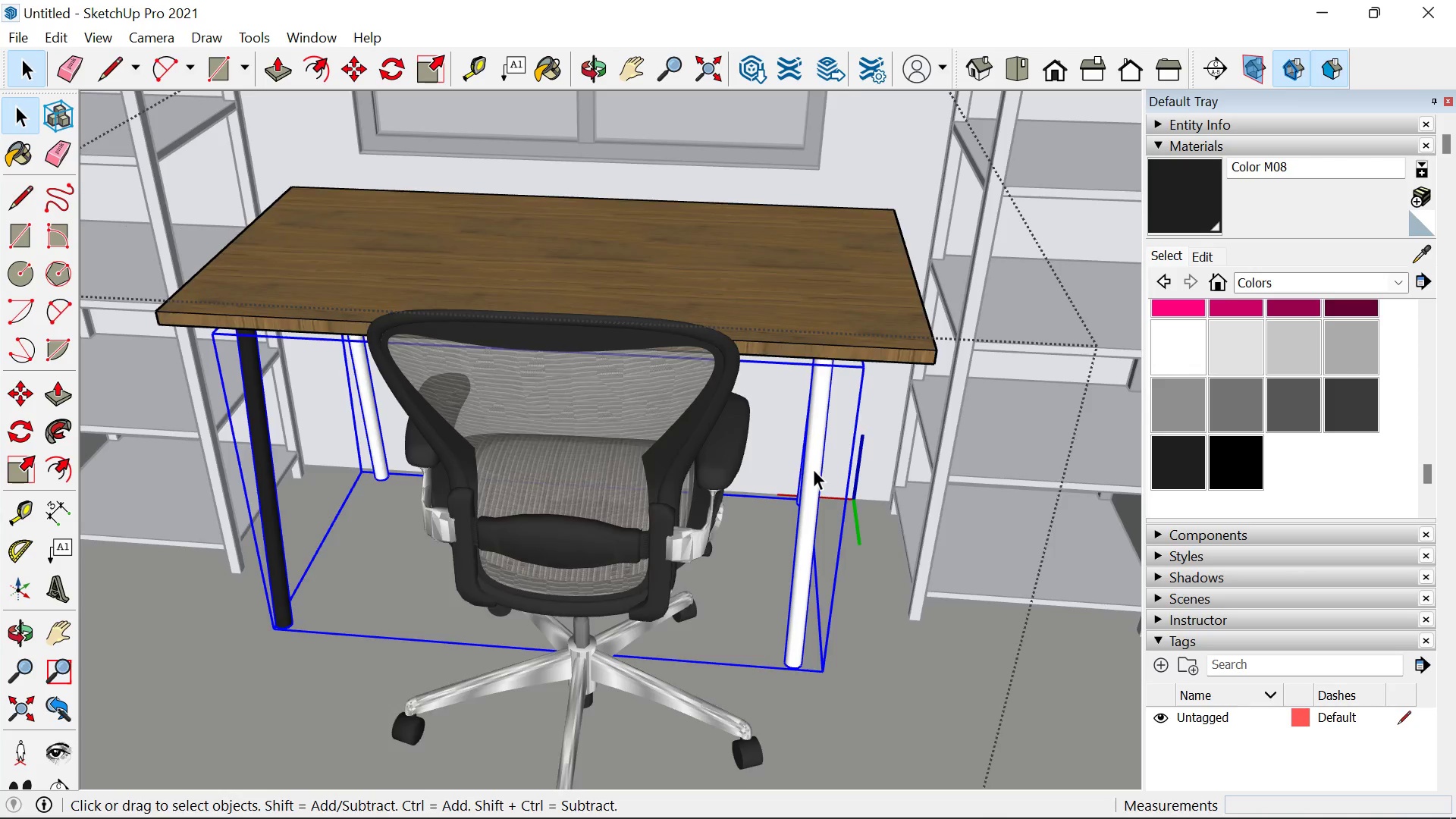 
triple_click([813, 469])
 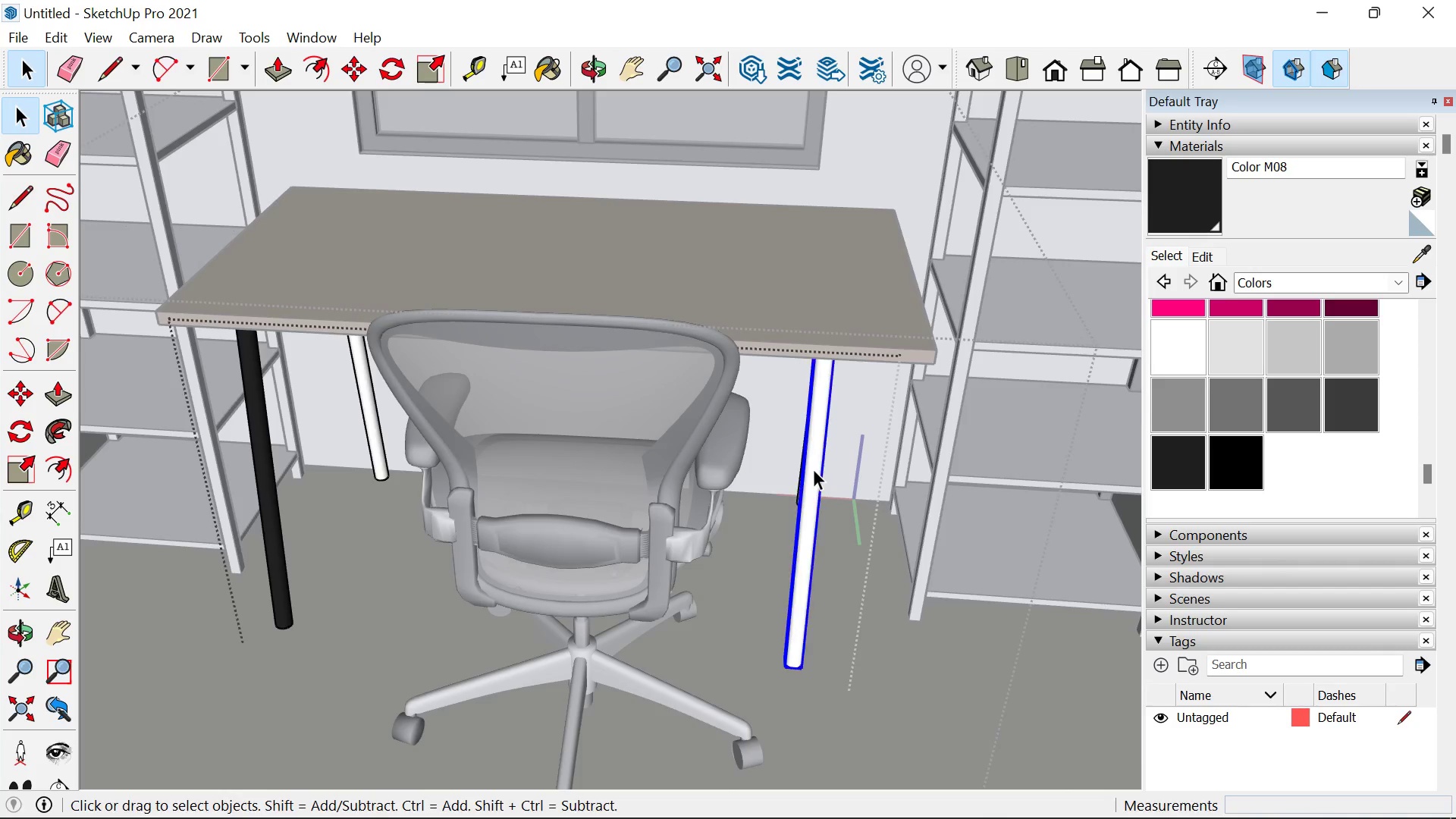 
triple_click([813, 469])
 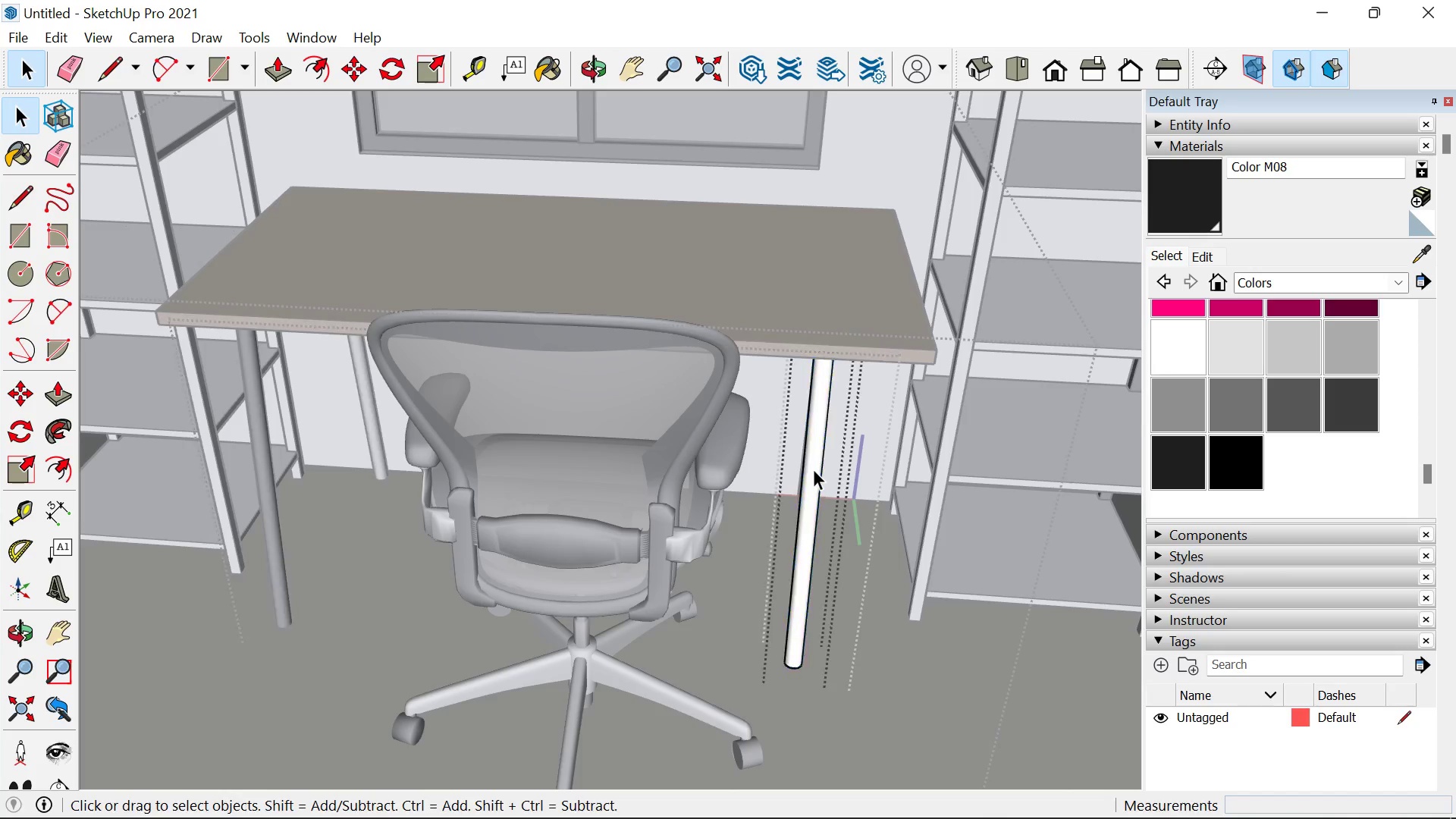 
triple_click([813, 469])
 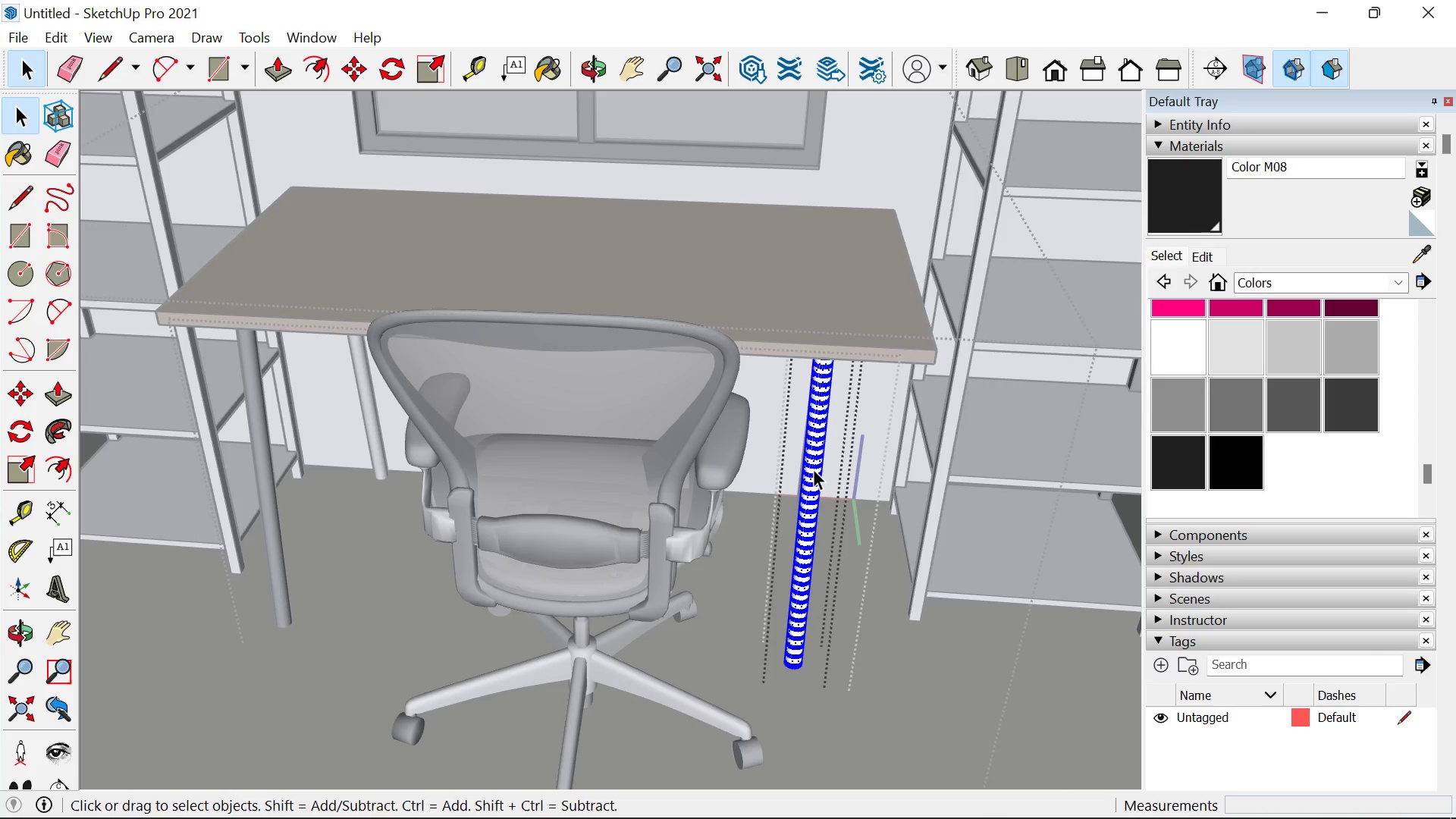 
triple_click([813, 469])
 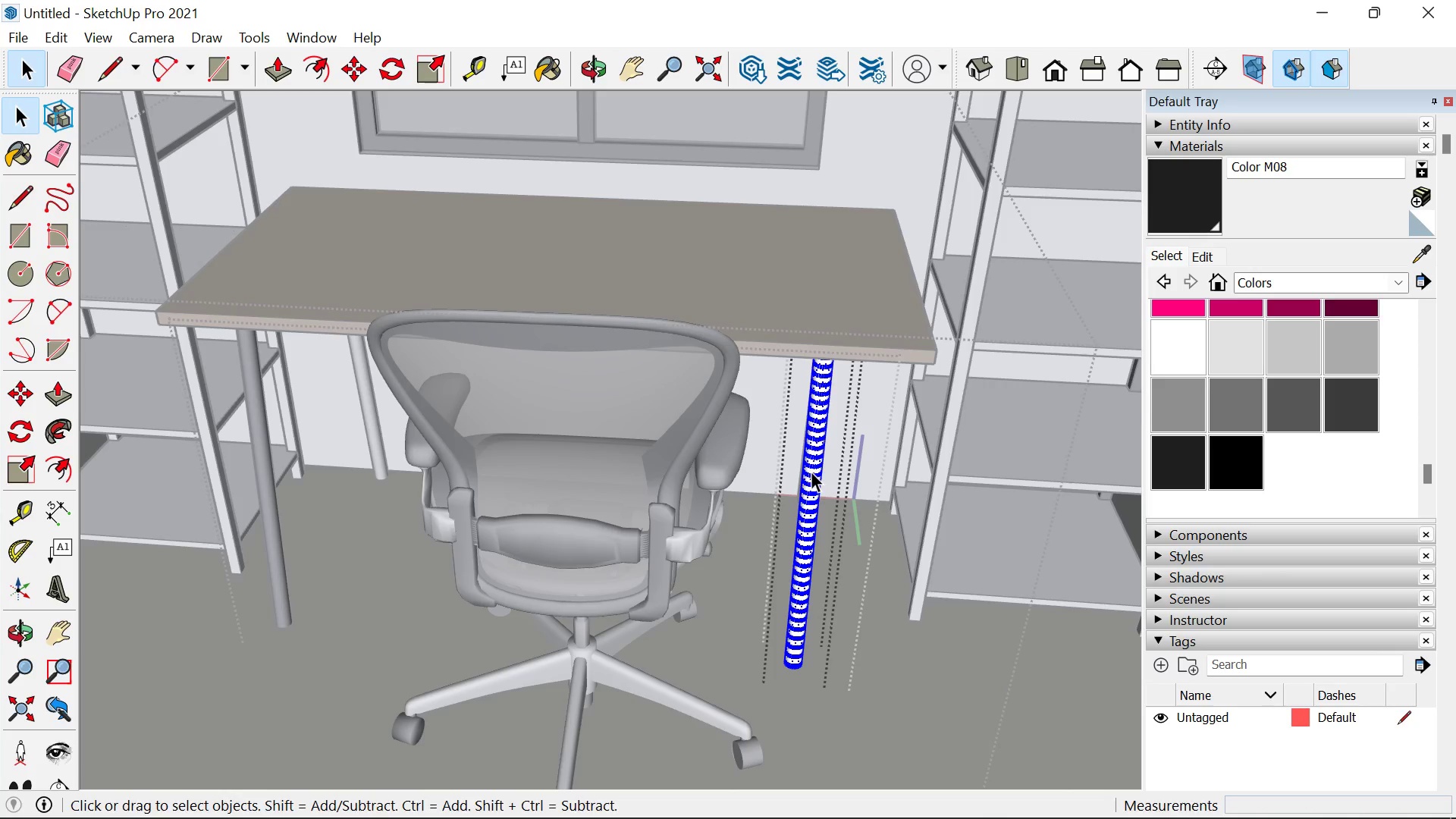 
key(B)
 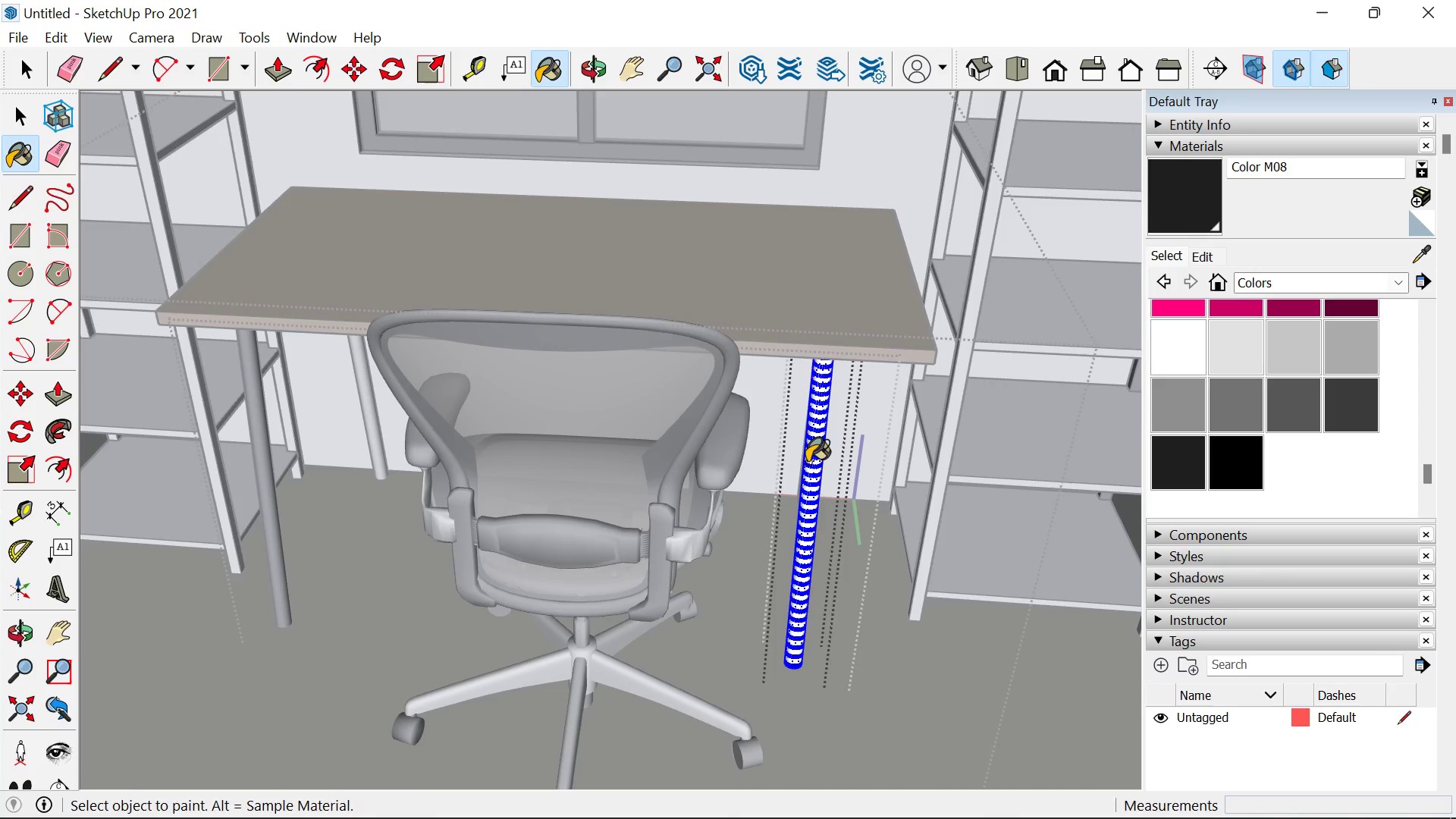 
left_click([807, 463])
 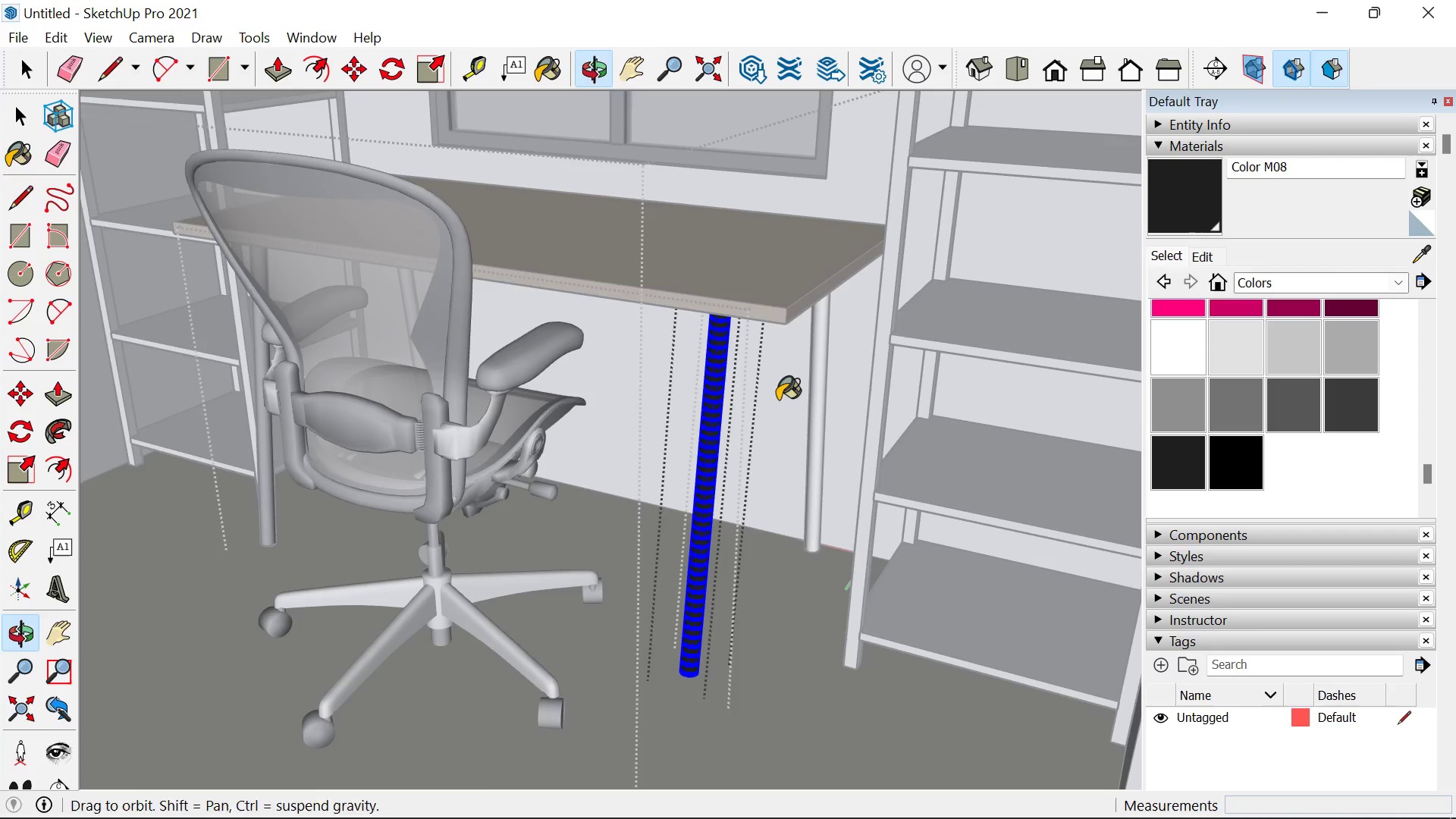 
key(Space)
 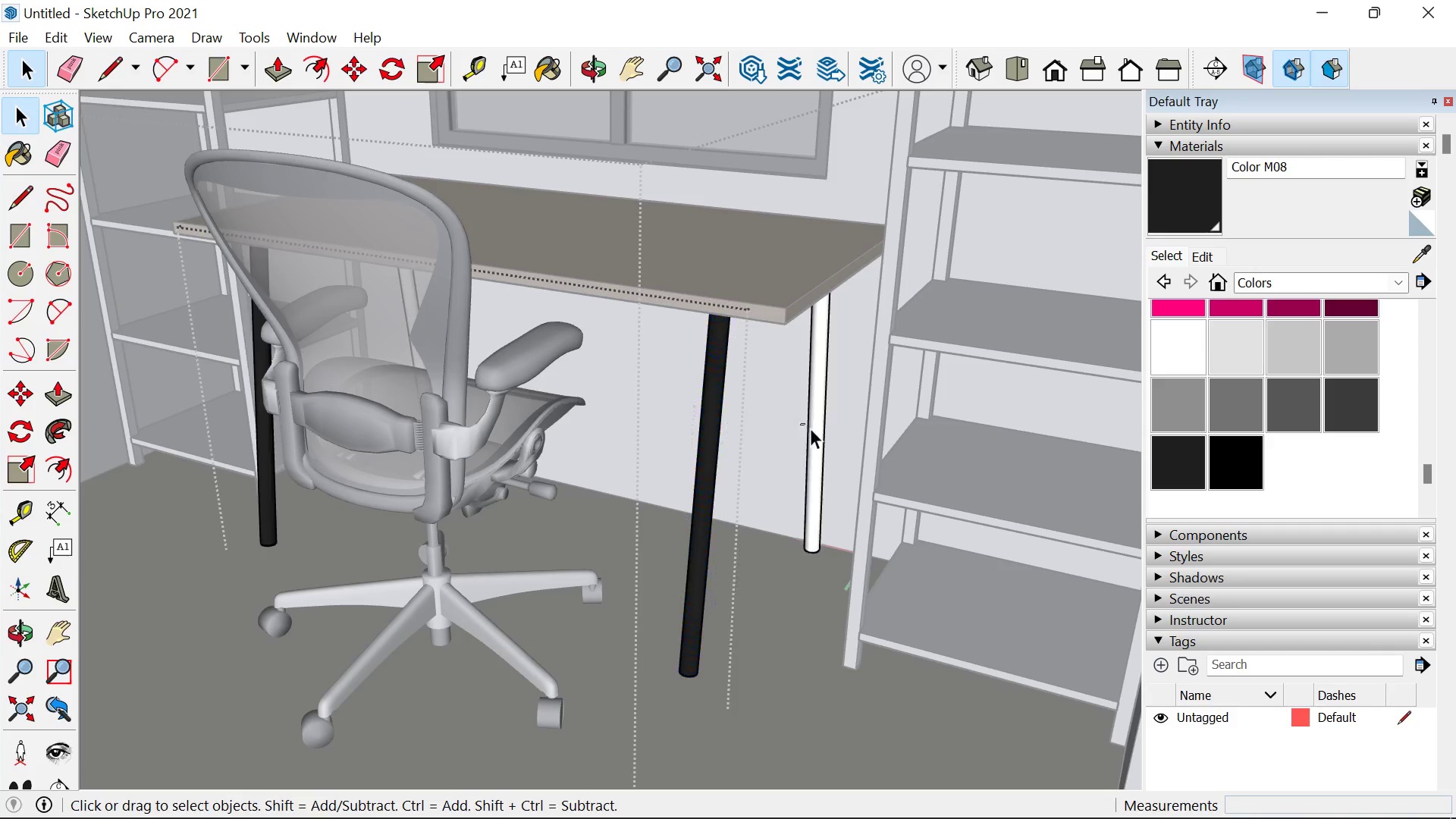 
left_click_drag(start_coordinate=[801, 424], to_coordinate=[807, 425])
 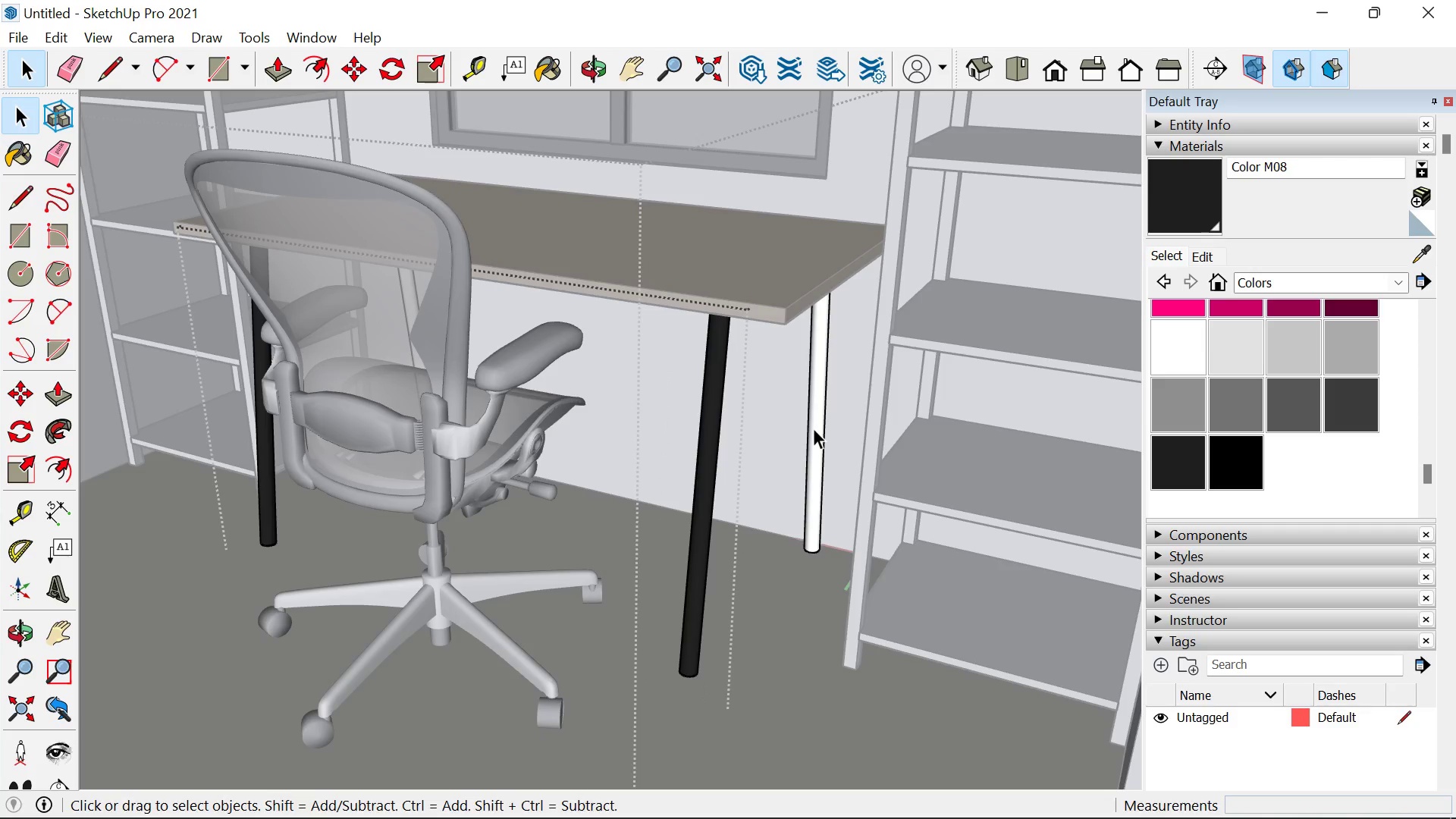 
triple_click([813, 428])
 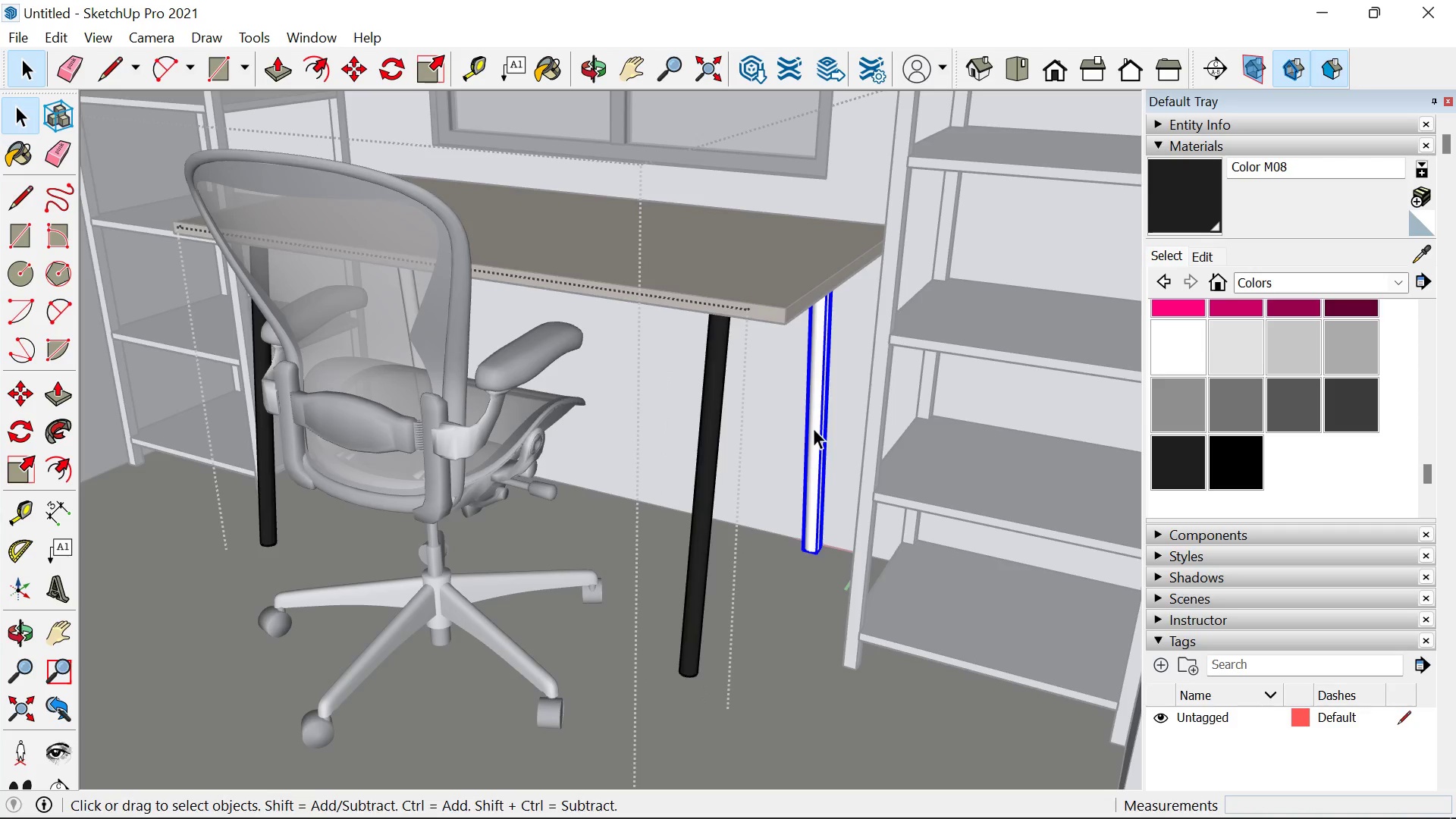 
triple_click([813, 428])
 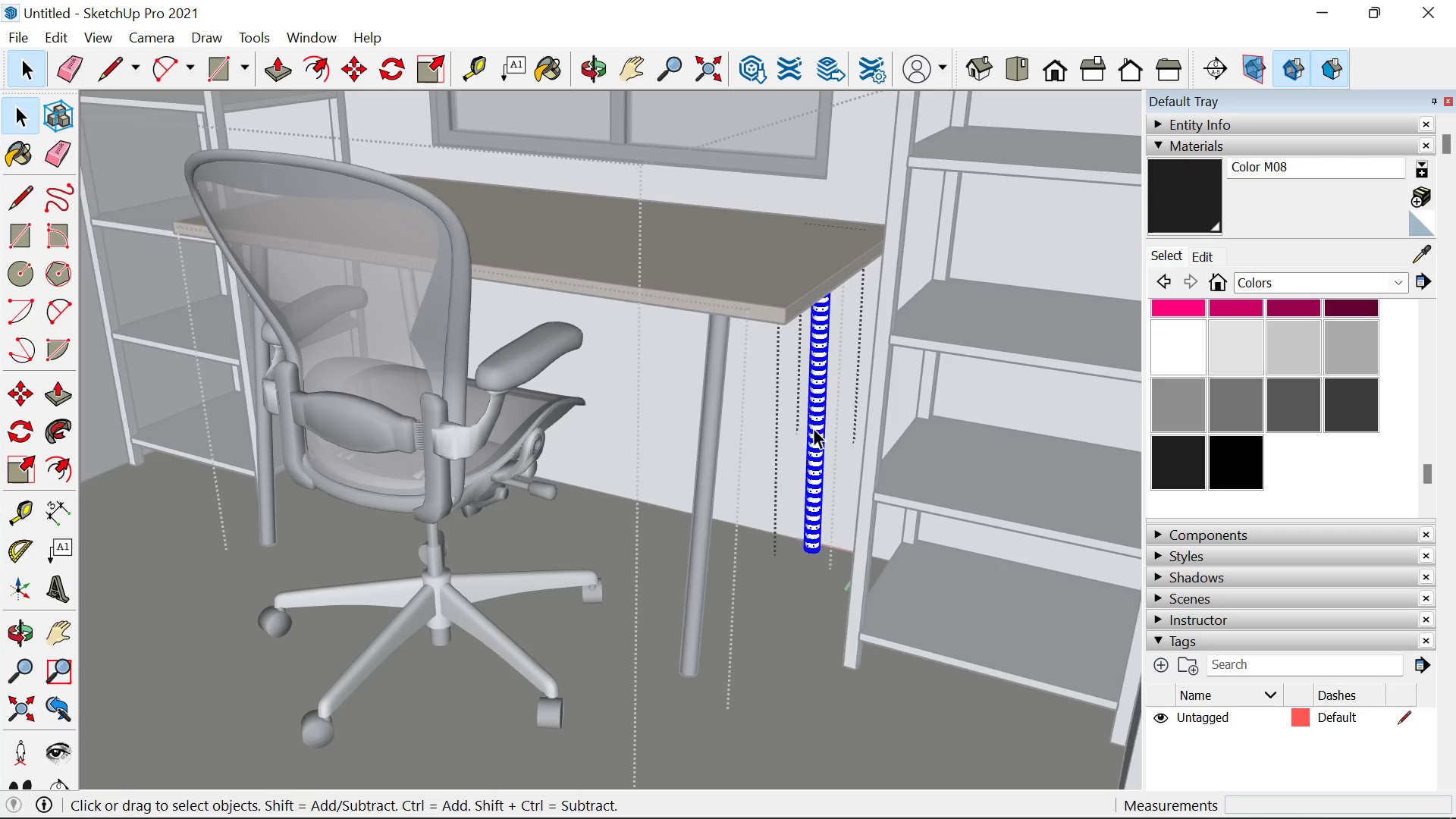 
triple_click([813, 428])
 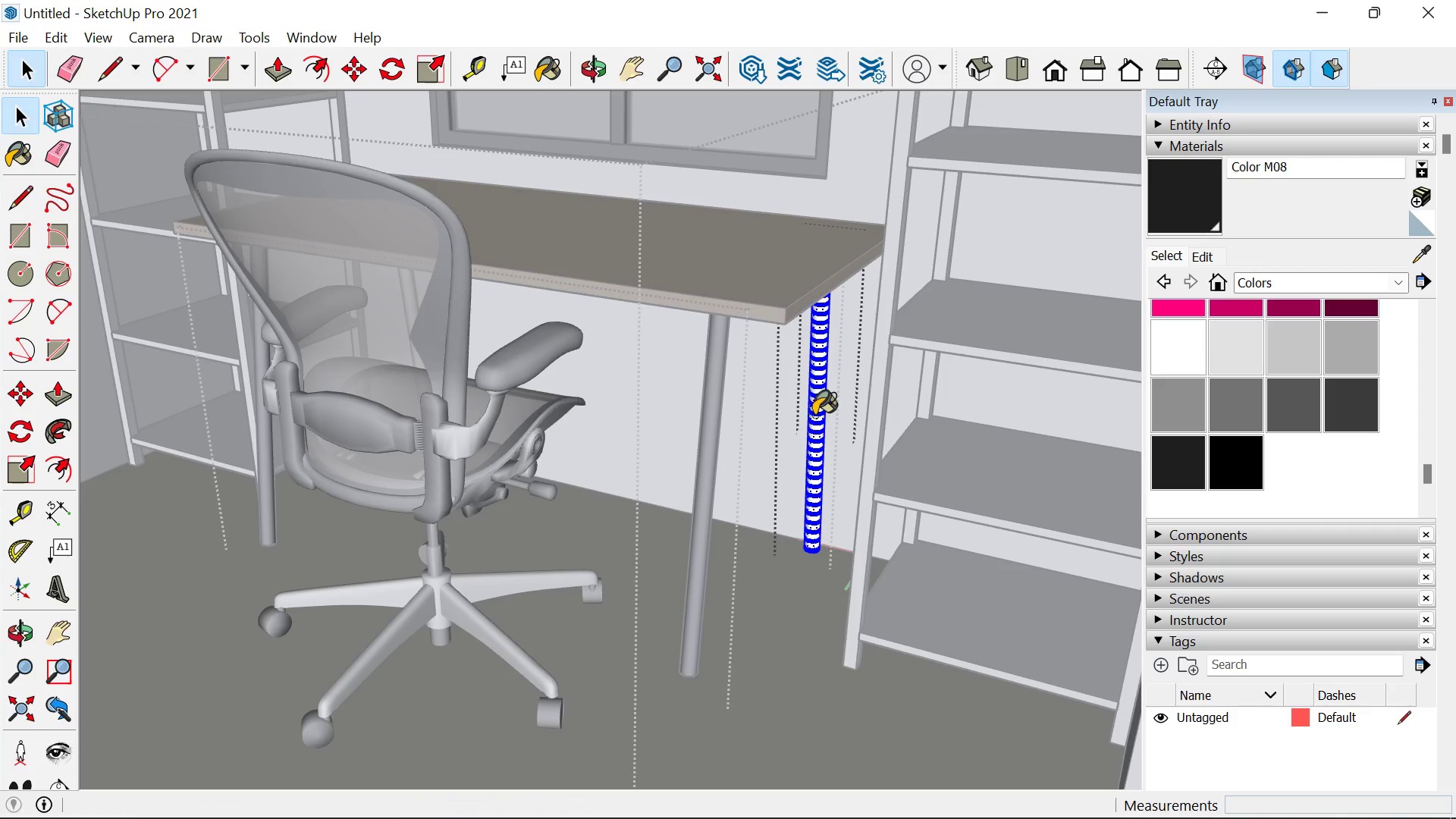 
key(B)
 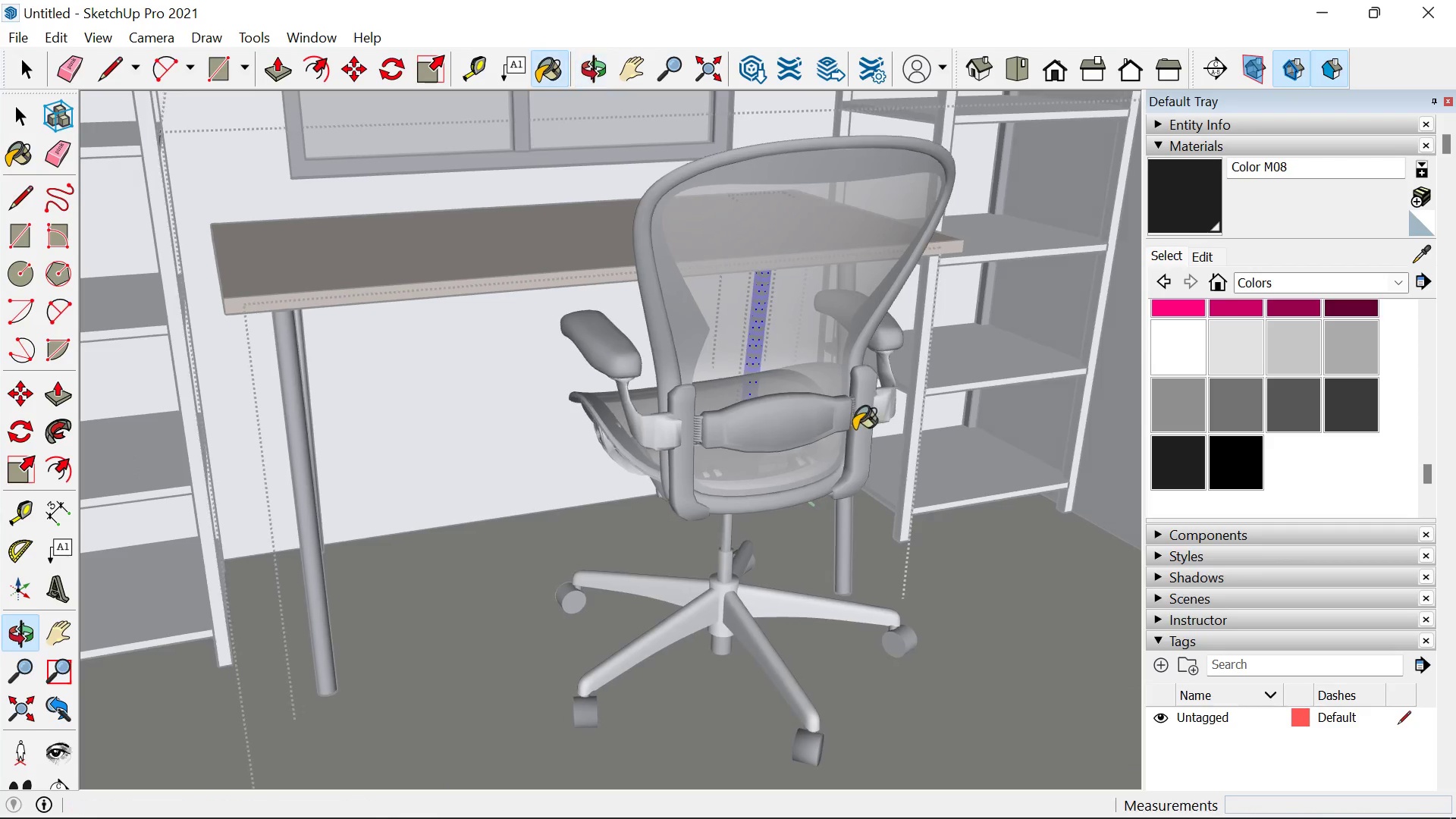 
key(Space)
 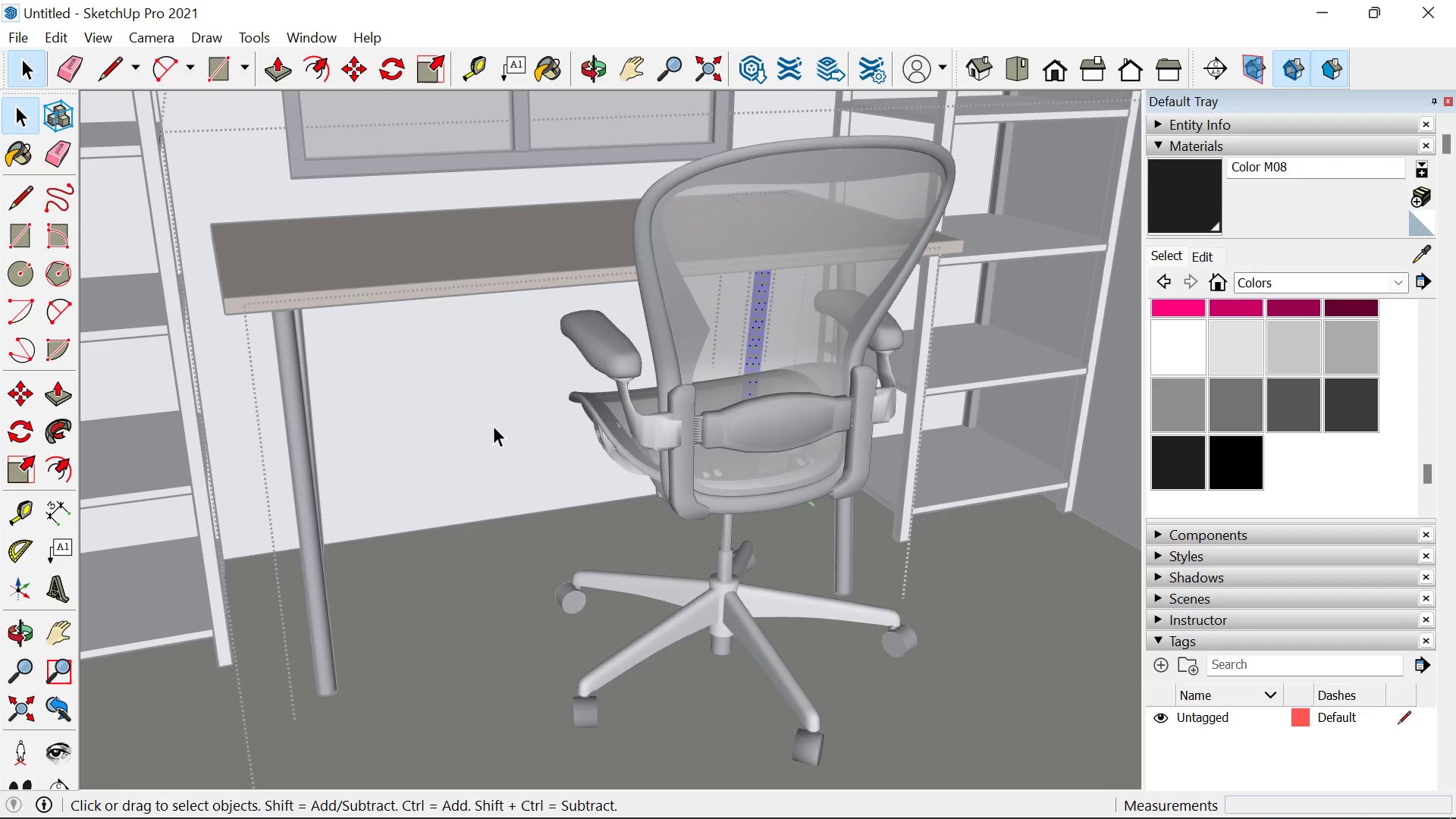 
left_click([493, 425])
 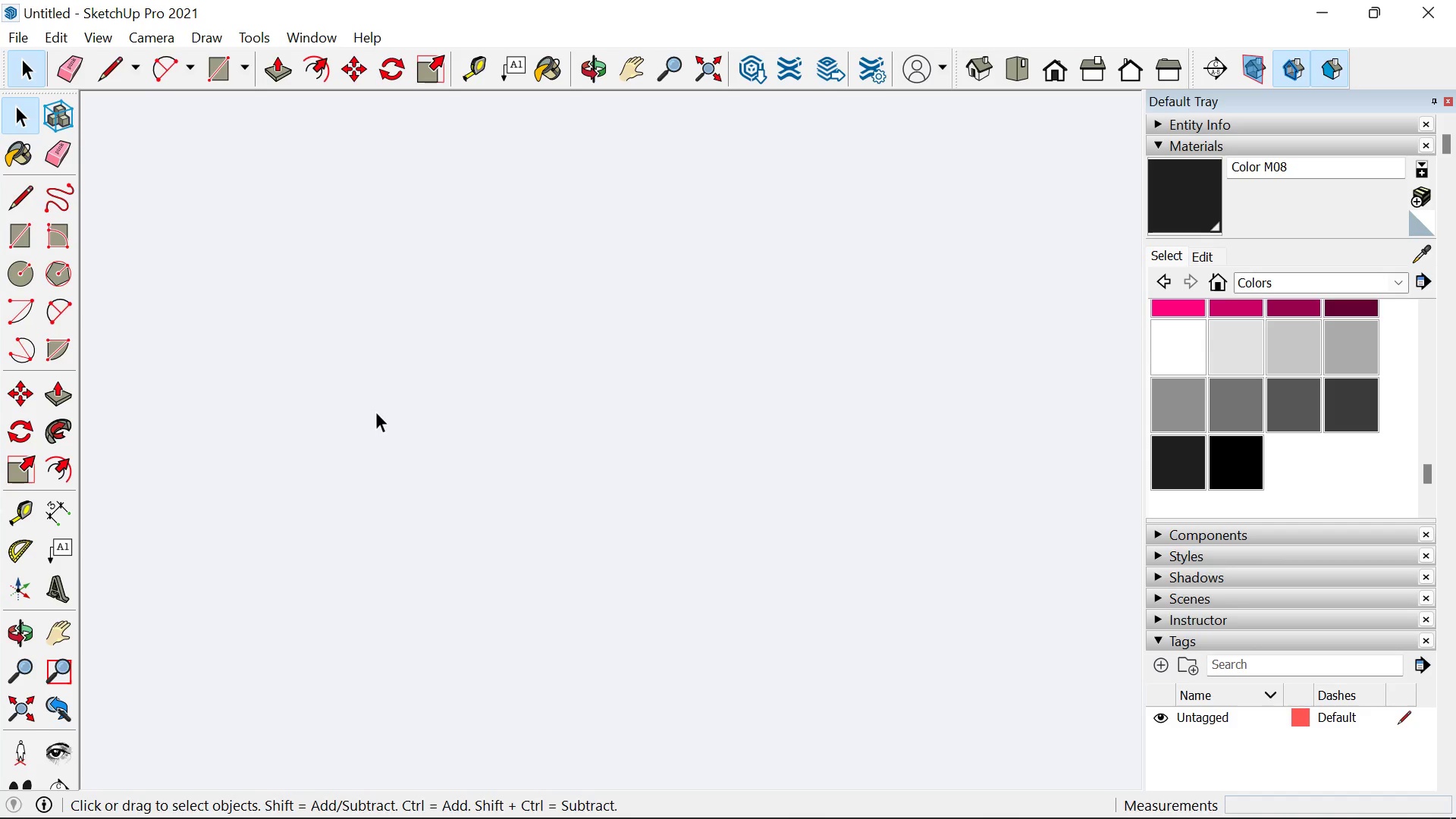 
scroll: coordinate [628, 285], scroll_direction: up, amount: 48.0
 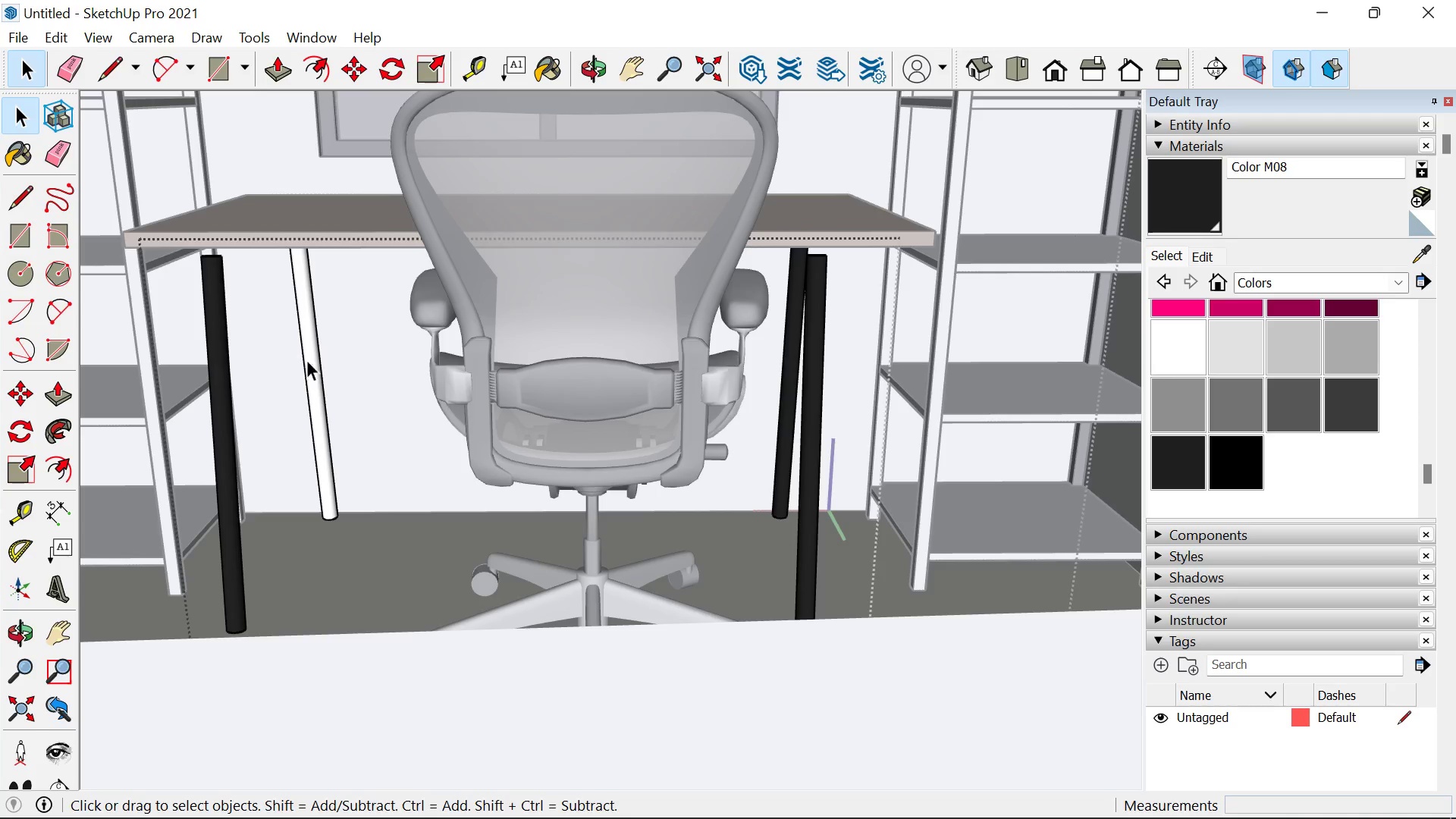 
double_click([310, 361])
 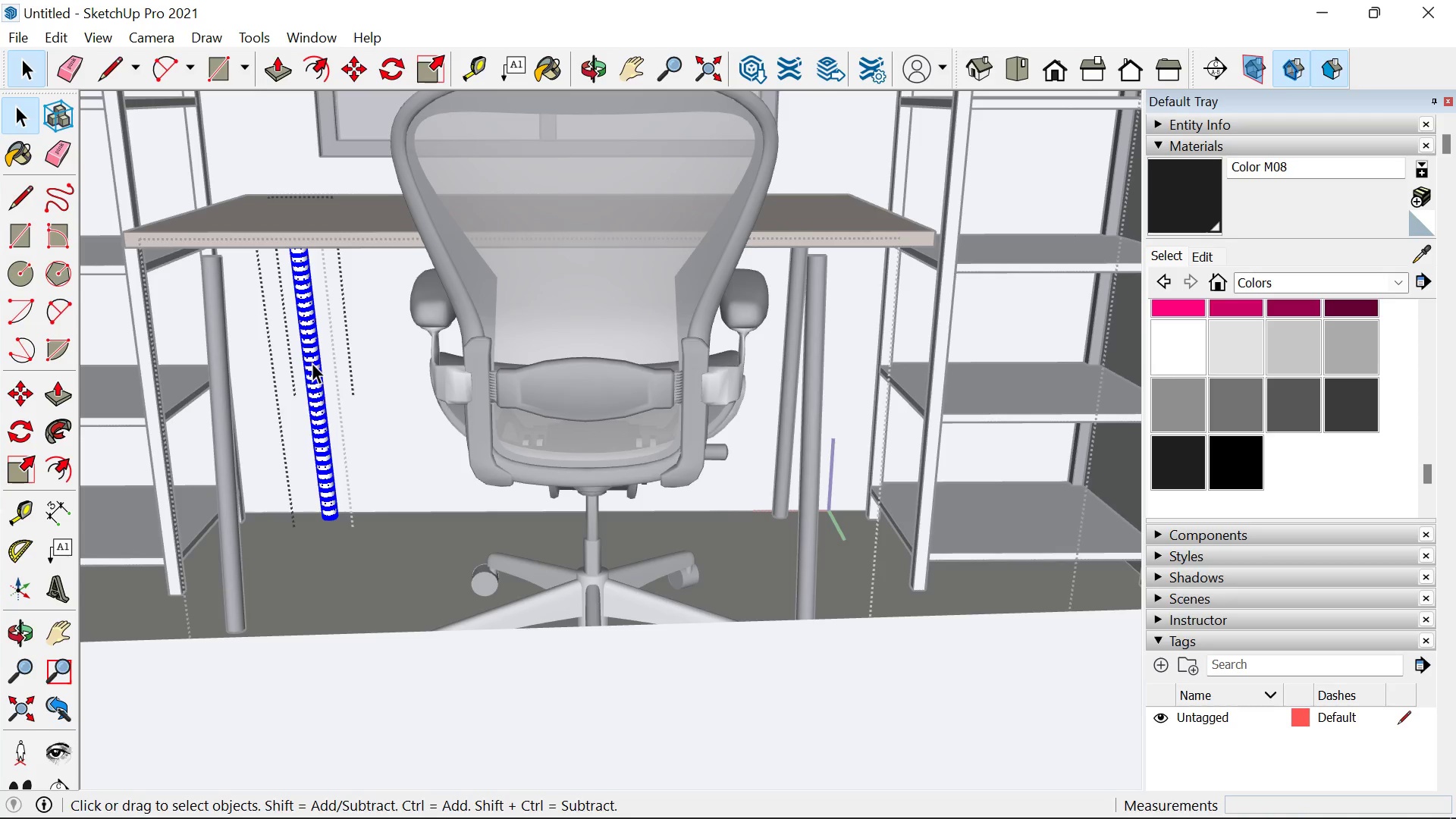 
triple_click([312, 362])
 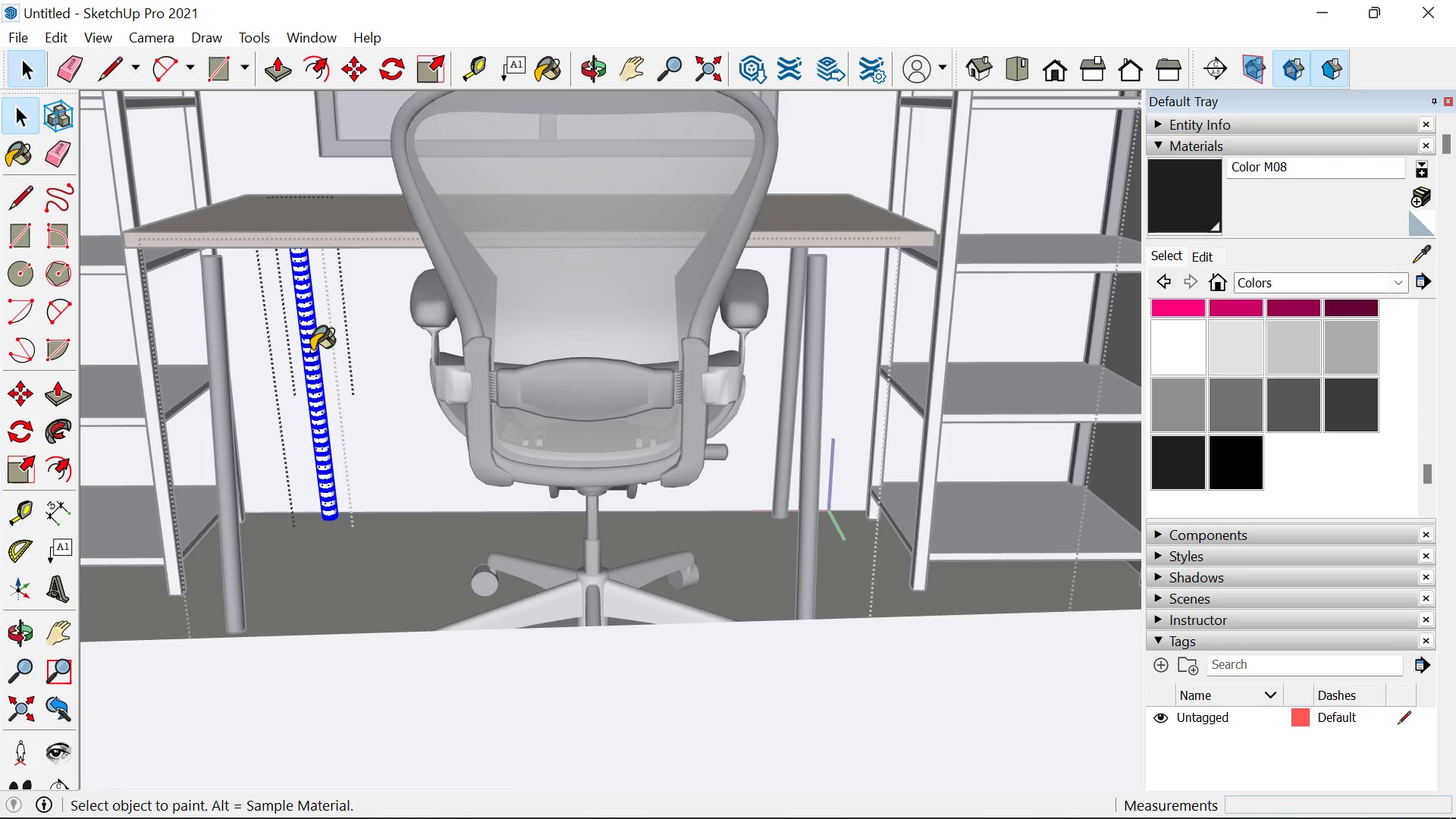 
key(B)
 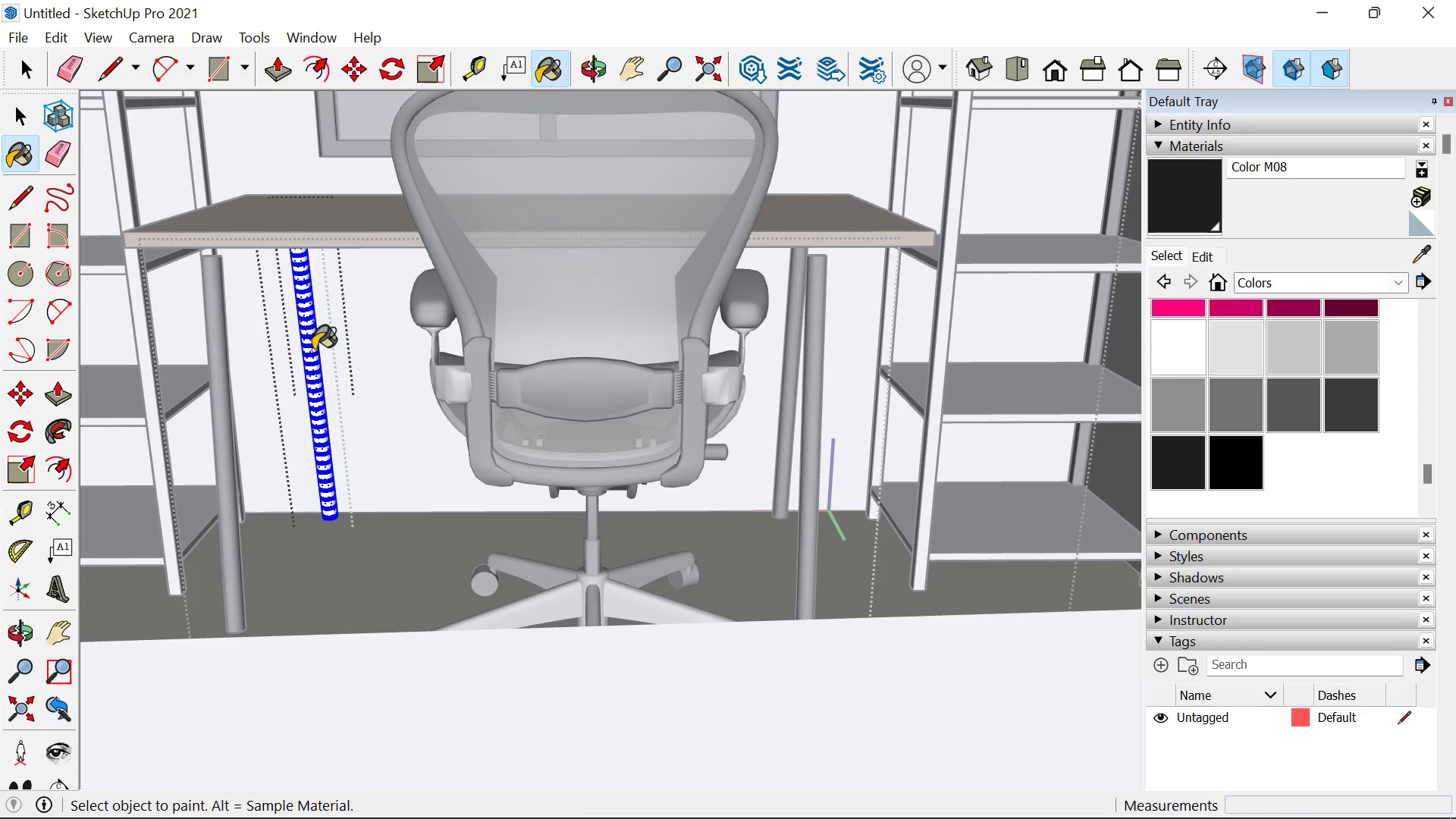 
key(Space)
 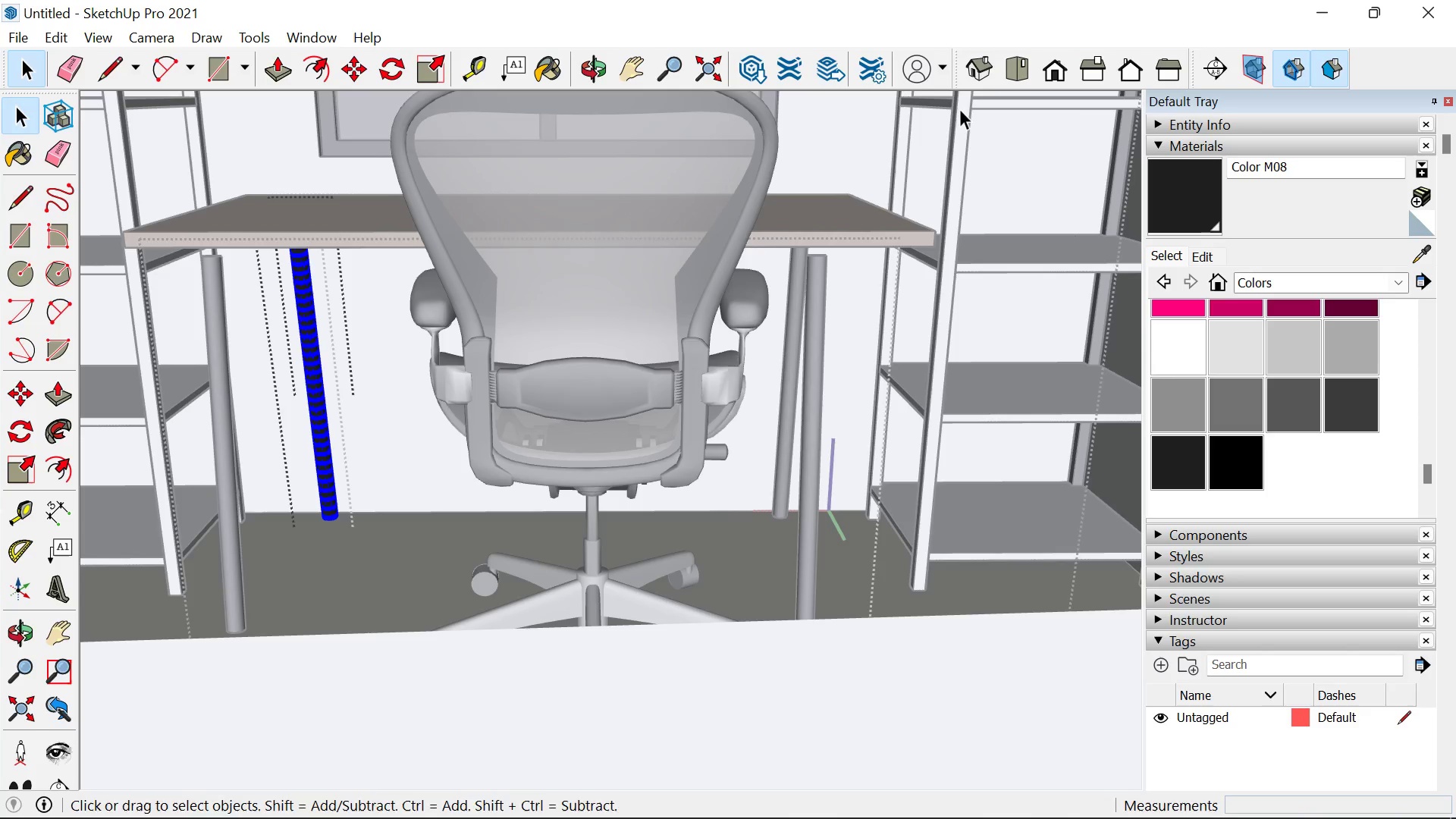 
left_click([1028, 71])
 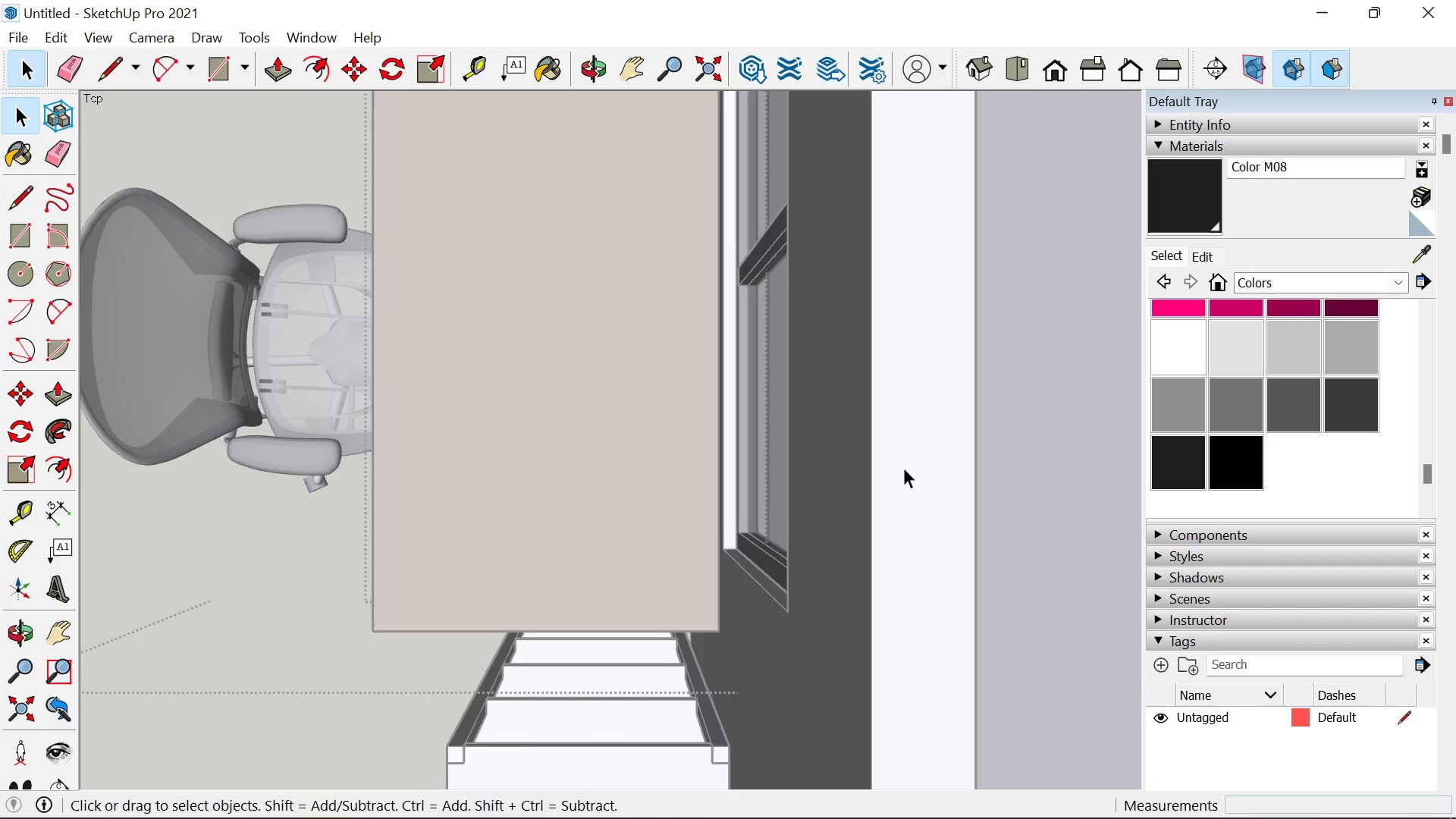 
double_click([802, 477])
 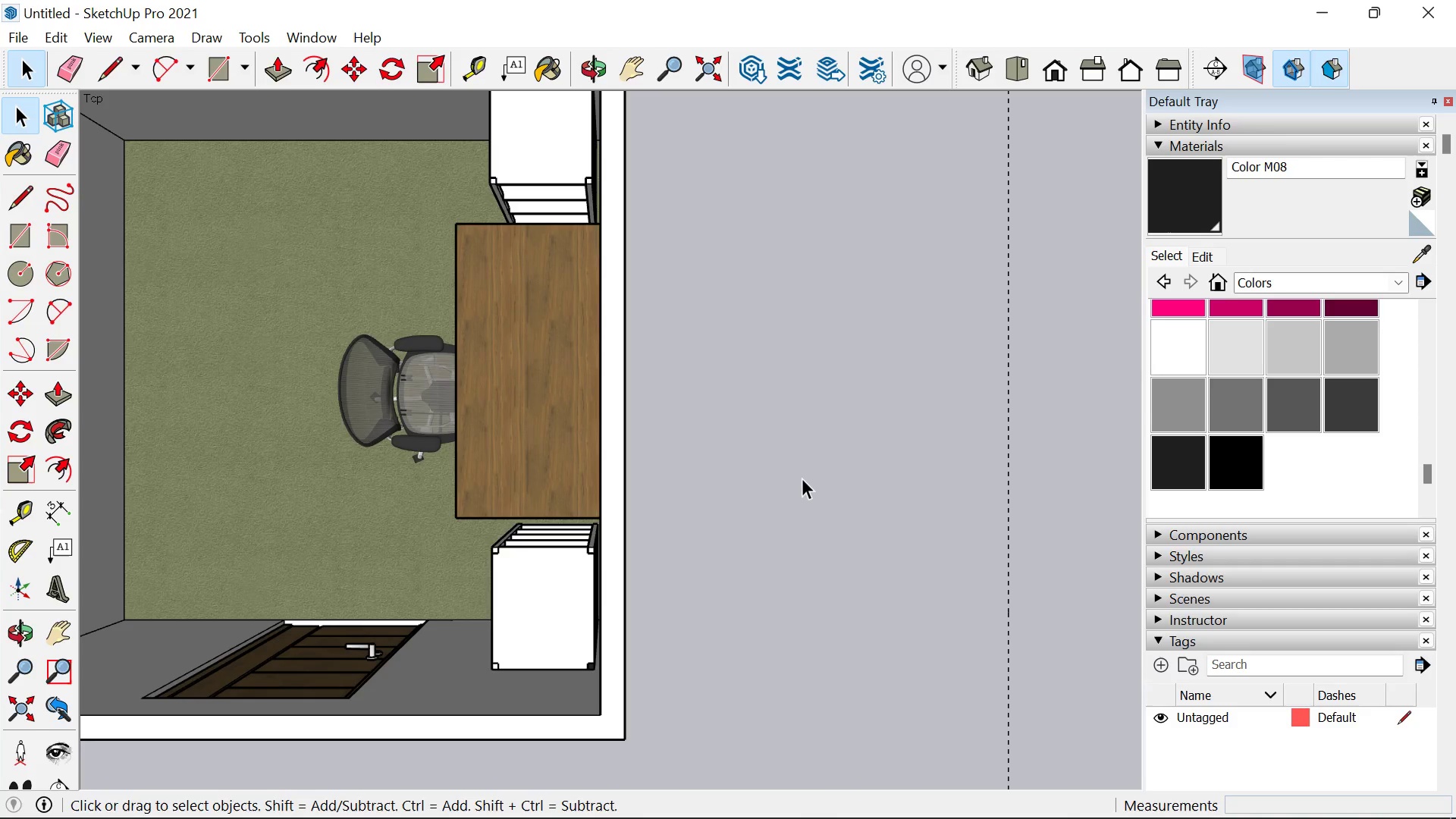 
scroll: coordinate [481, 417], scroll_direction: down, amount: 15.0
 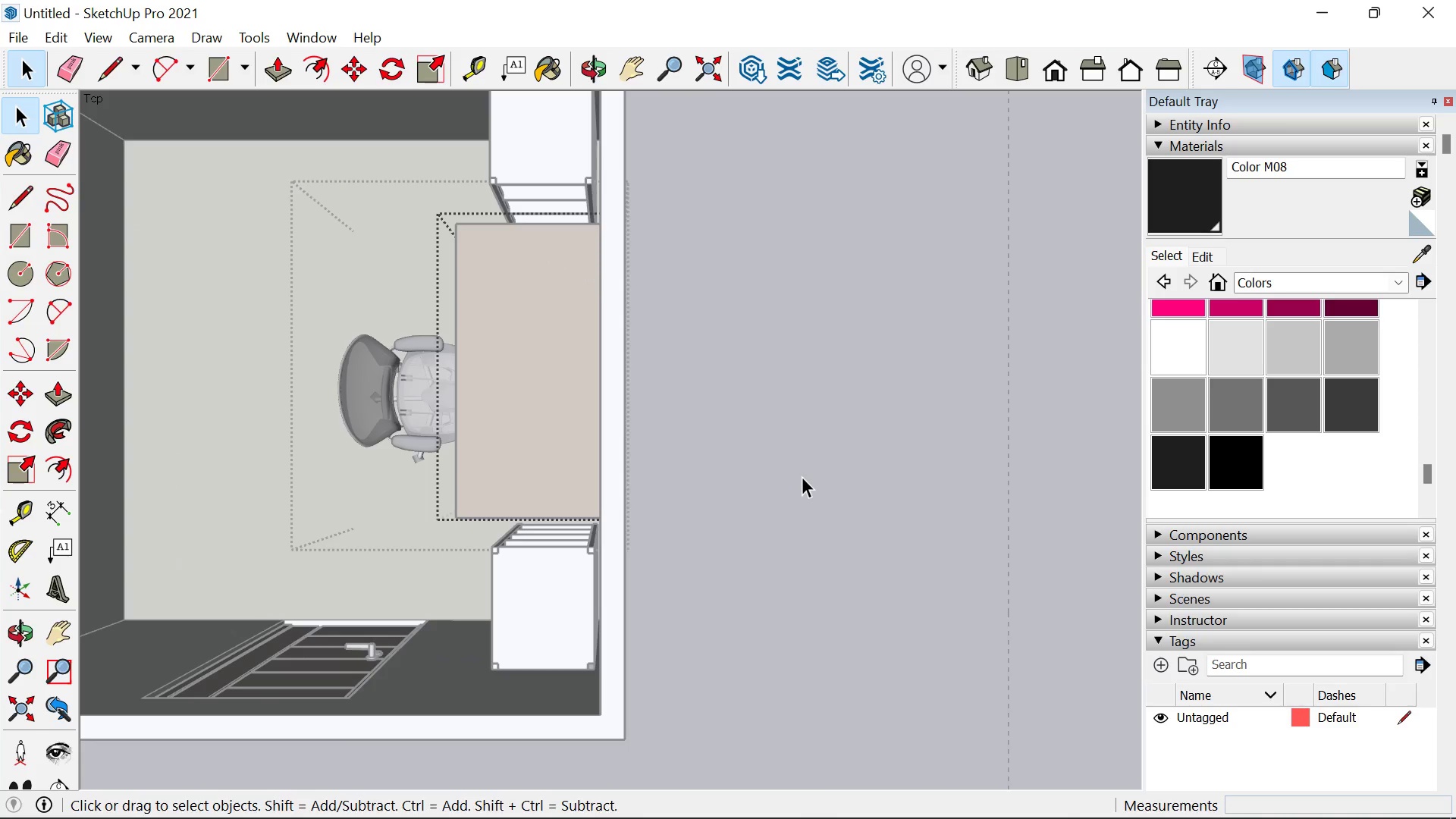 
triple_click([802, 478])
 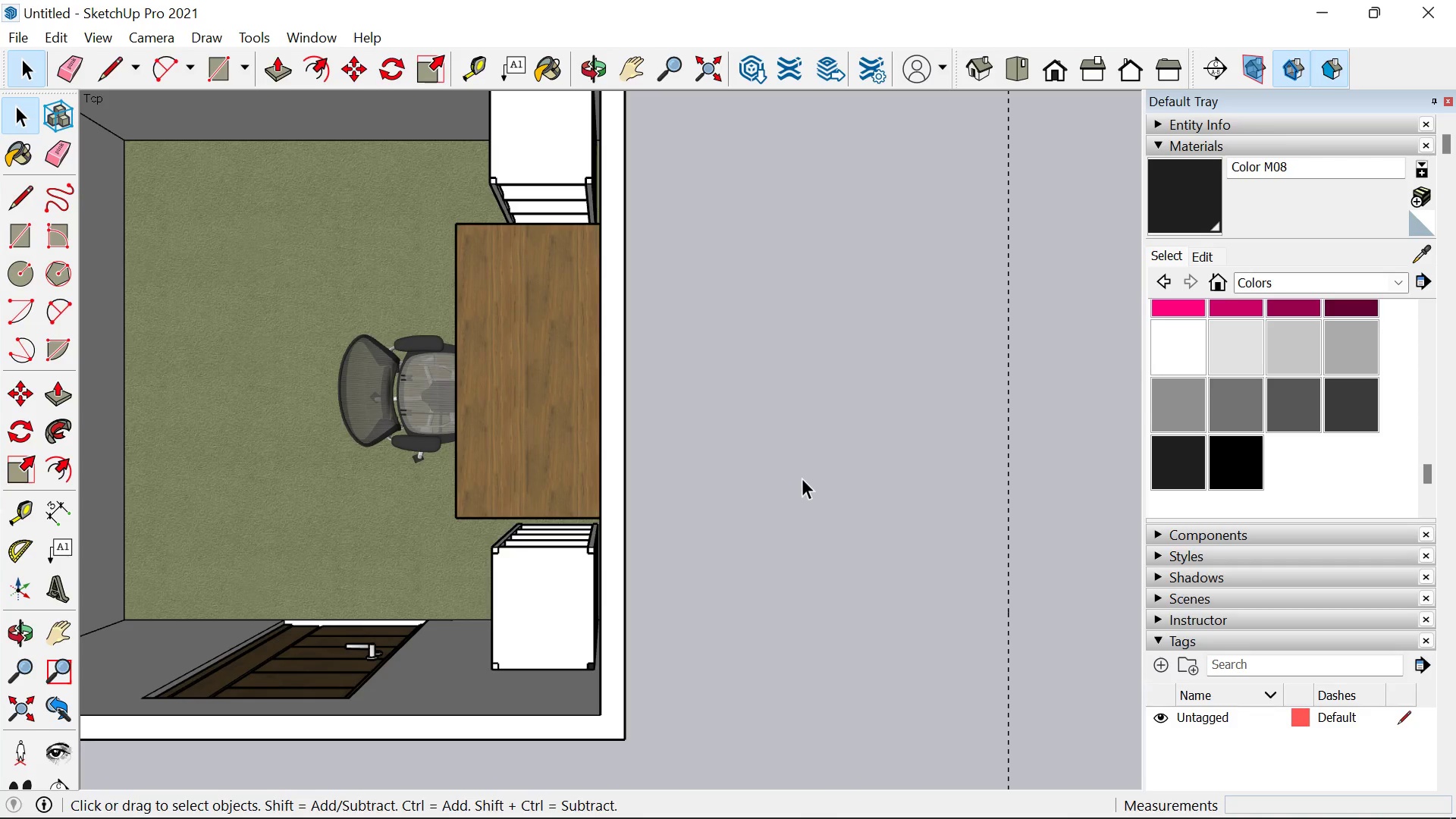 
triple_click([802, 478])
 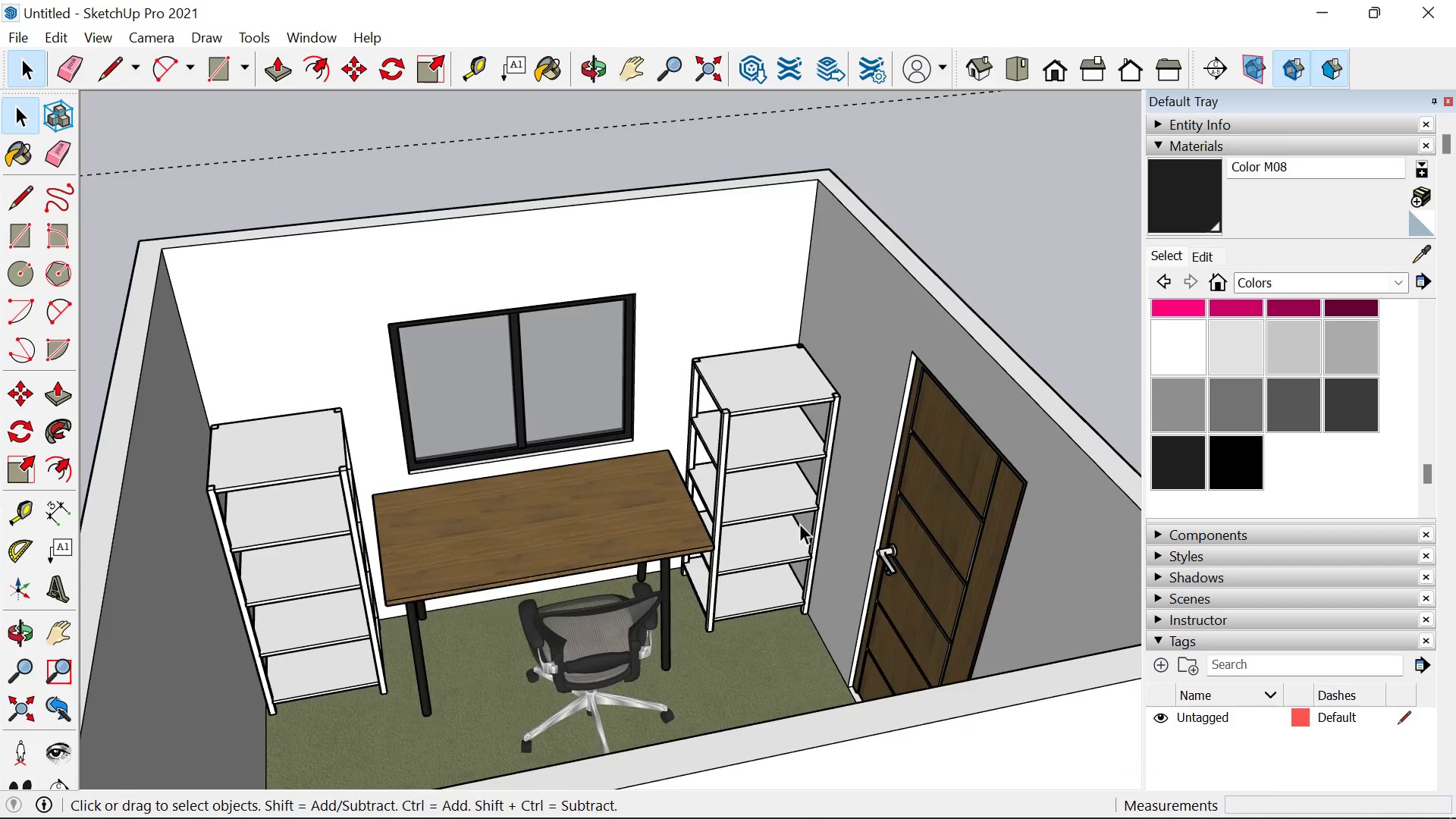 
left_click([774, 508])
 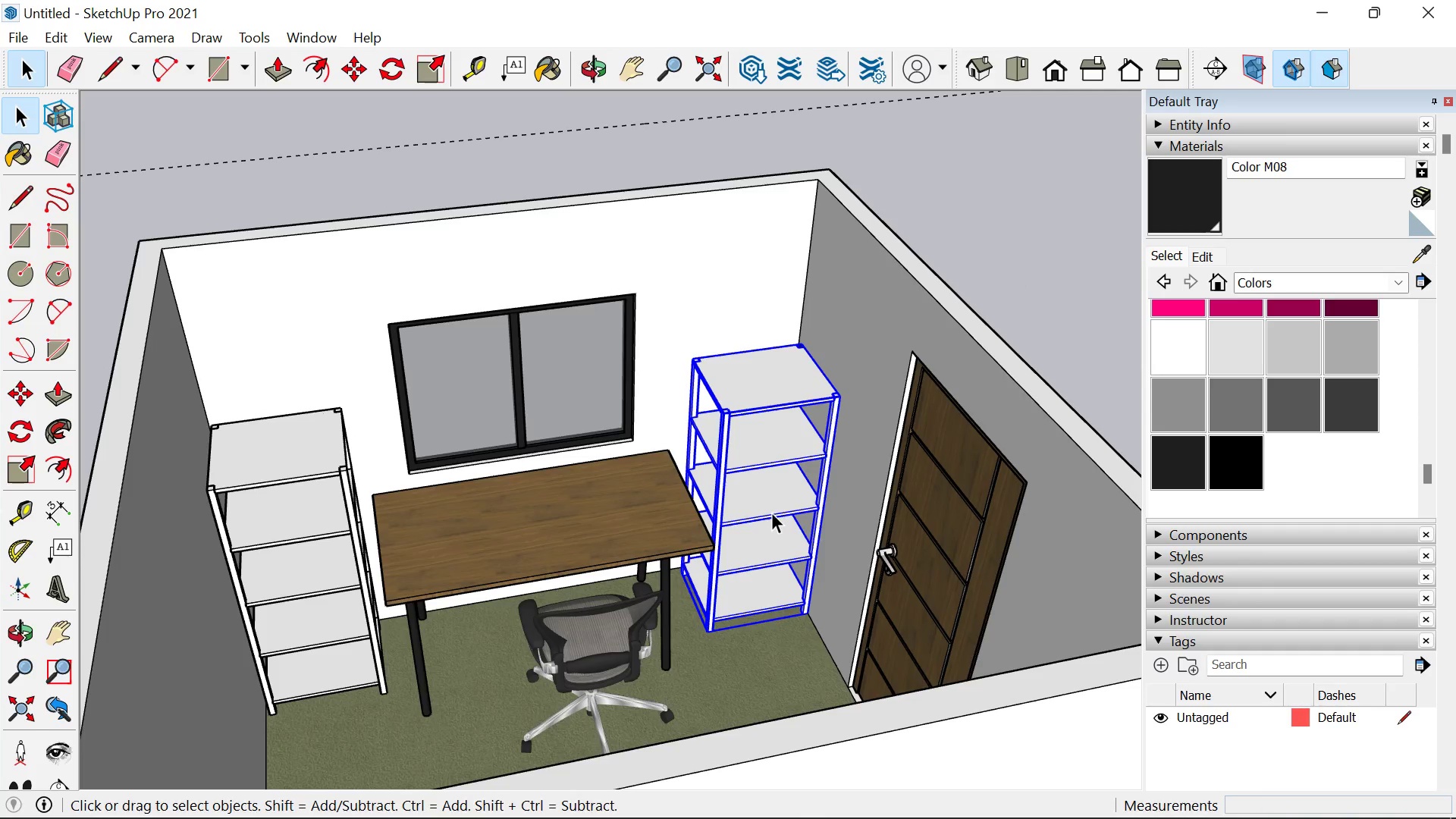 
left_click([763, 511])
 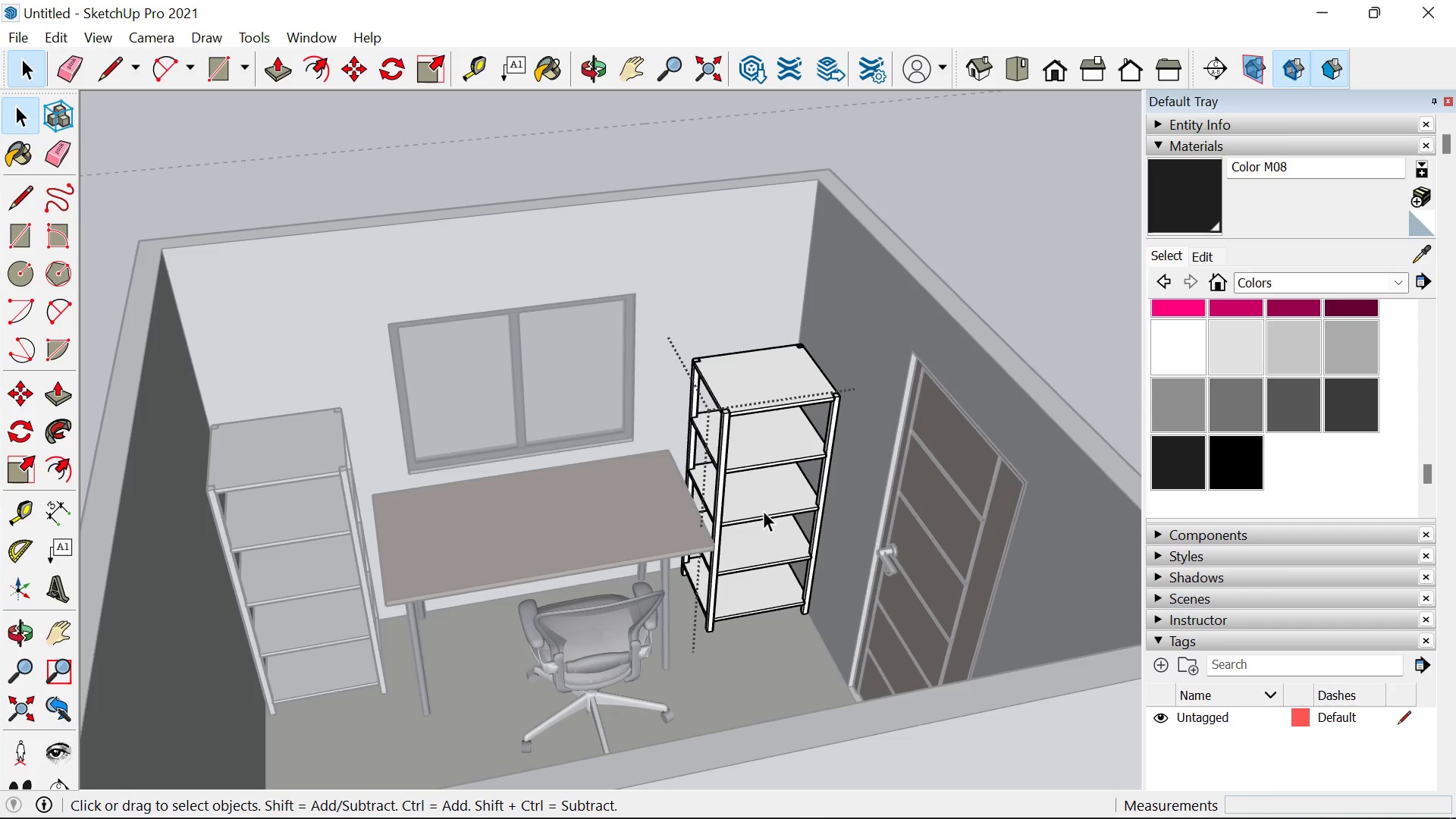 
triple_click([763, 510])
 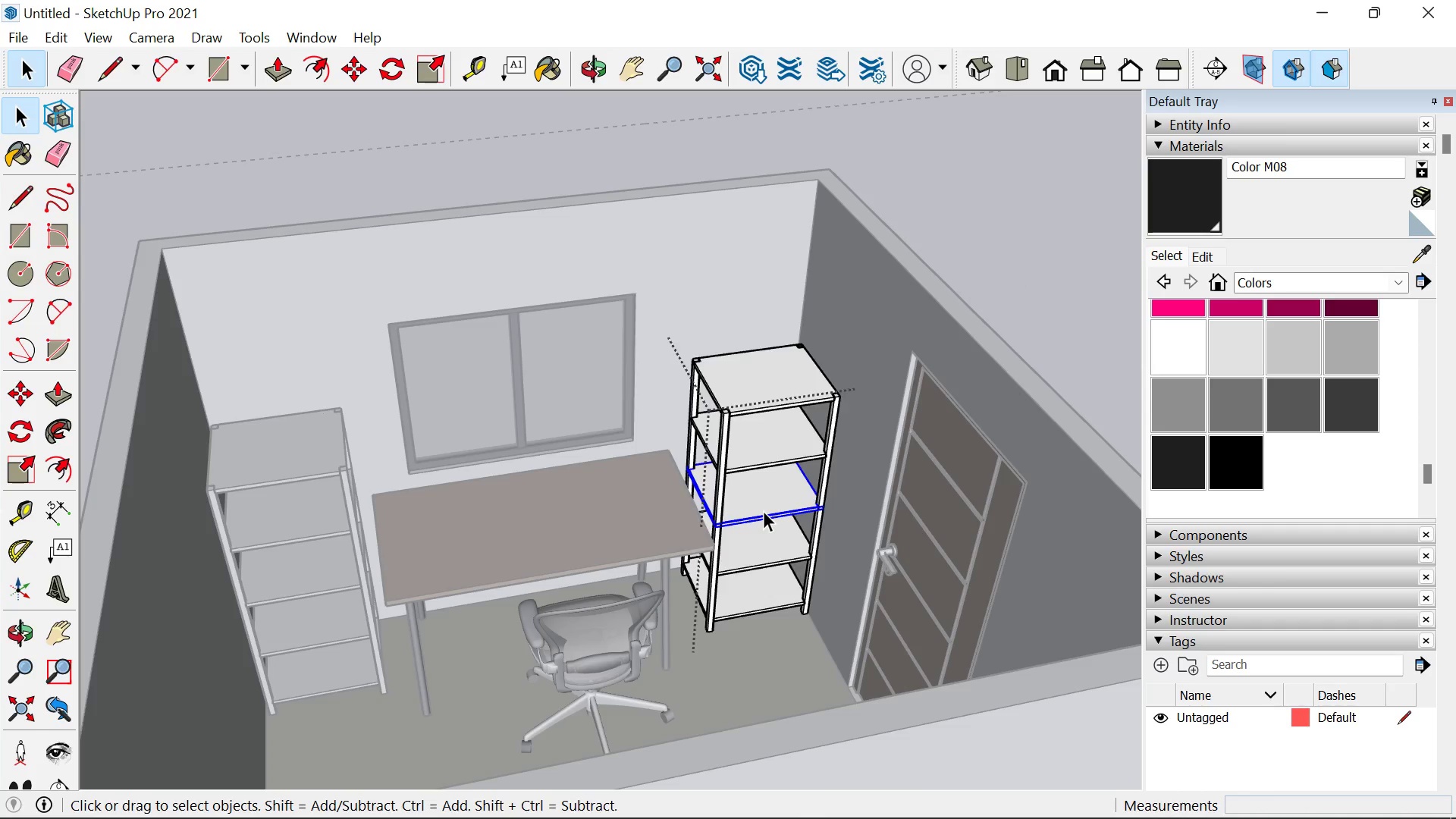 
triple_click([763, 510])
 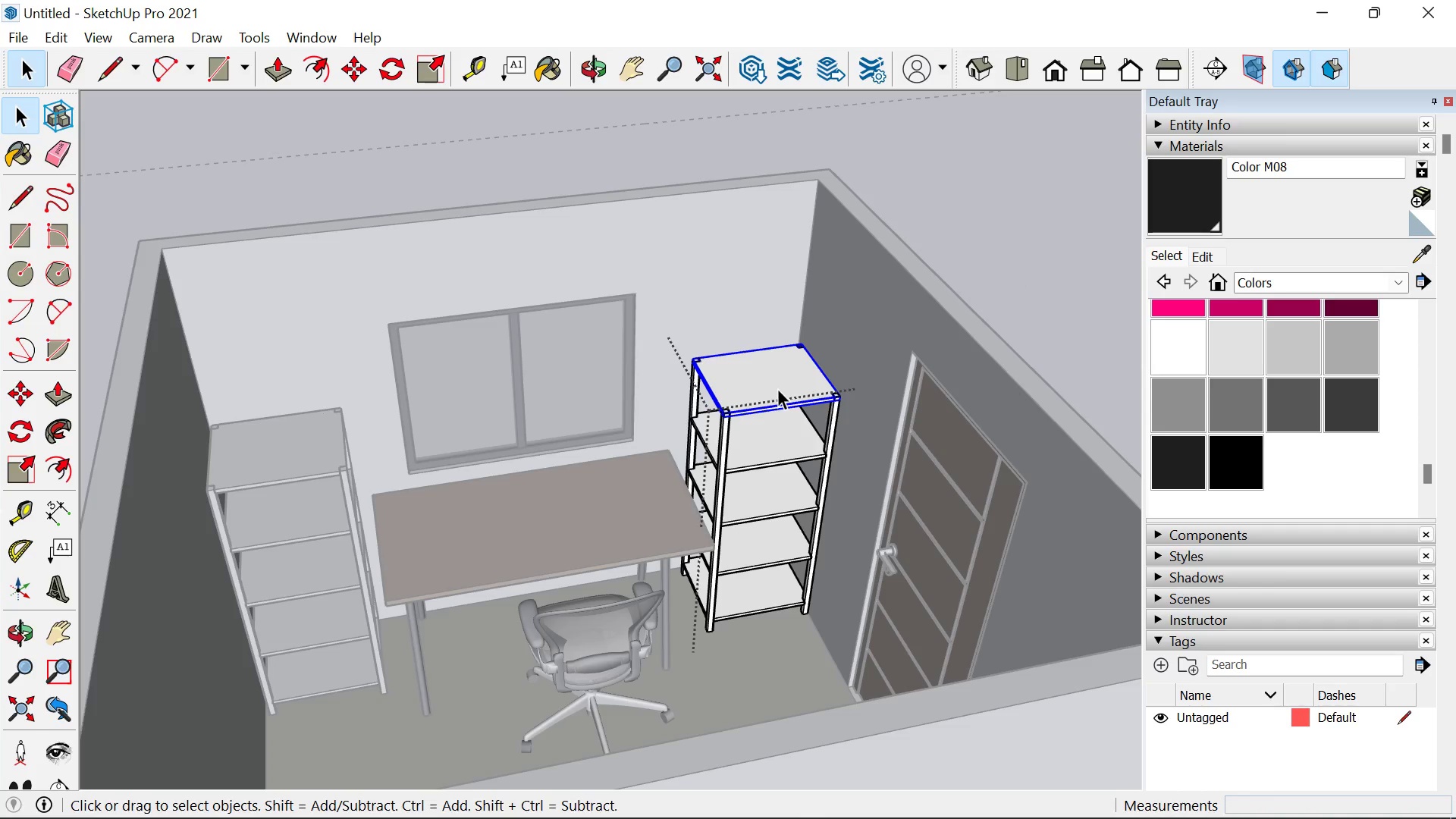 
double_click([777, 388])
 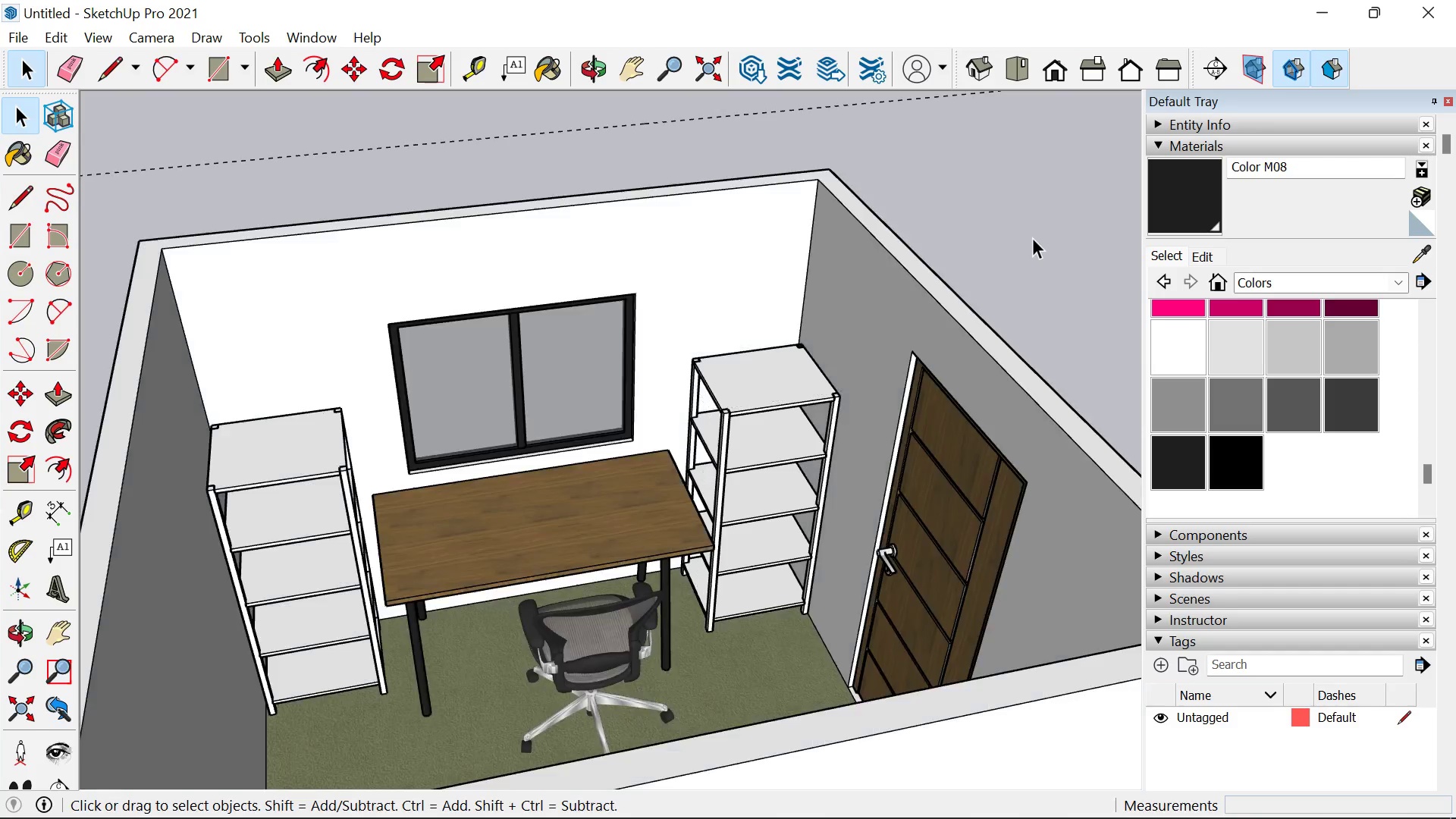 
triple_click([794, 374])
 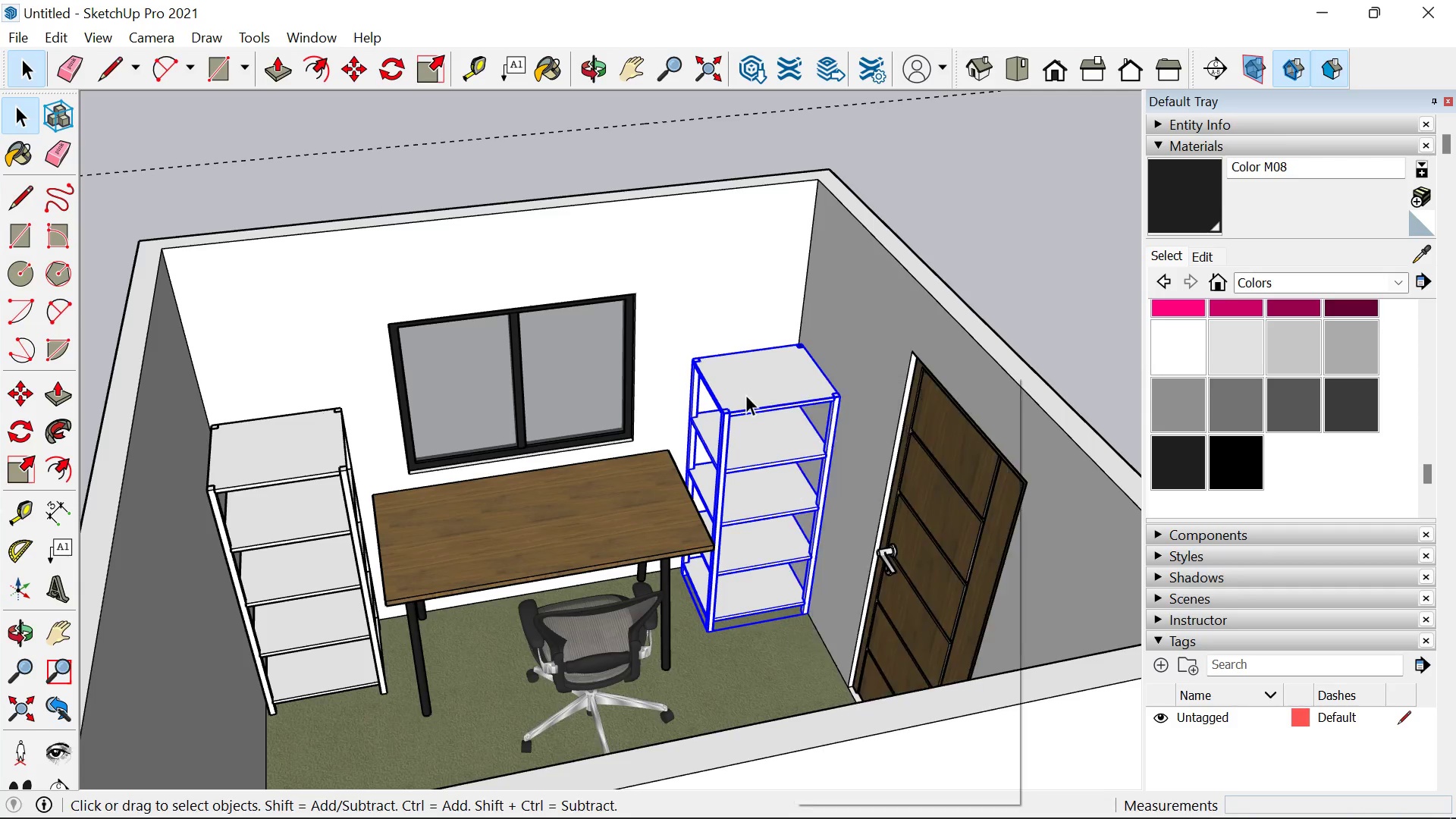 
double_click([745, 394])
 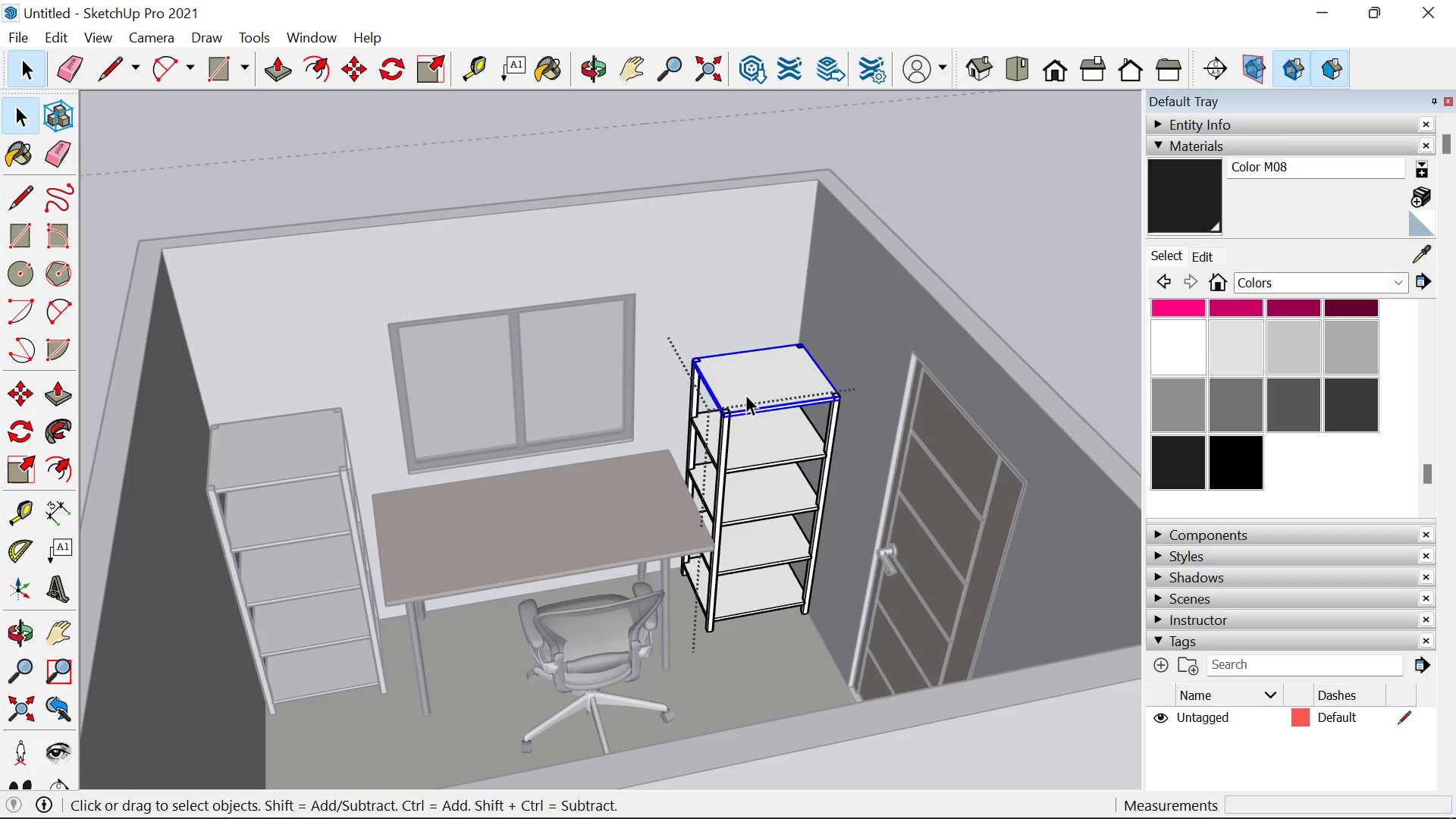 
triple_click([745, 394])
 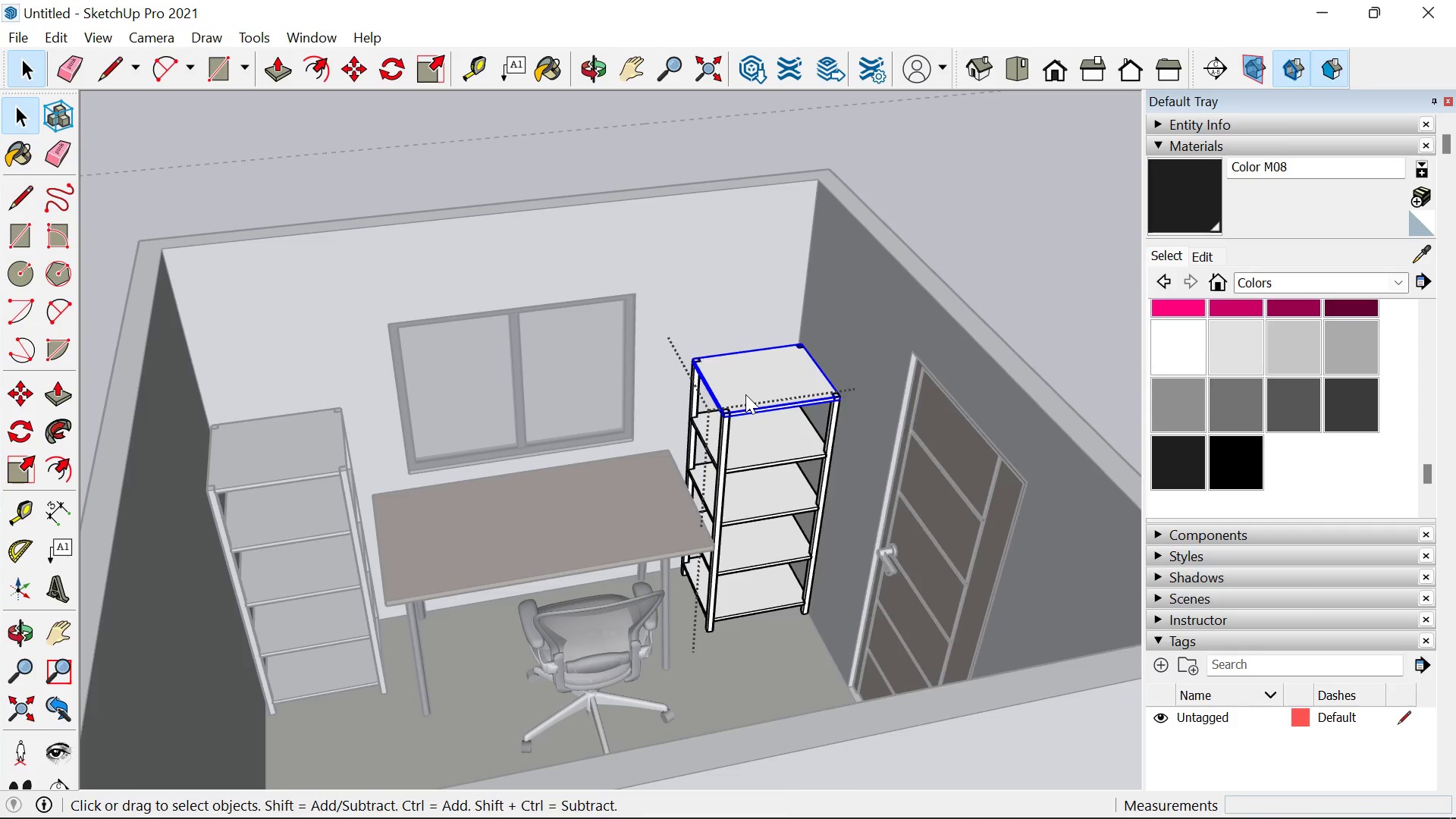 
right_click([745, 394])
 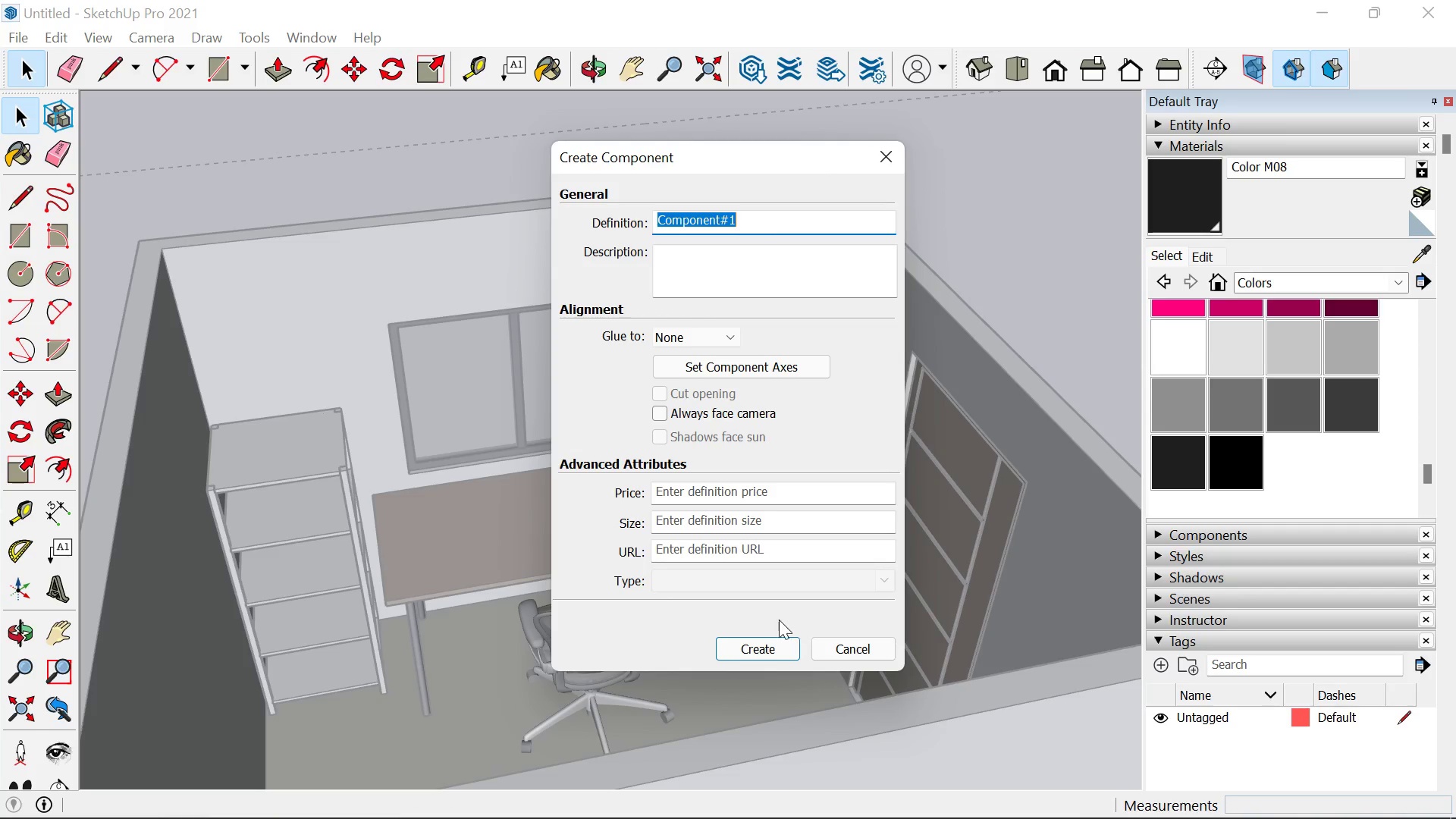 
left_click([764, 650])
 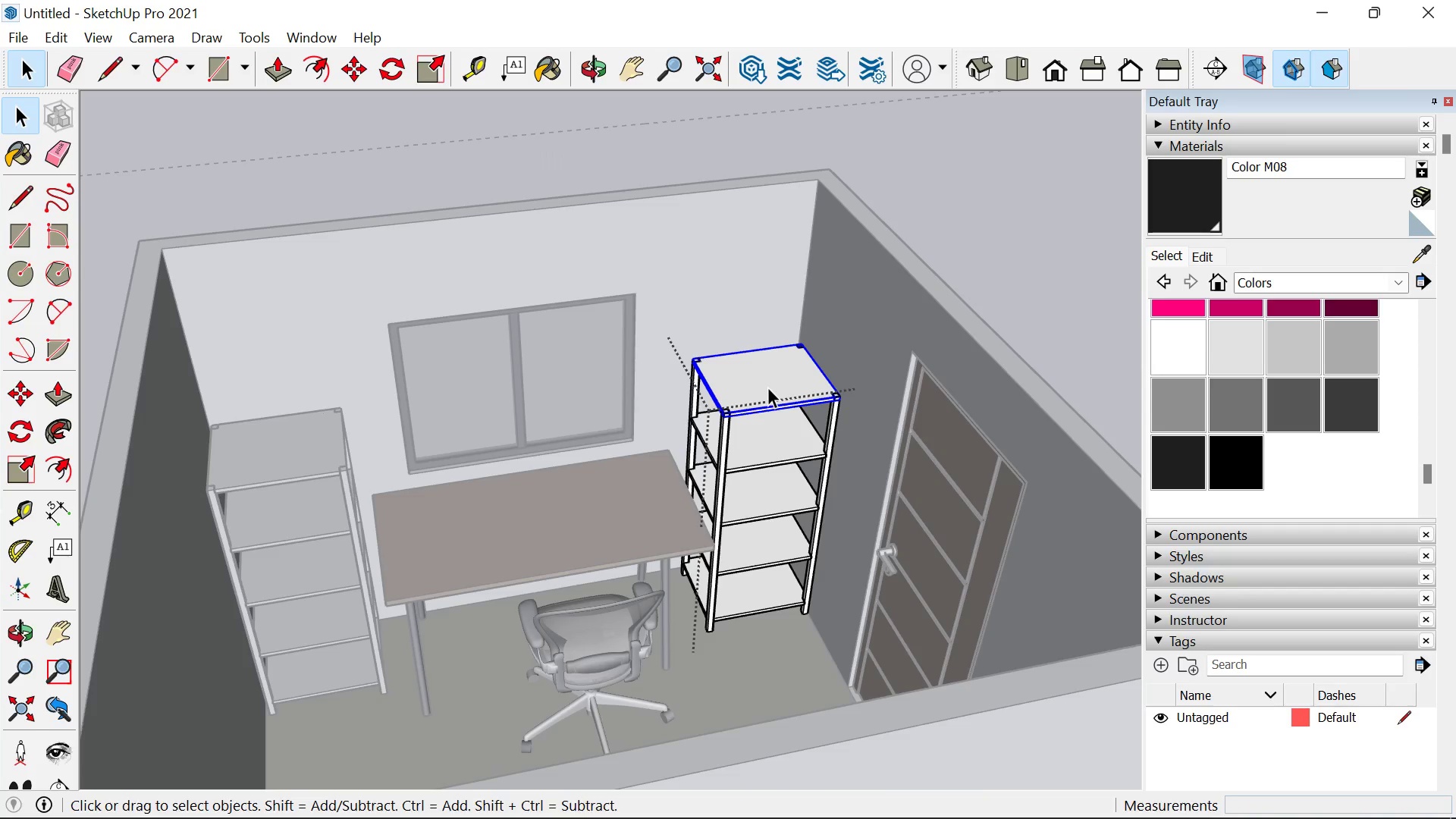 
double_click([767, 387])
 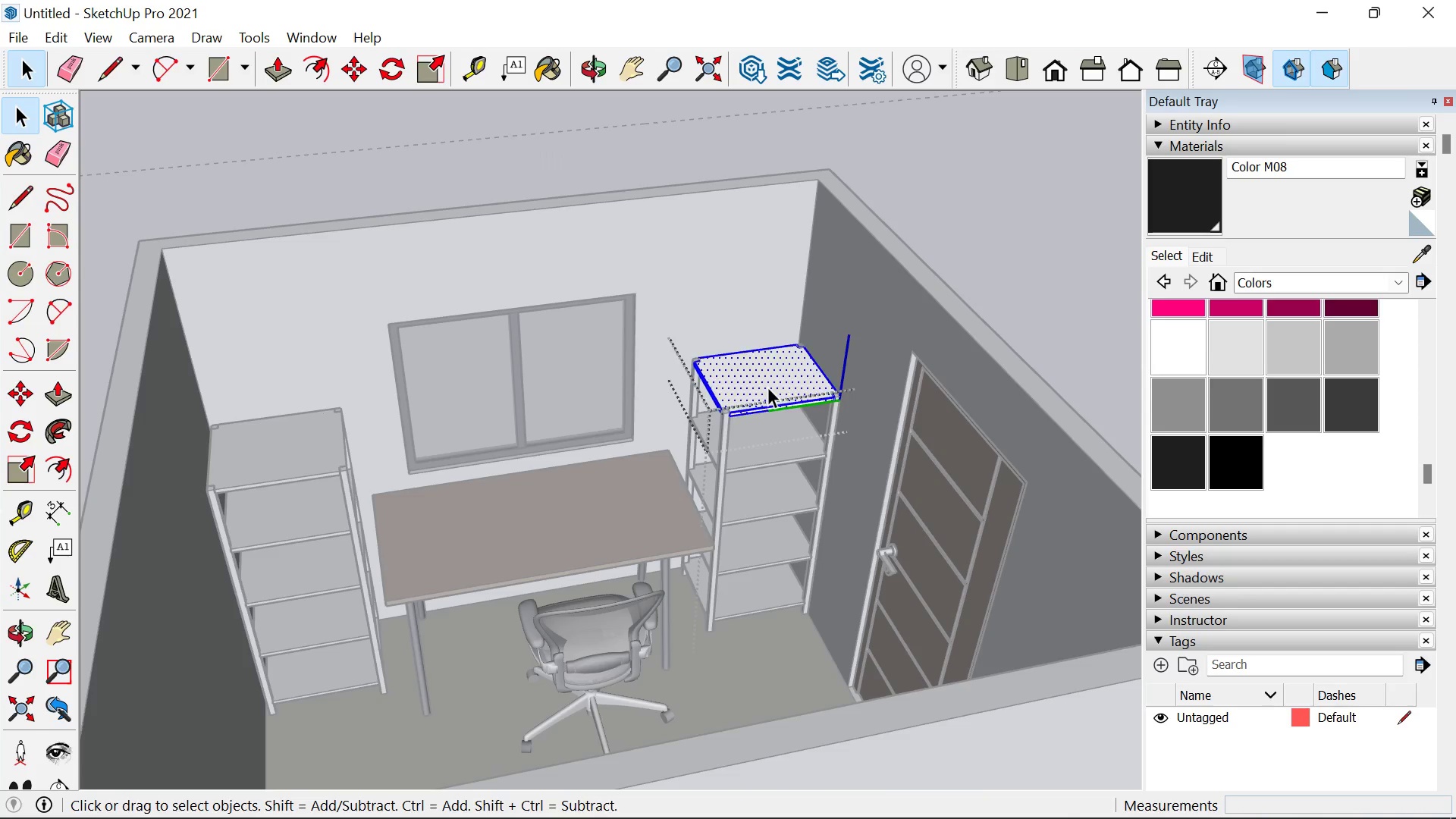 
triple_click([767, 387])
 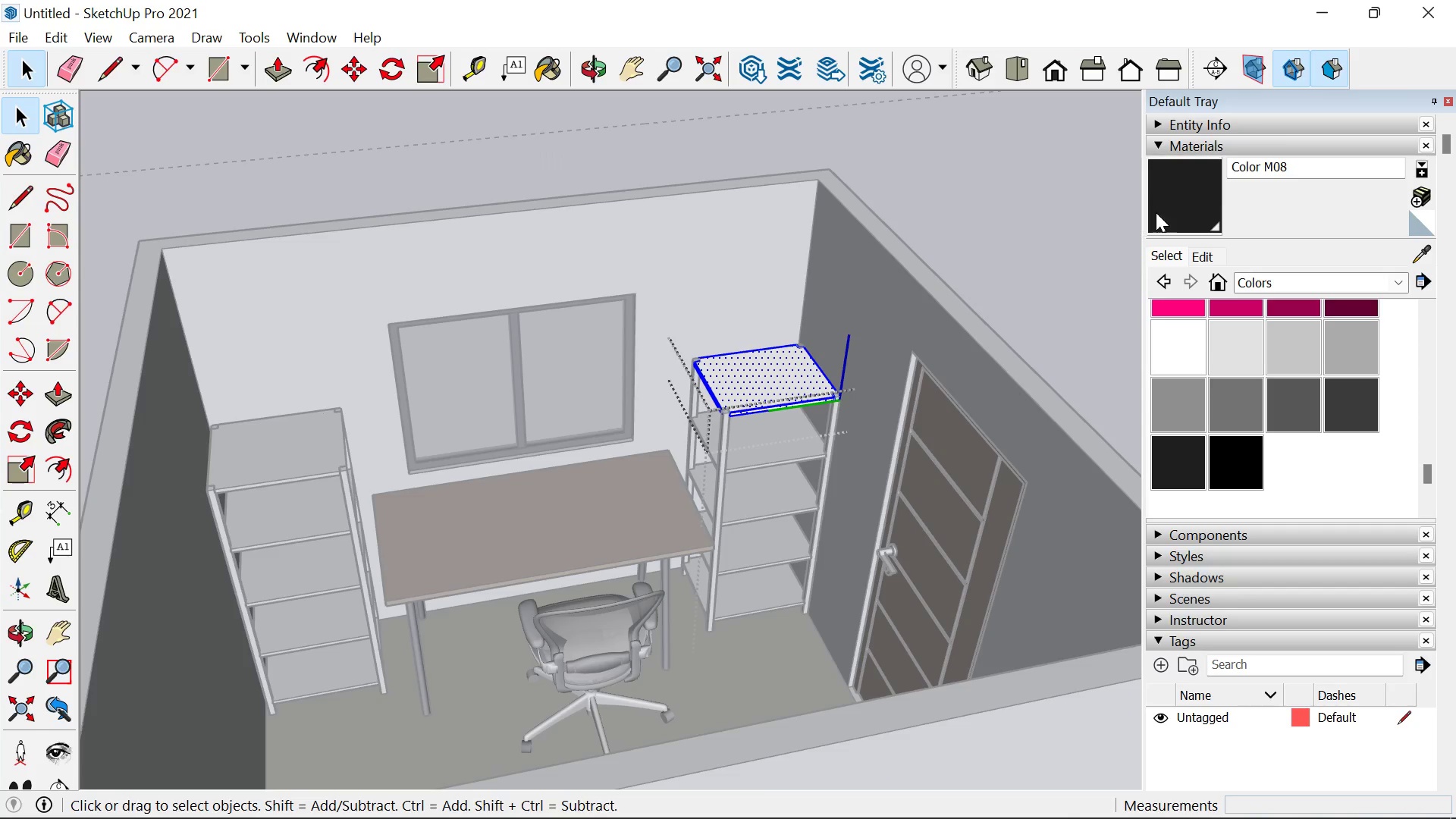 
left_click([1175, 207])
 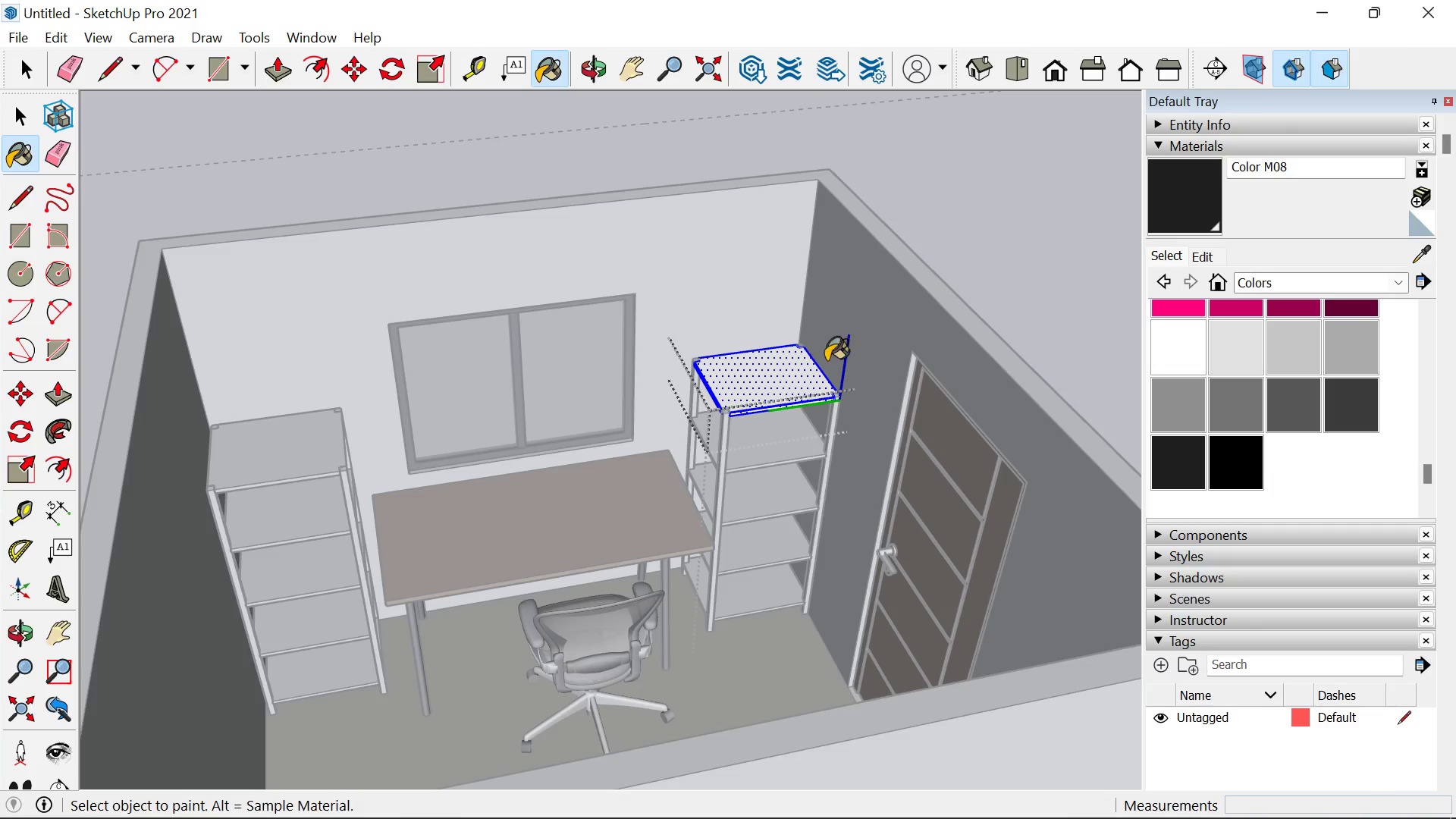 
left_click_drag(start_coordinate=[837, 355], to_coordinate=[822, 362])
 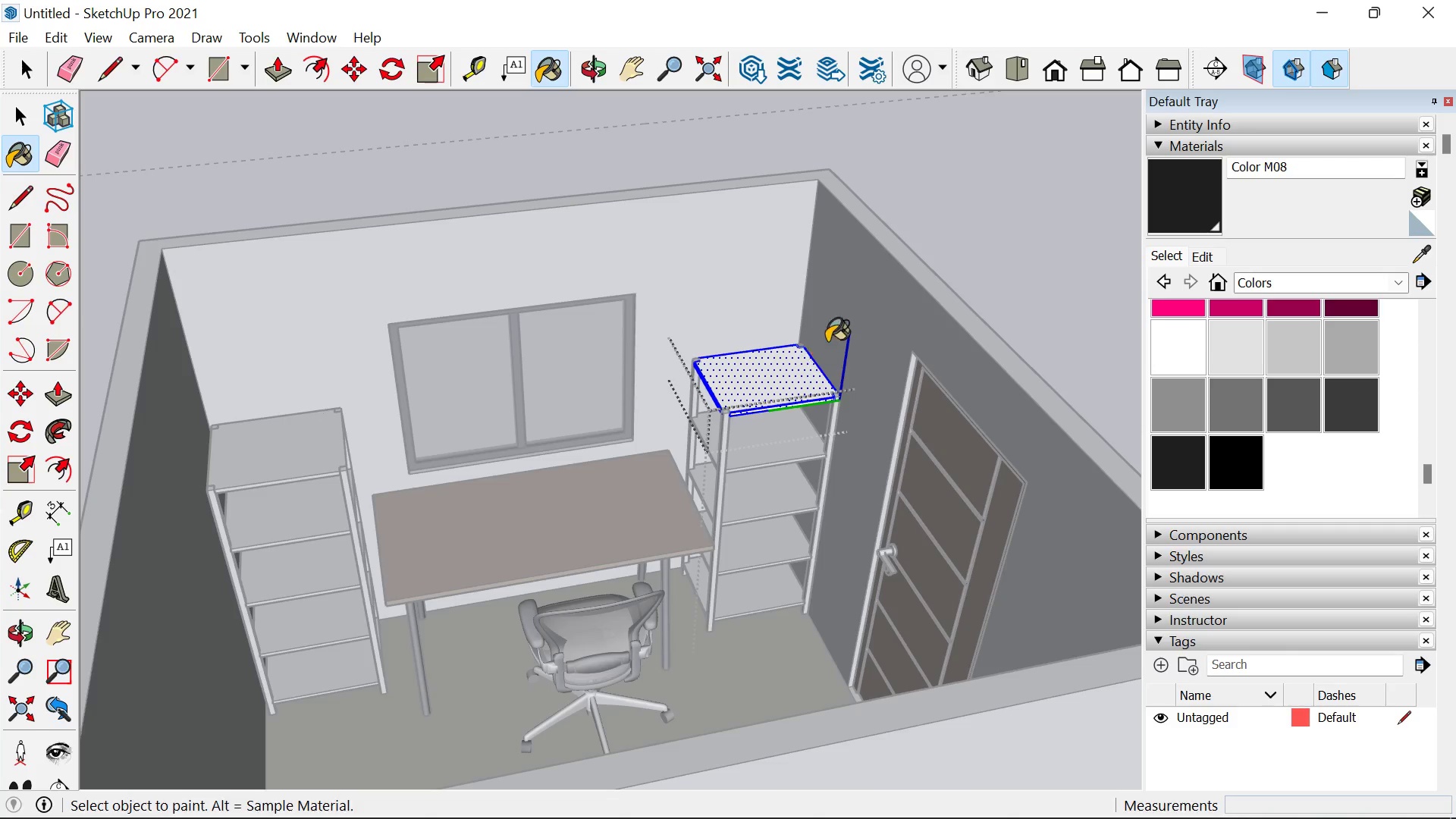 
key(Space)
 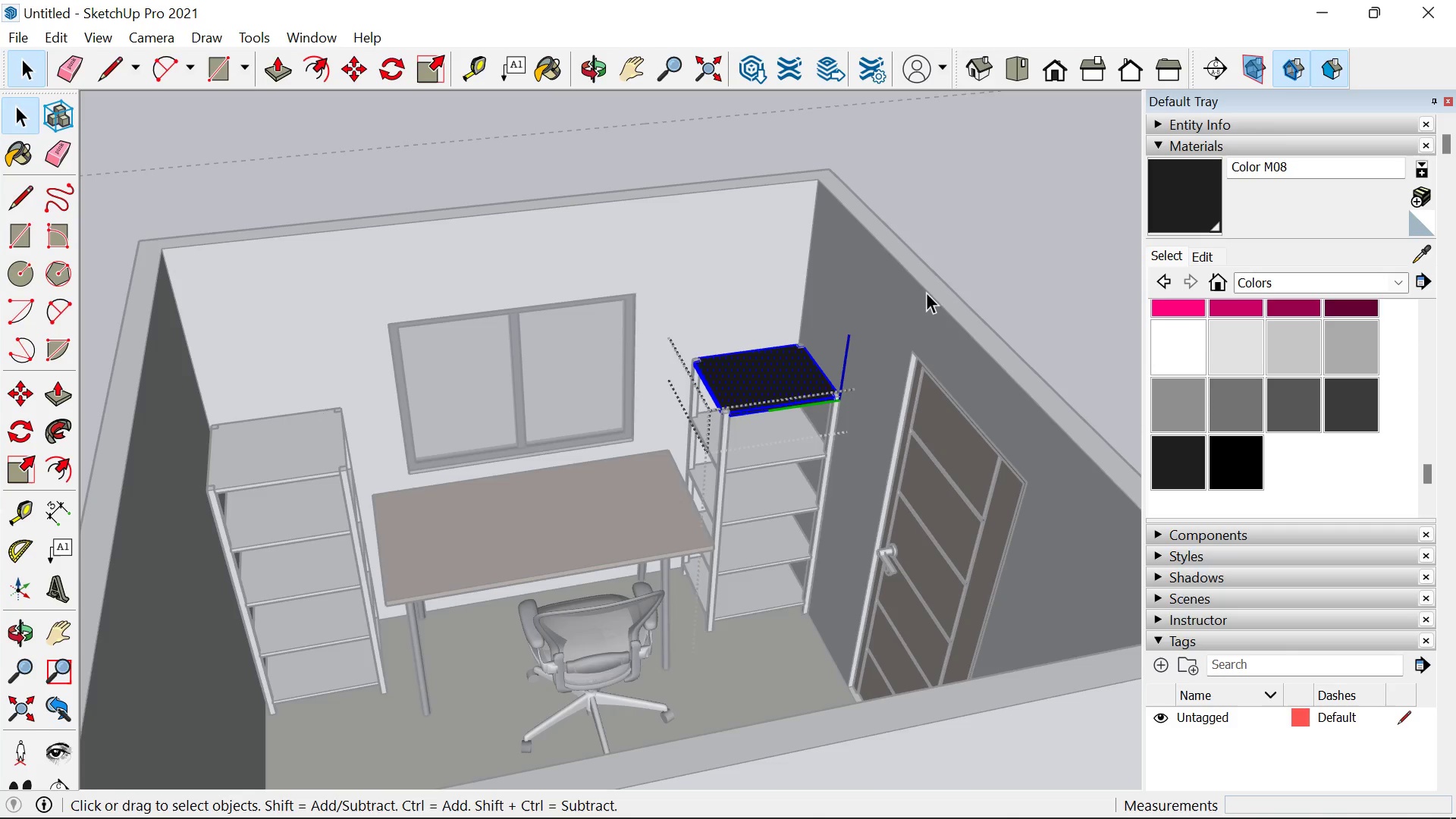 
triple_click([926, 292])
 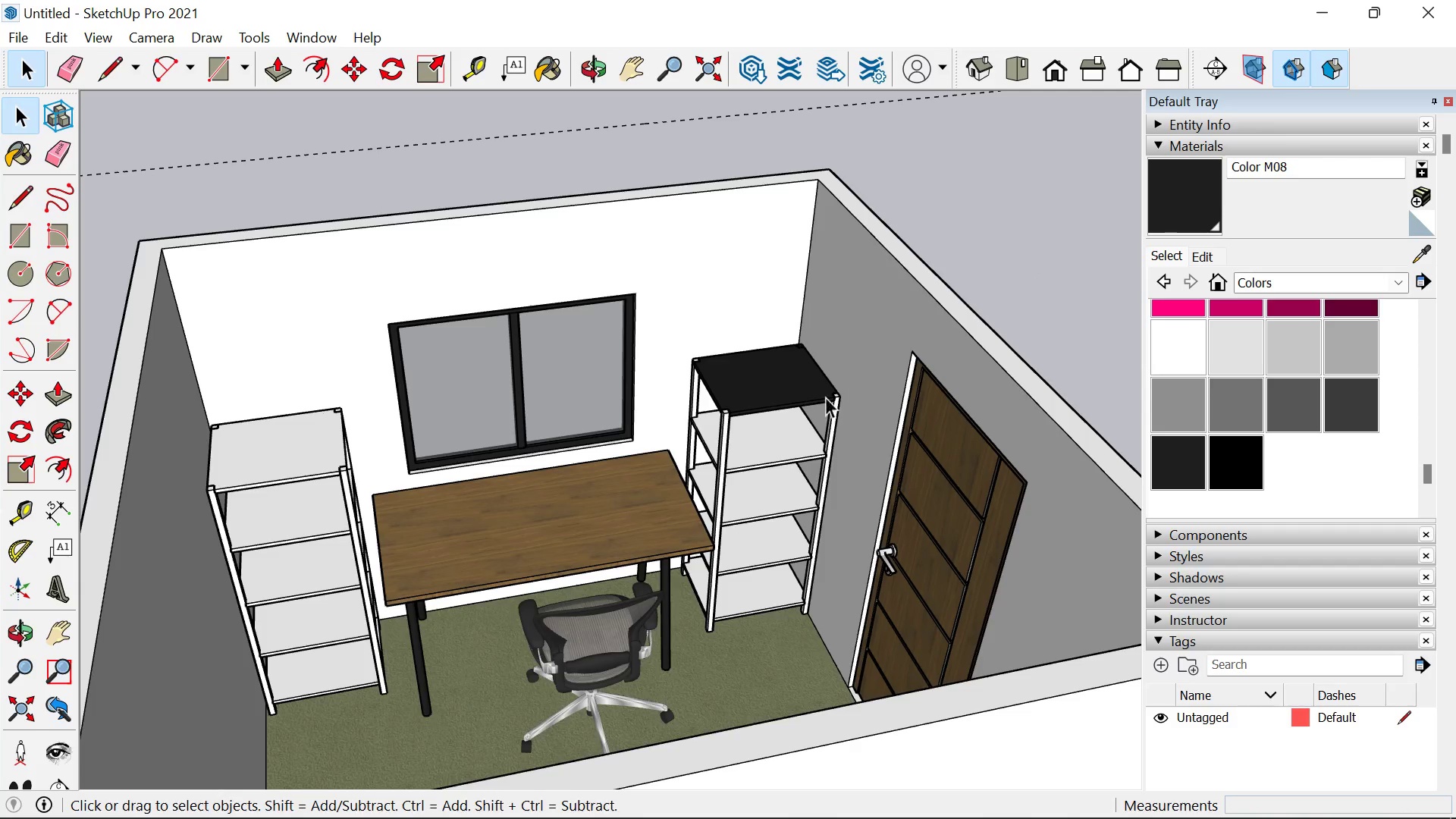 
left_click([743, 463])
 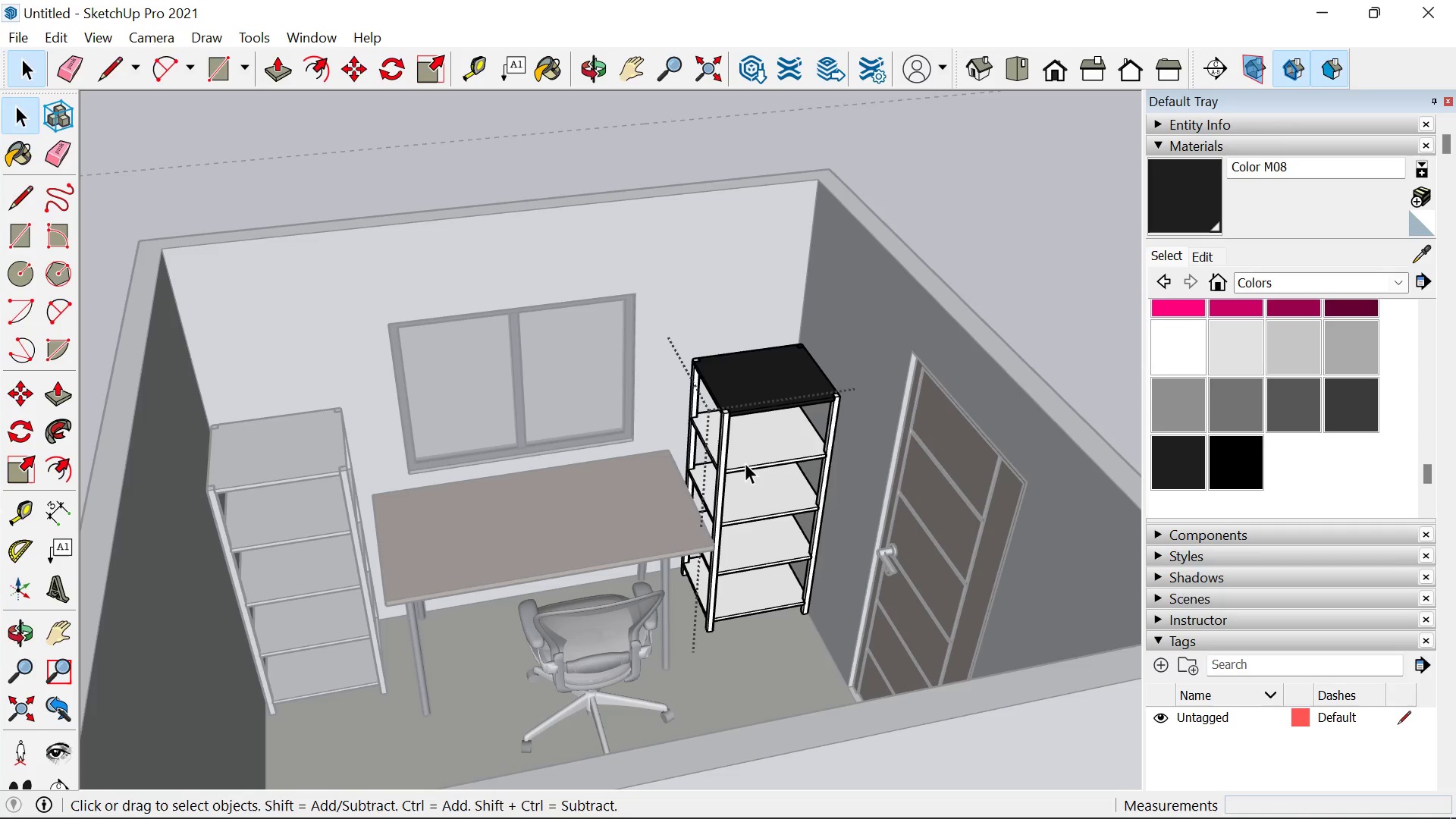 
triple_click([745, 463])
 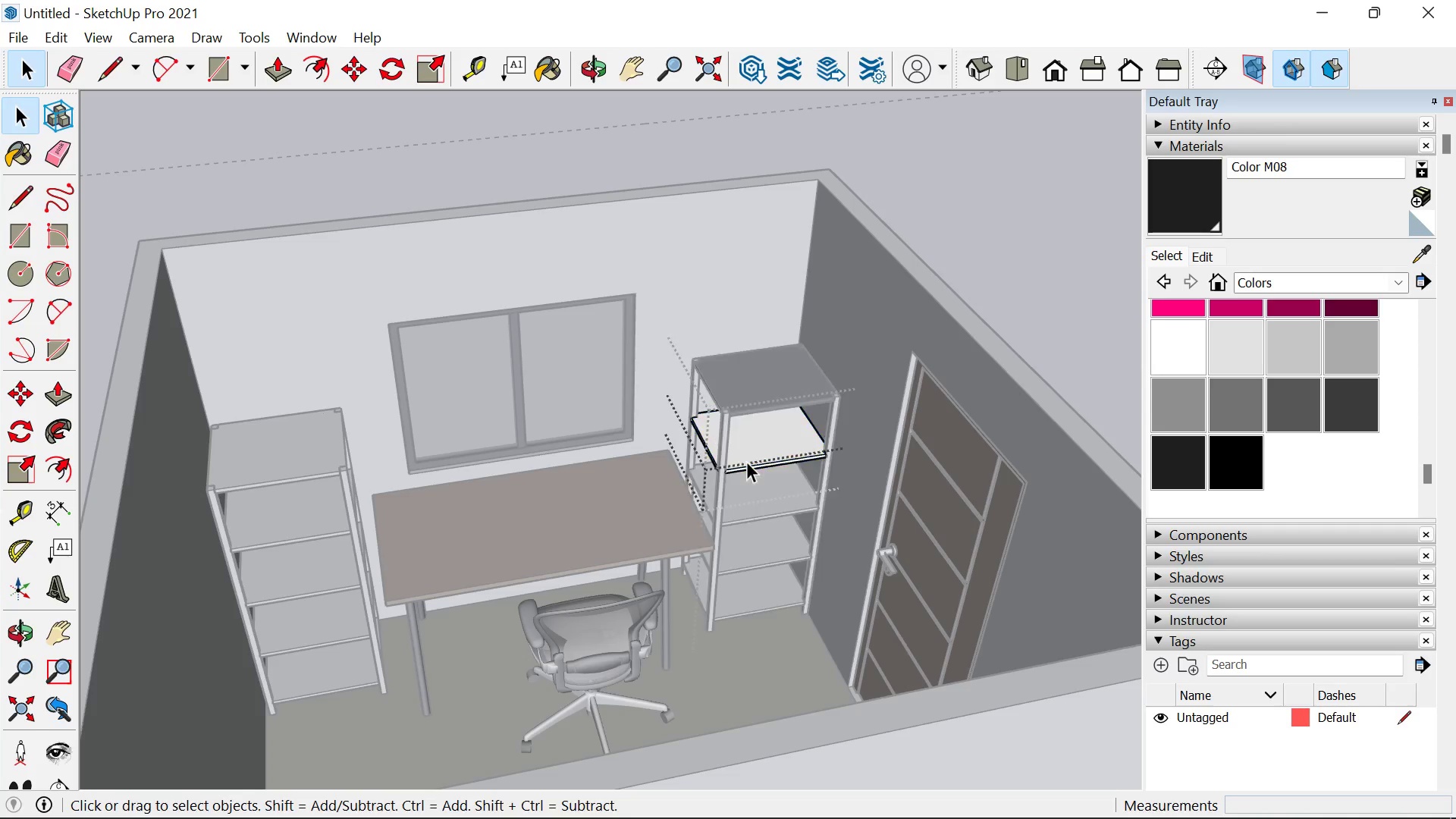 
triple_click([746, 461])
 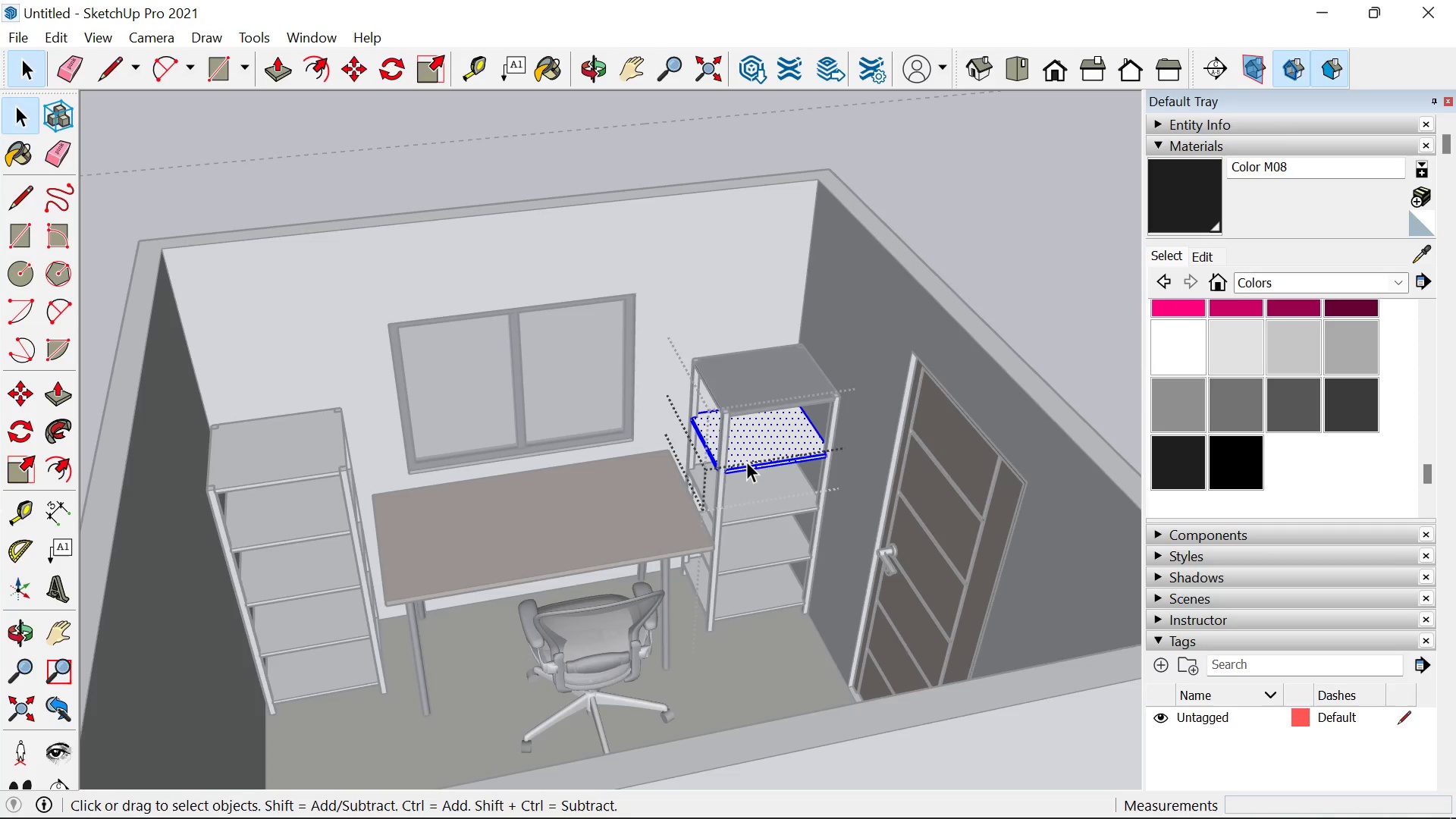 
triple_click([746, 461])
 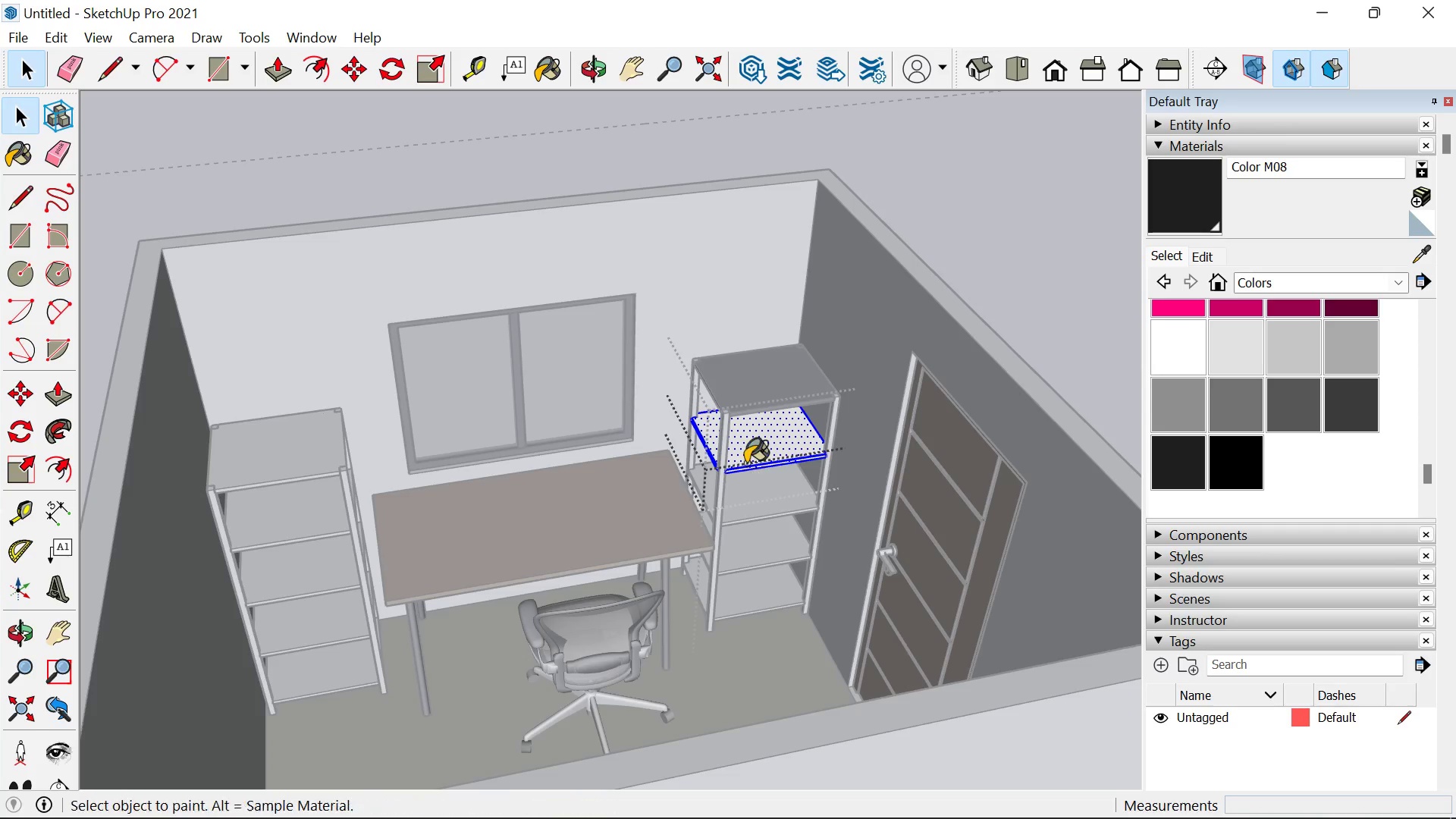 
key(B)
 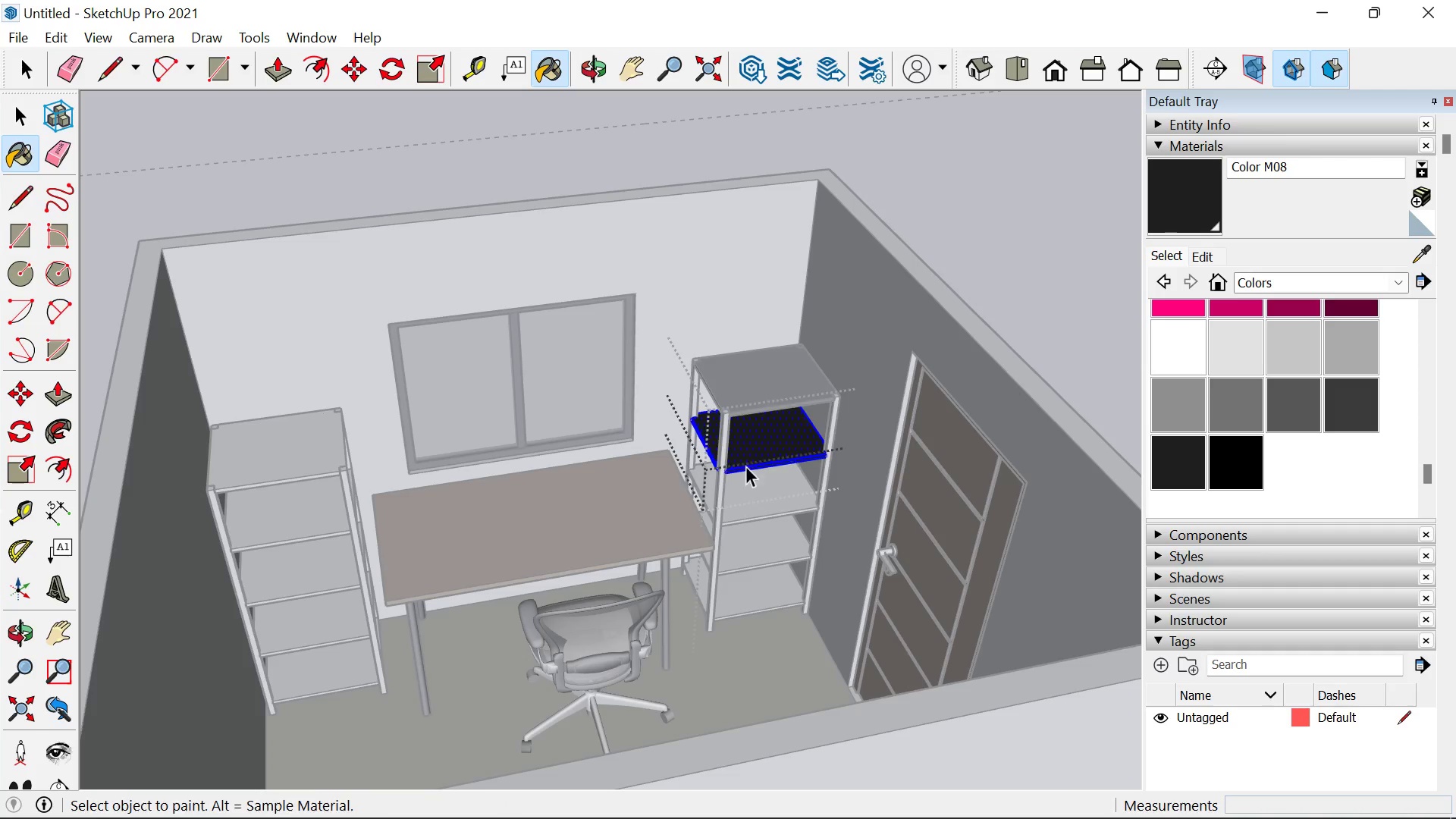 
left_click([745, 463])
 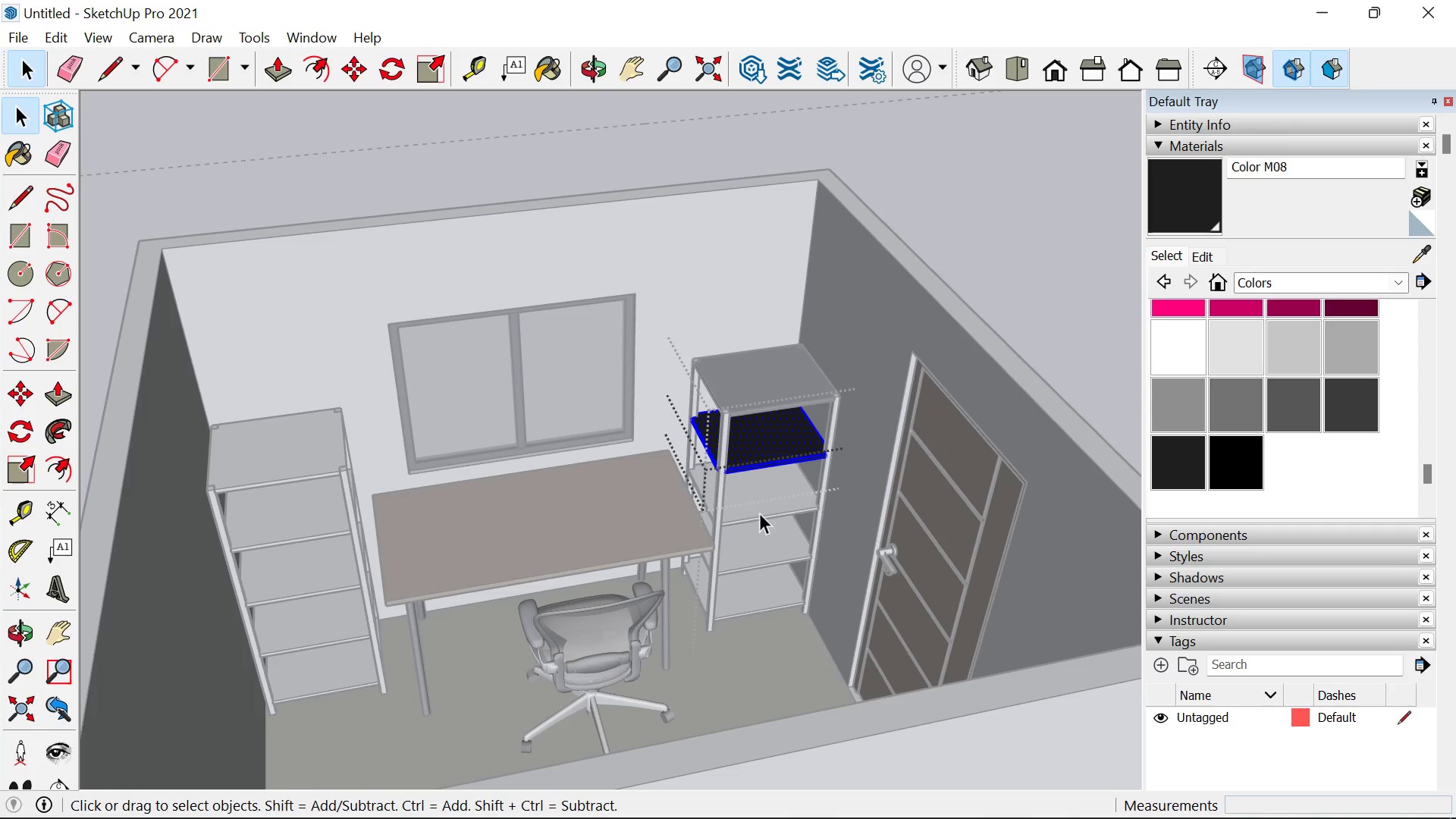 
key(Space)
 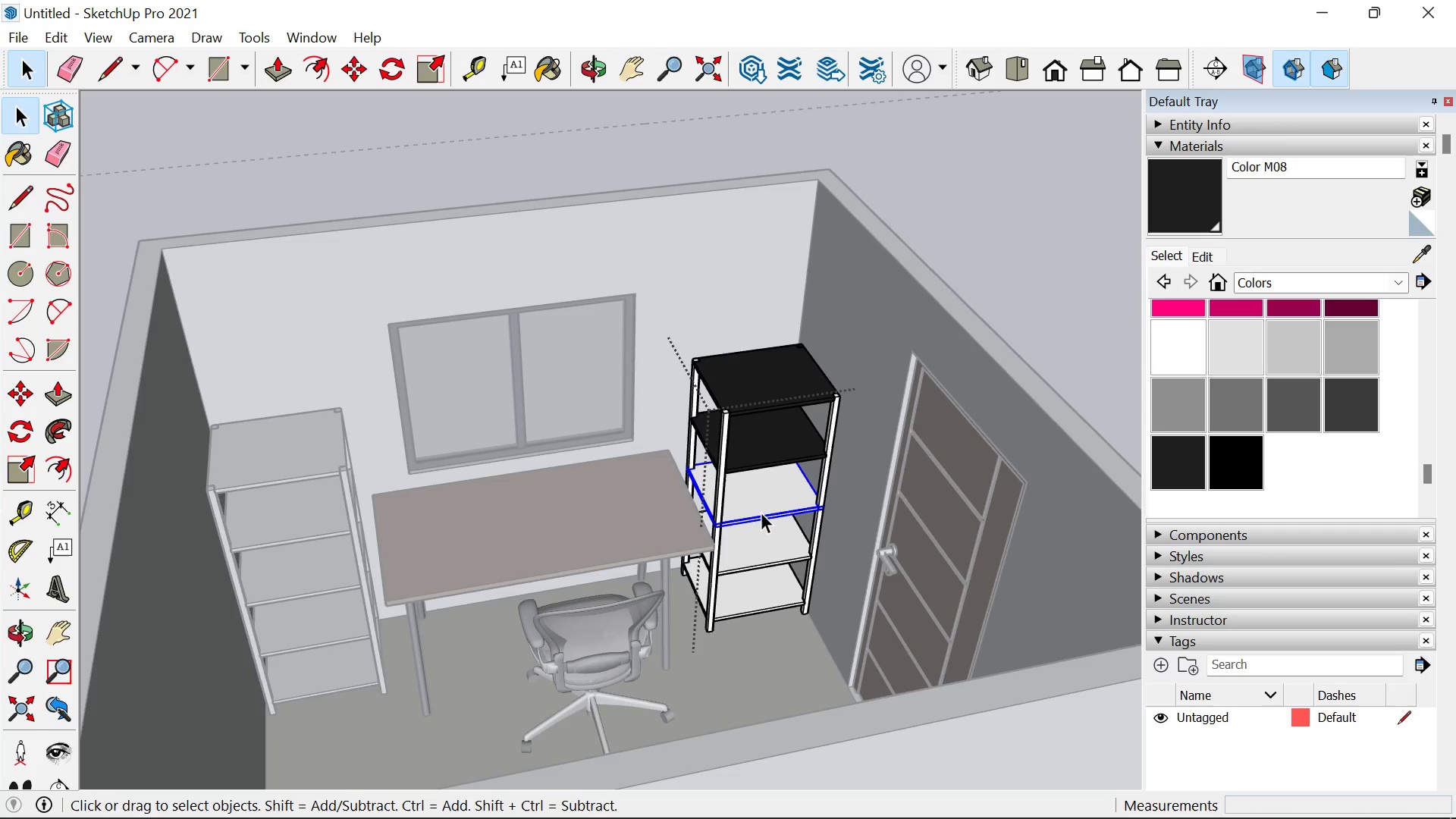 
triple_click([761, 512])
 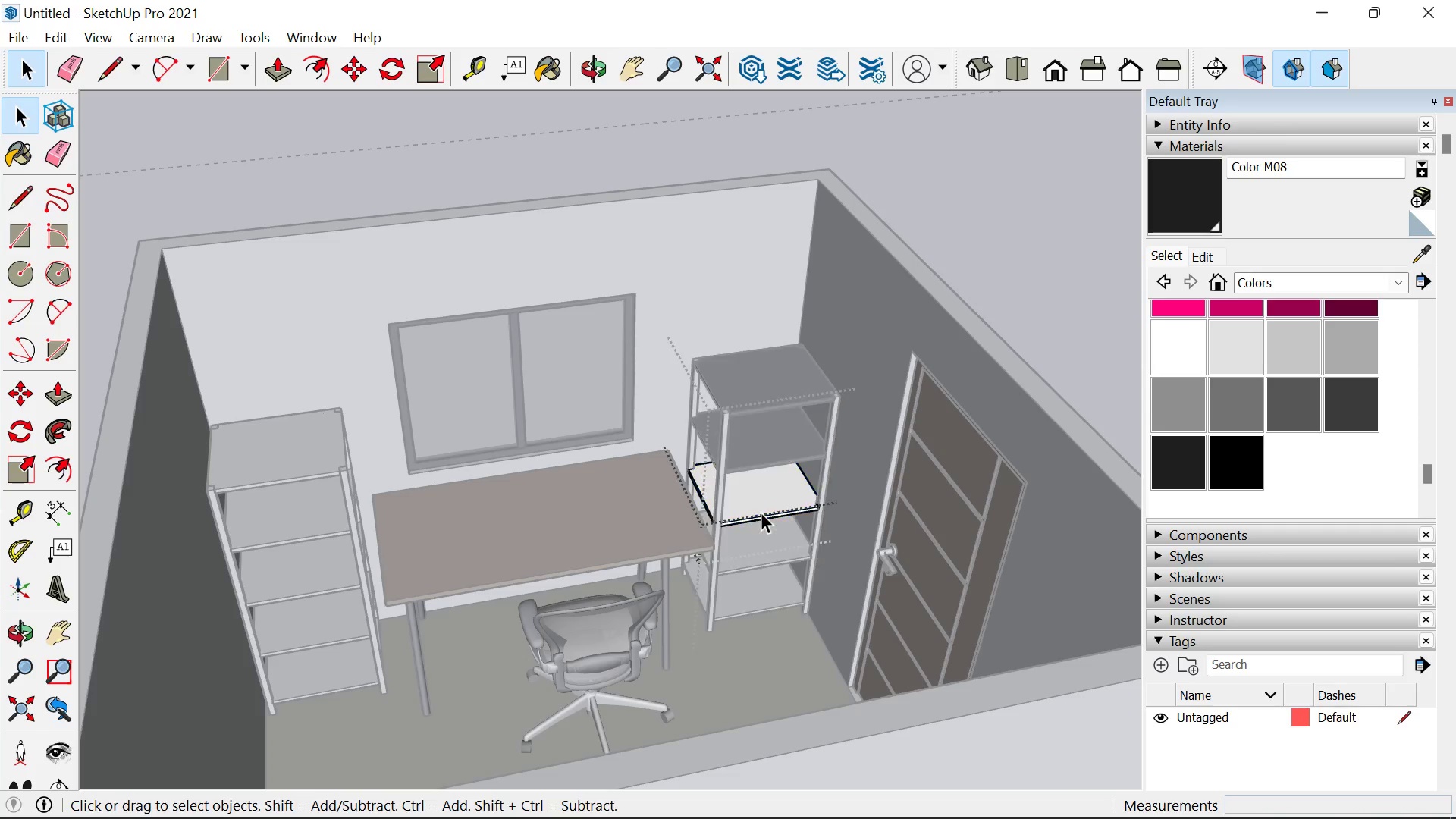 
triple_click([761, 512])
 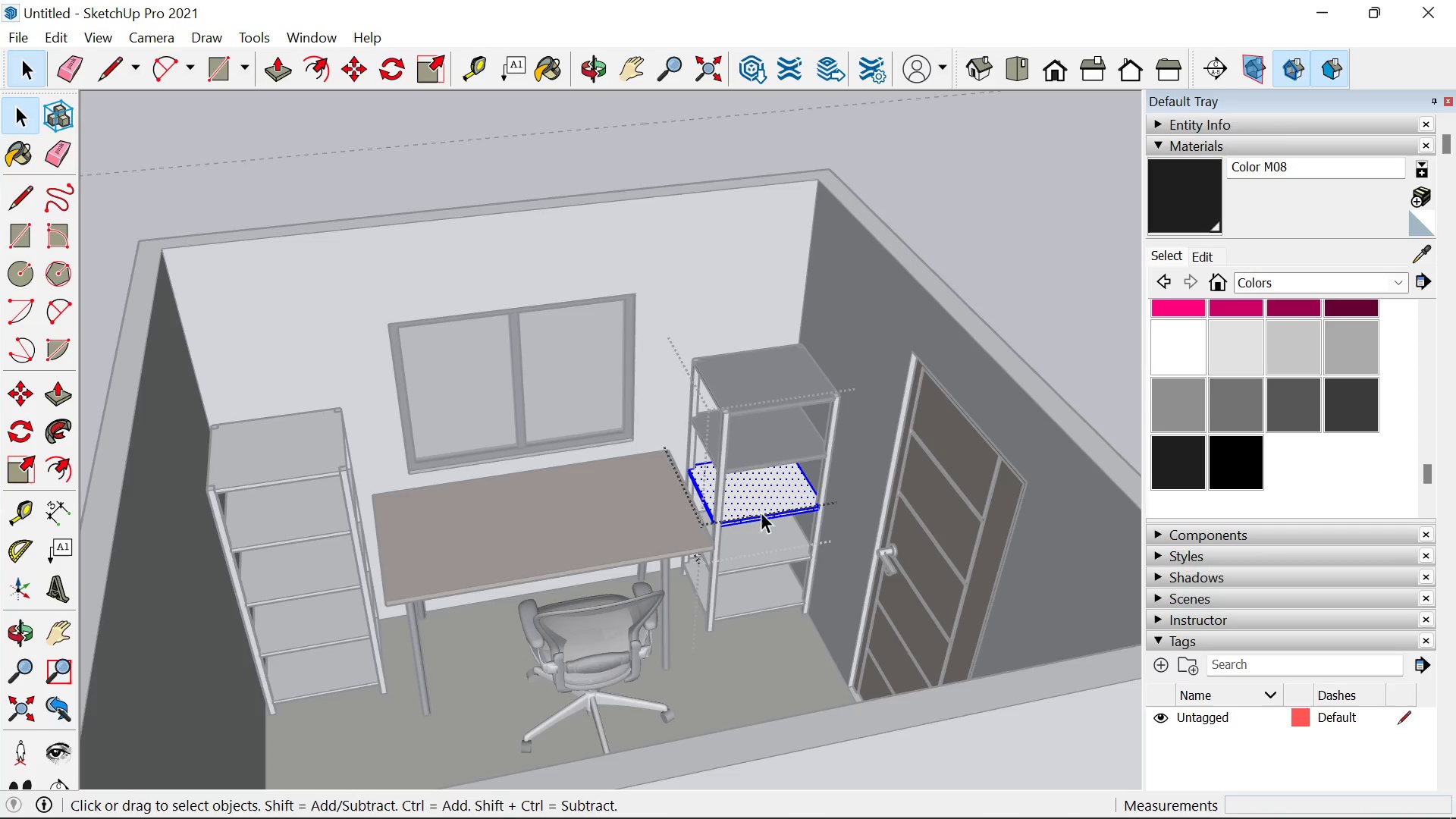 
triple_click([761, 512])
 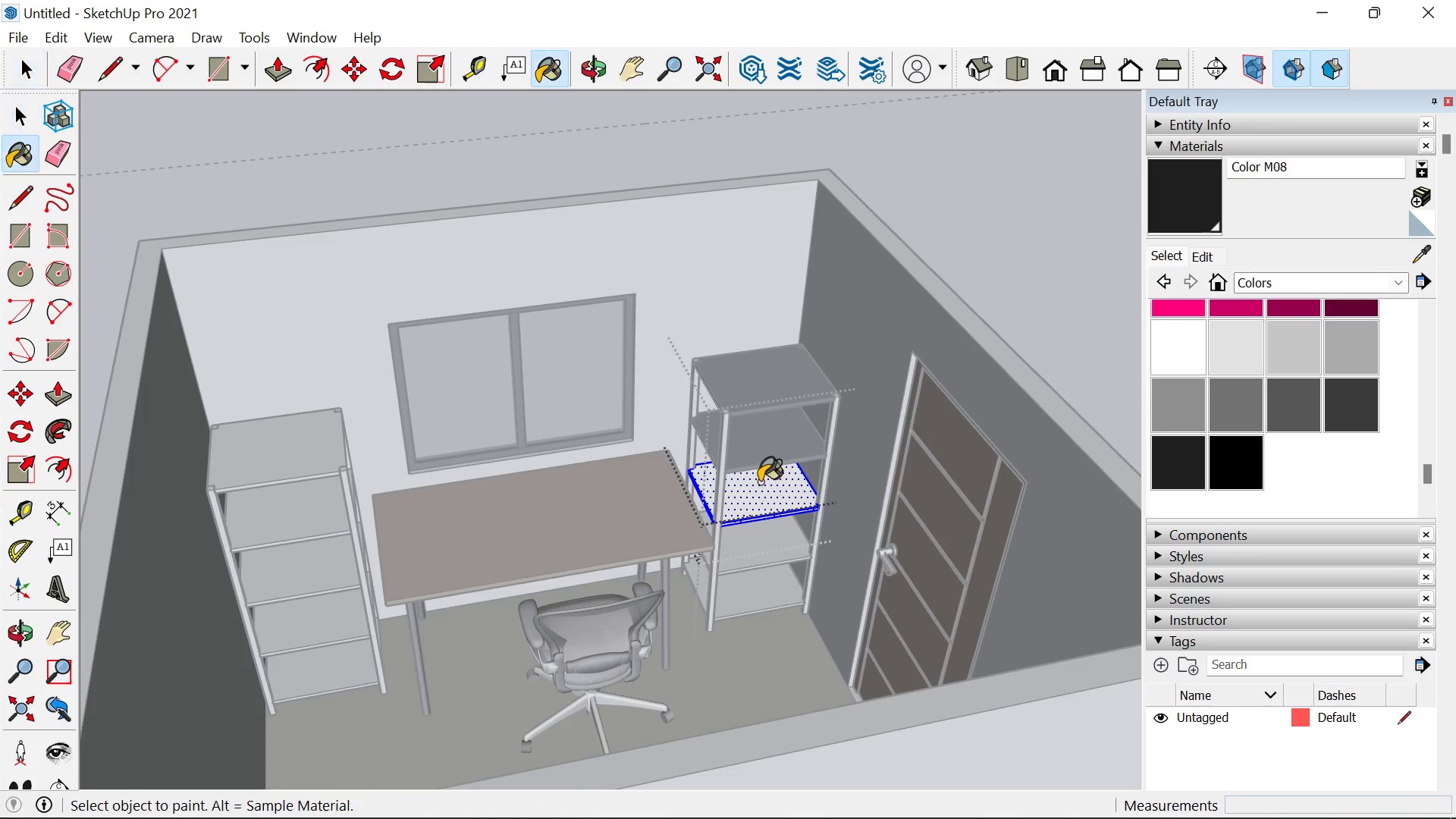 
key(B)
 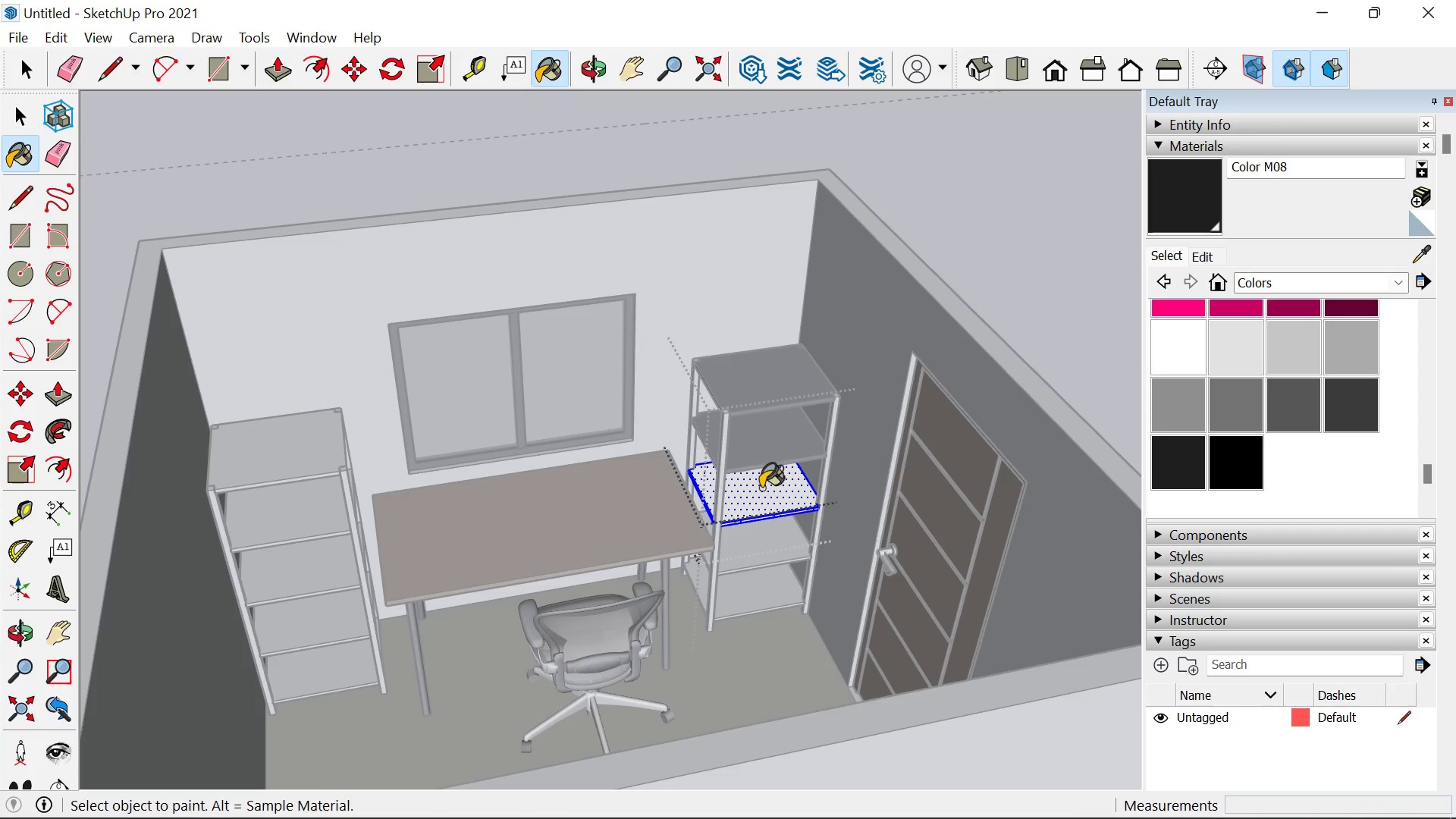 
left_click_drag(start_coordinate=[759, 482], to_coordinate=[761, 492])
 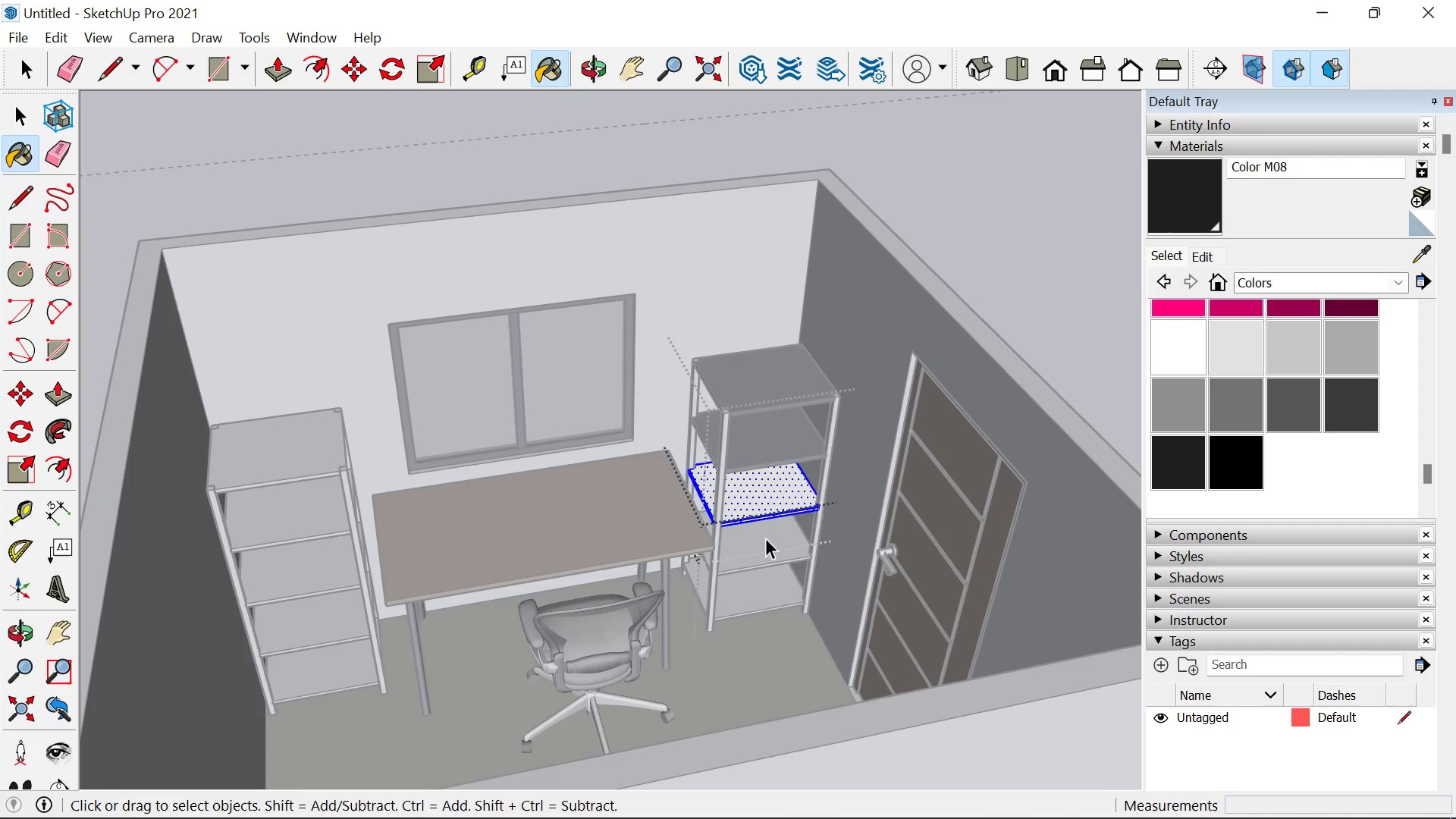 
key(Space)
 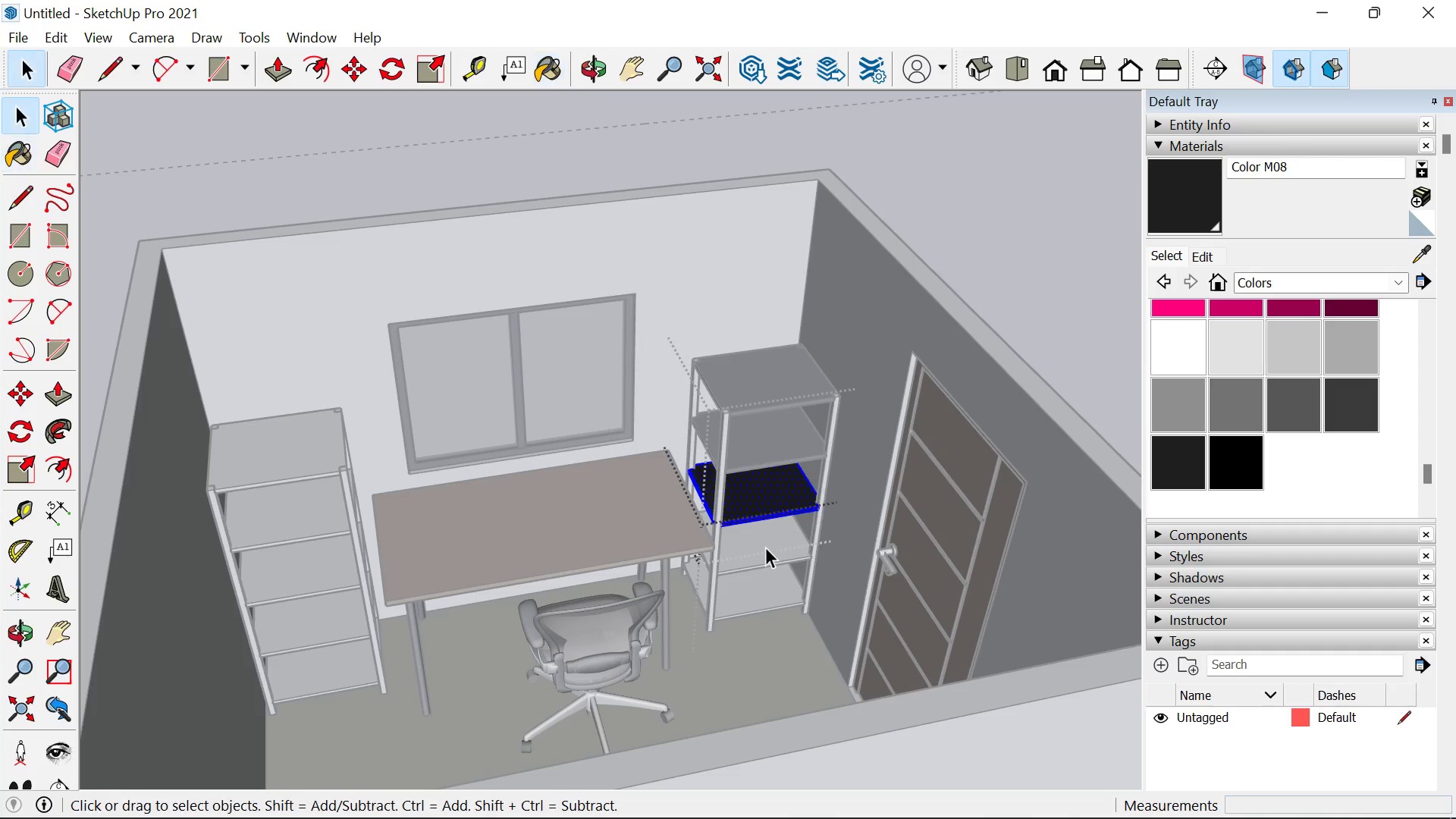 
triple_click([765, 547])
 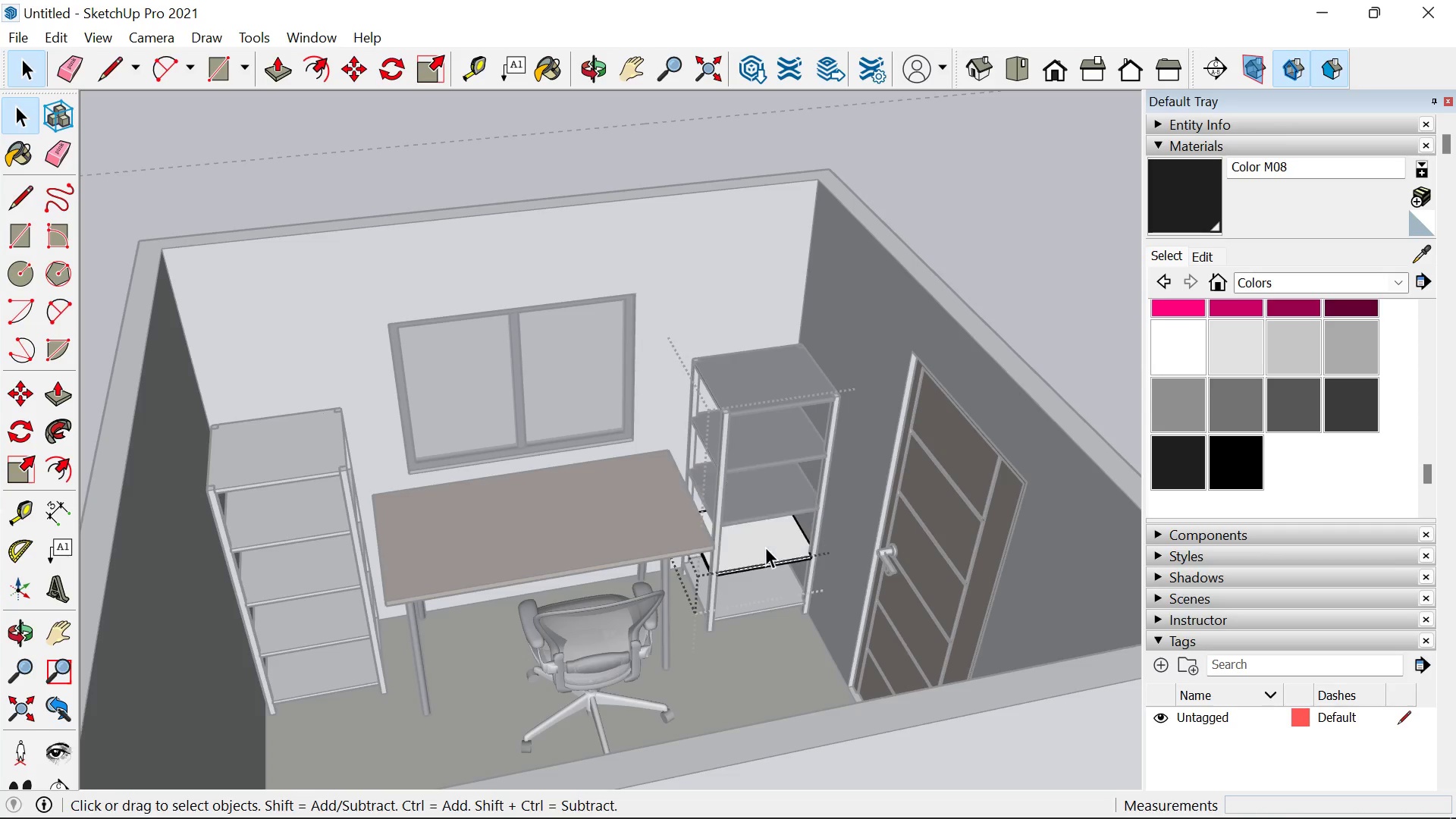 
triple_click([765, 547])
 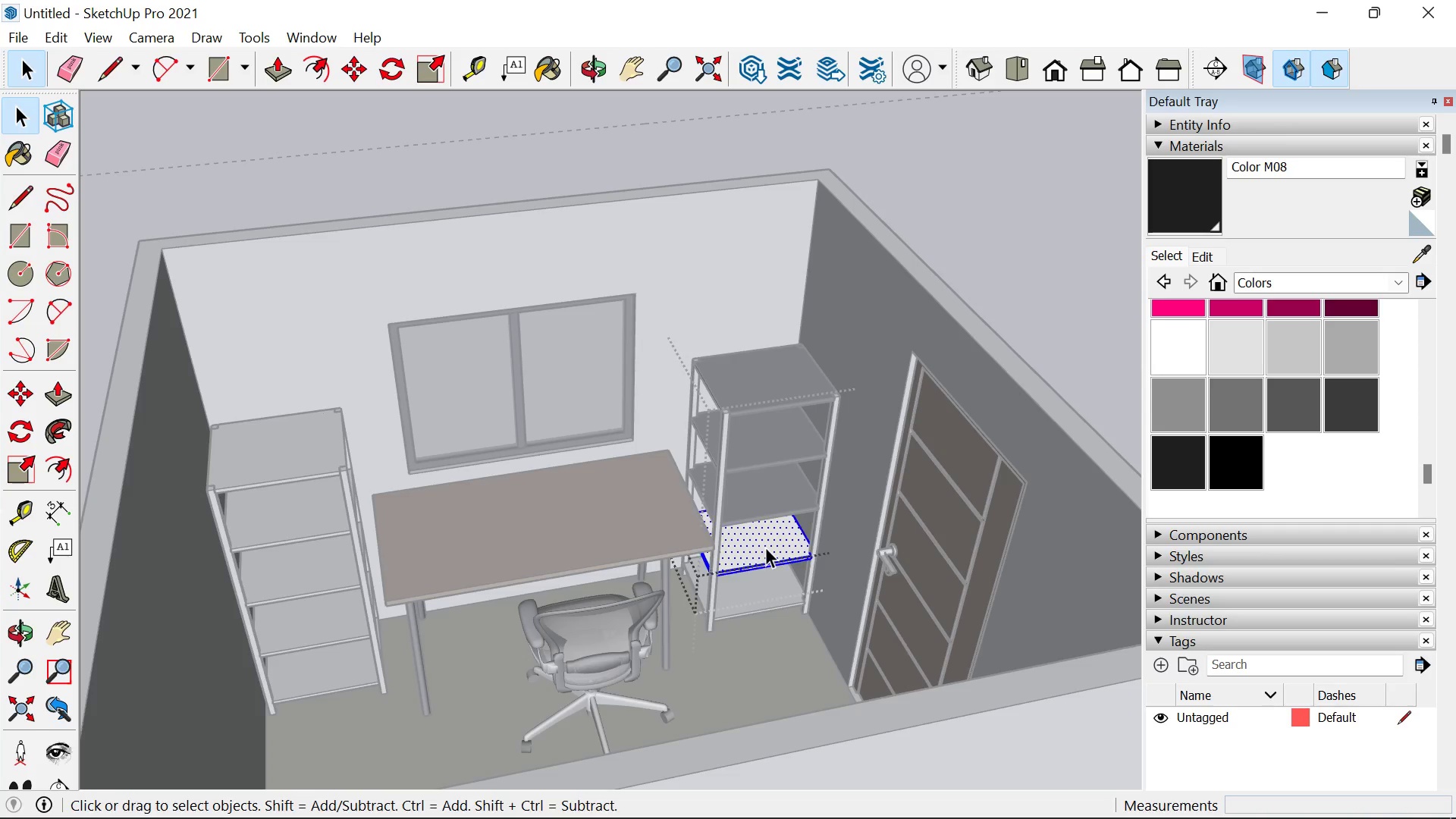 
triple_click([765, 547])
 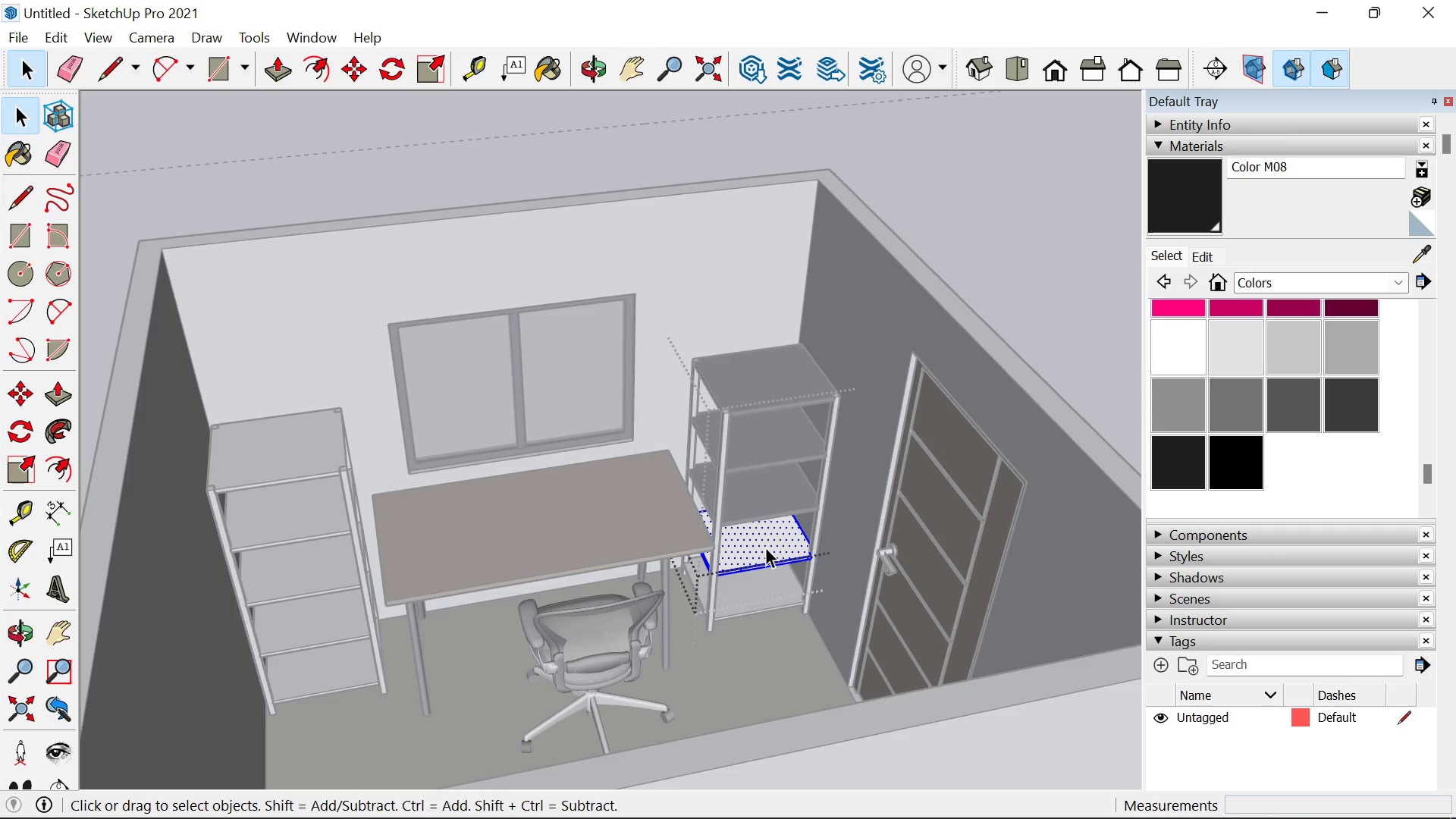 
triple_click([765, 547])
 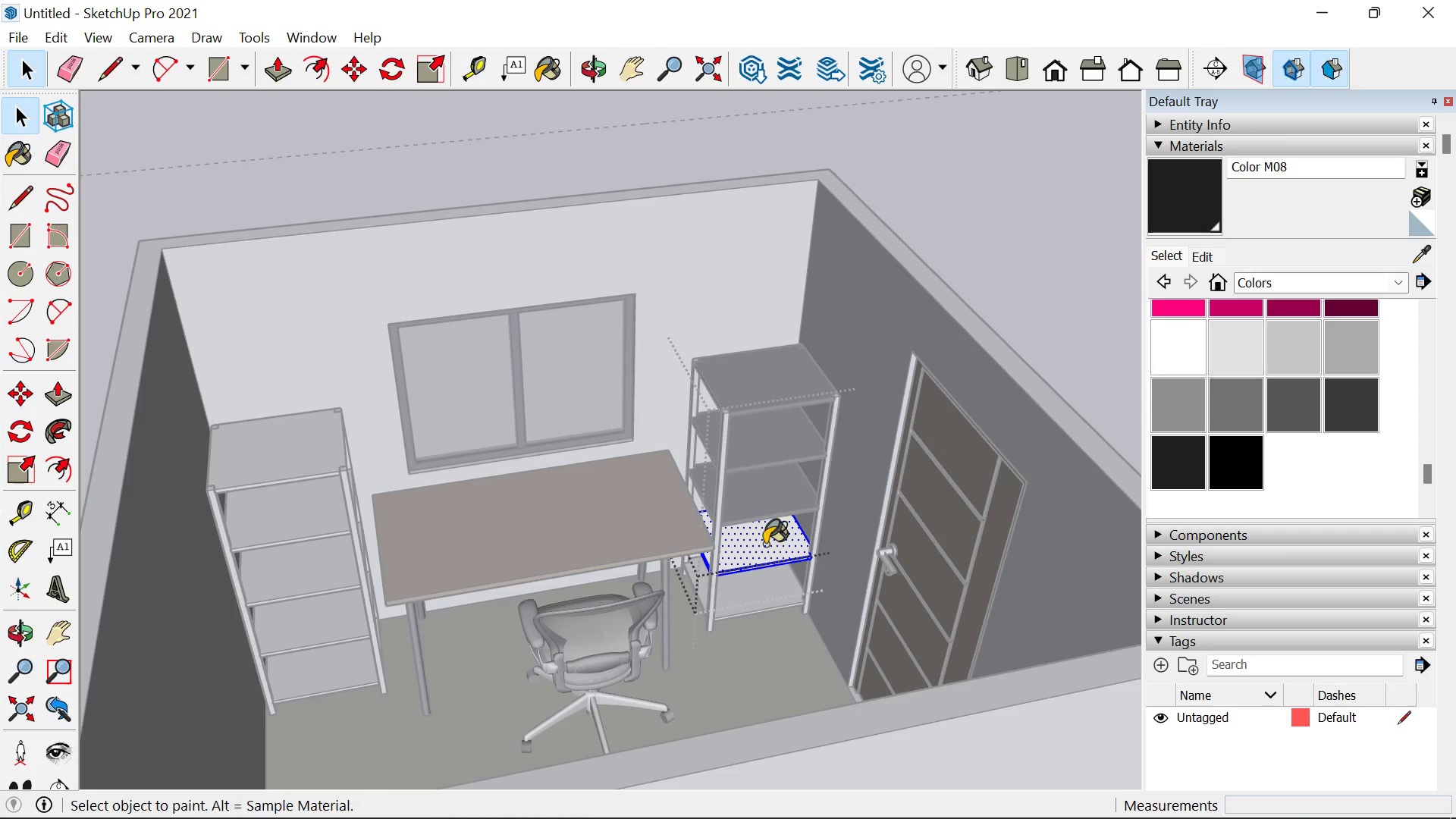 
key(B)
 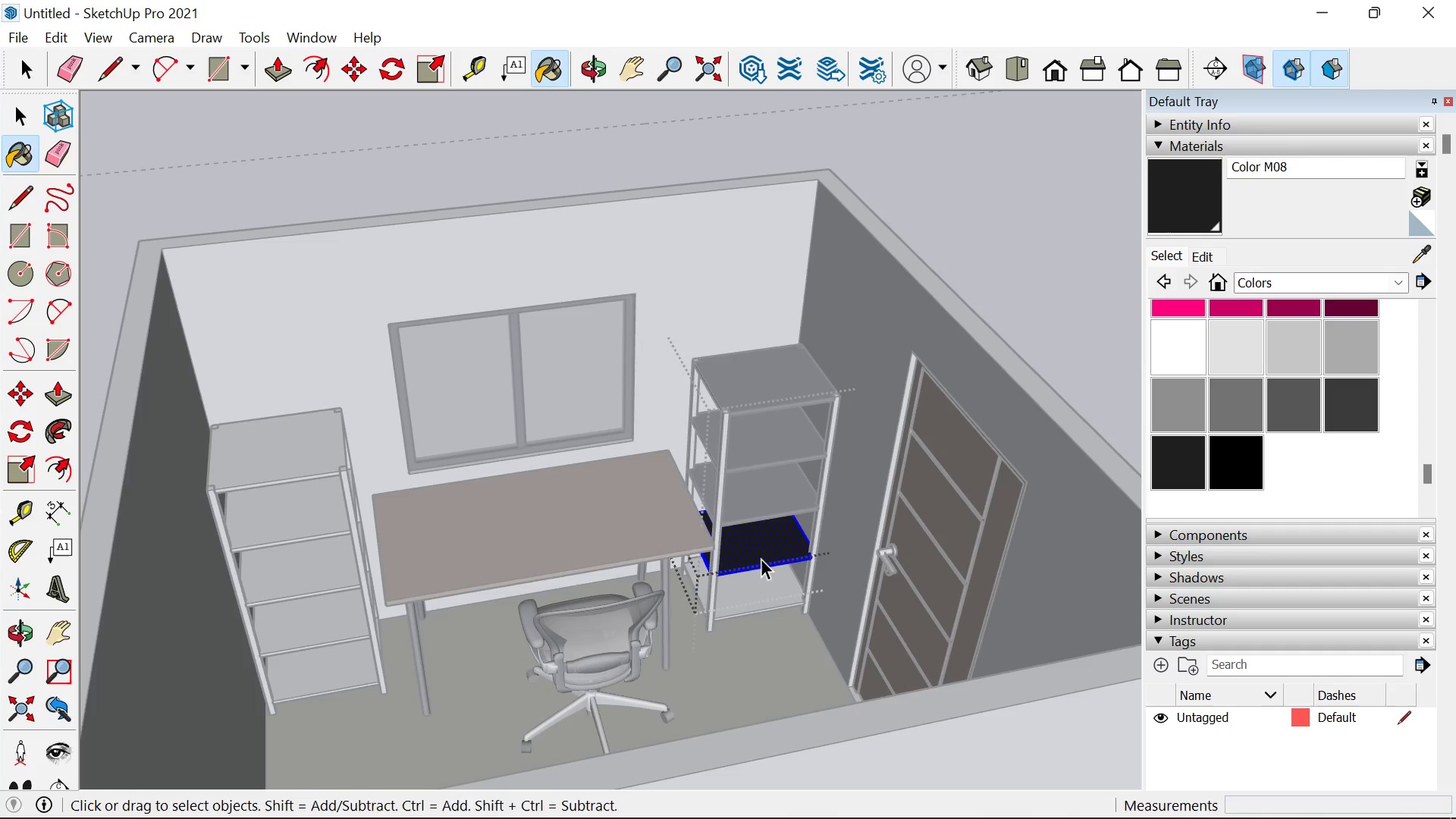 
key(Space)
 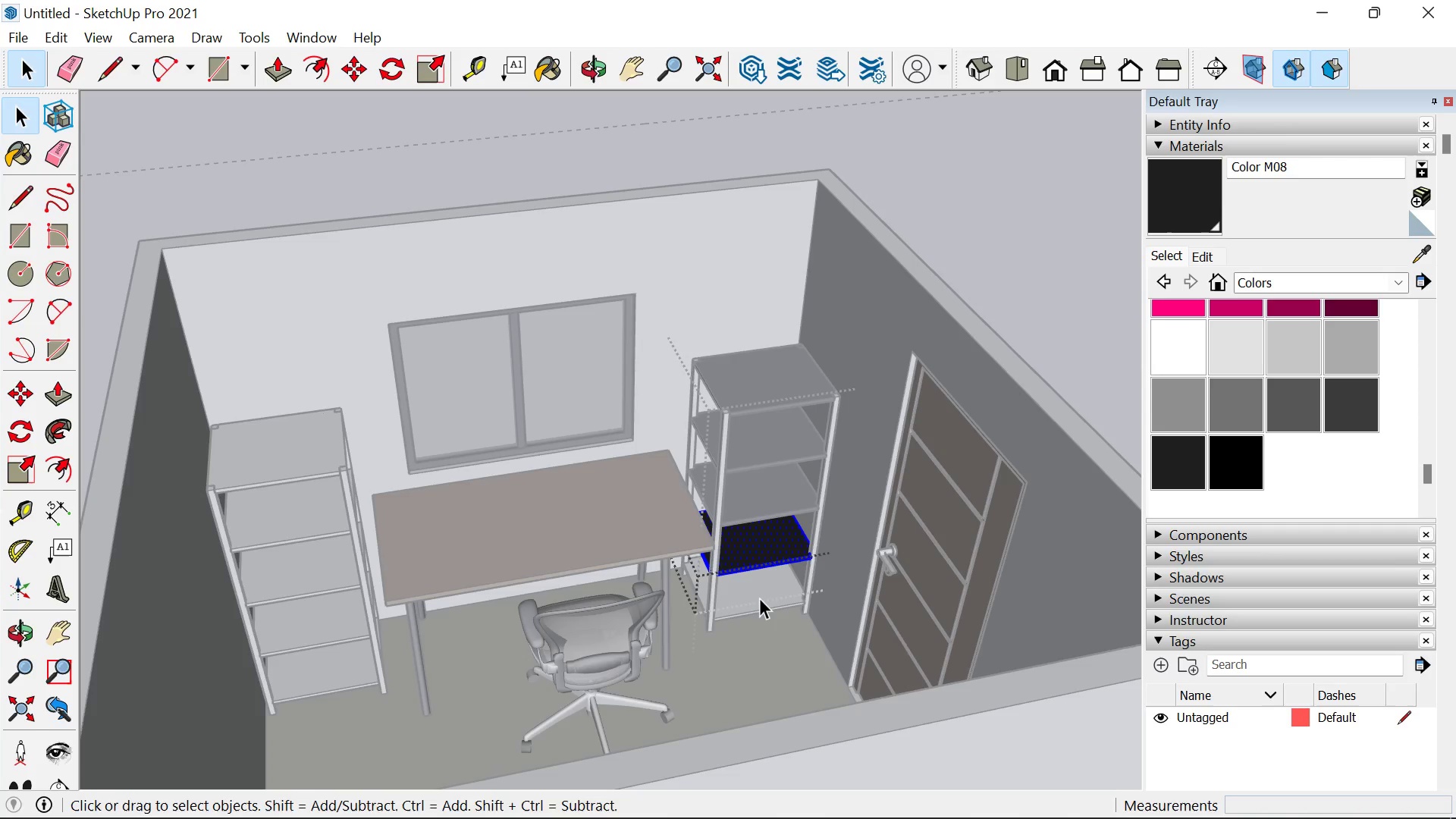 
triple_click([759, 598])
 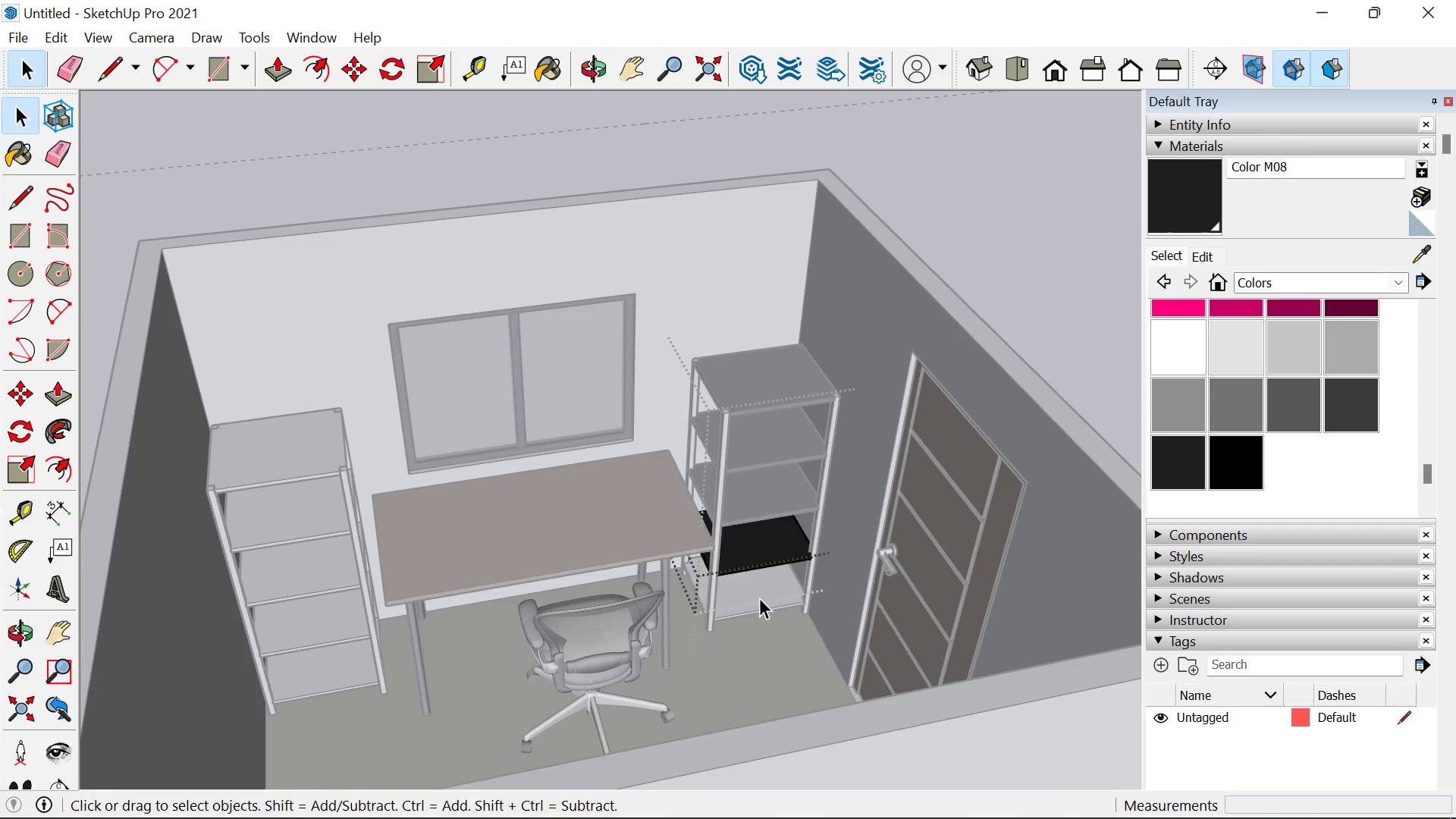 
triple_click([759, 598])
 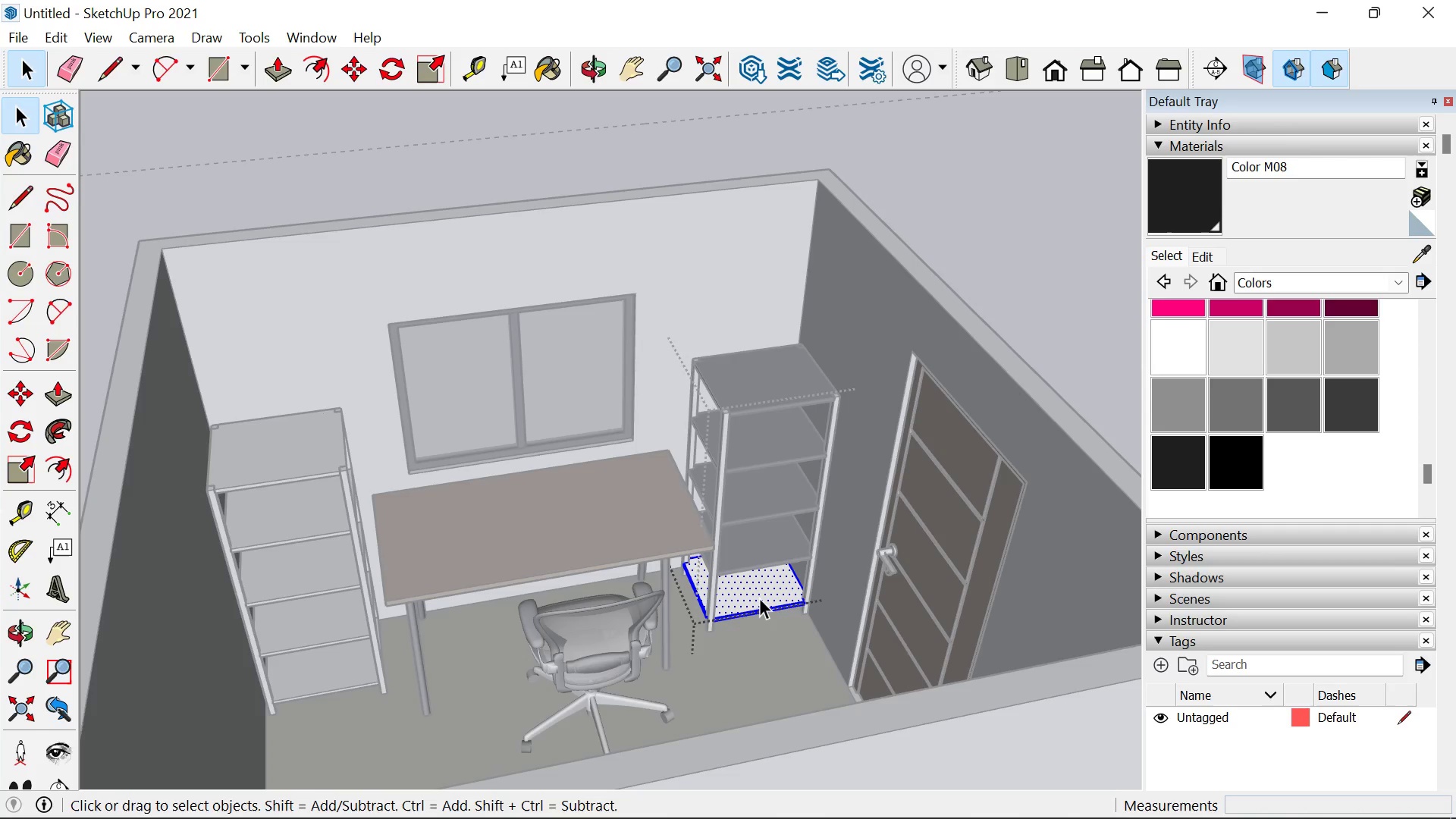 
triple_click([759, 598])
 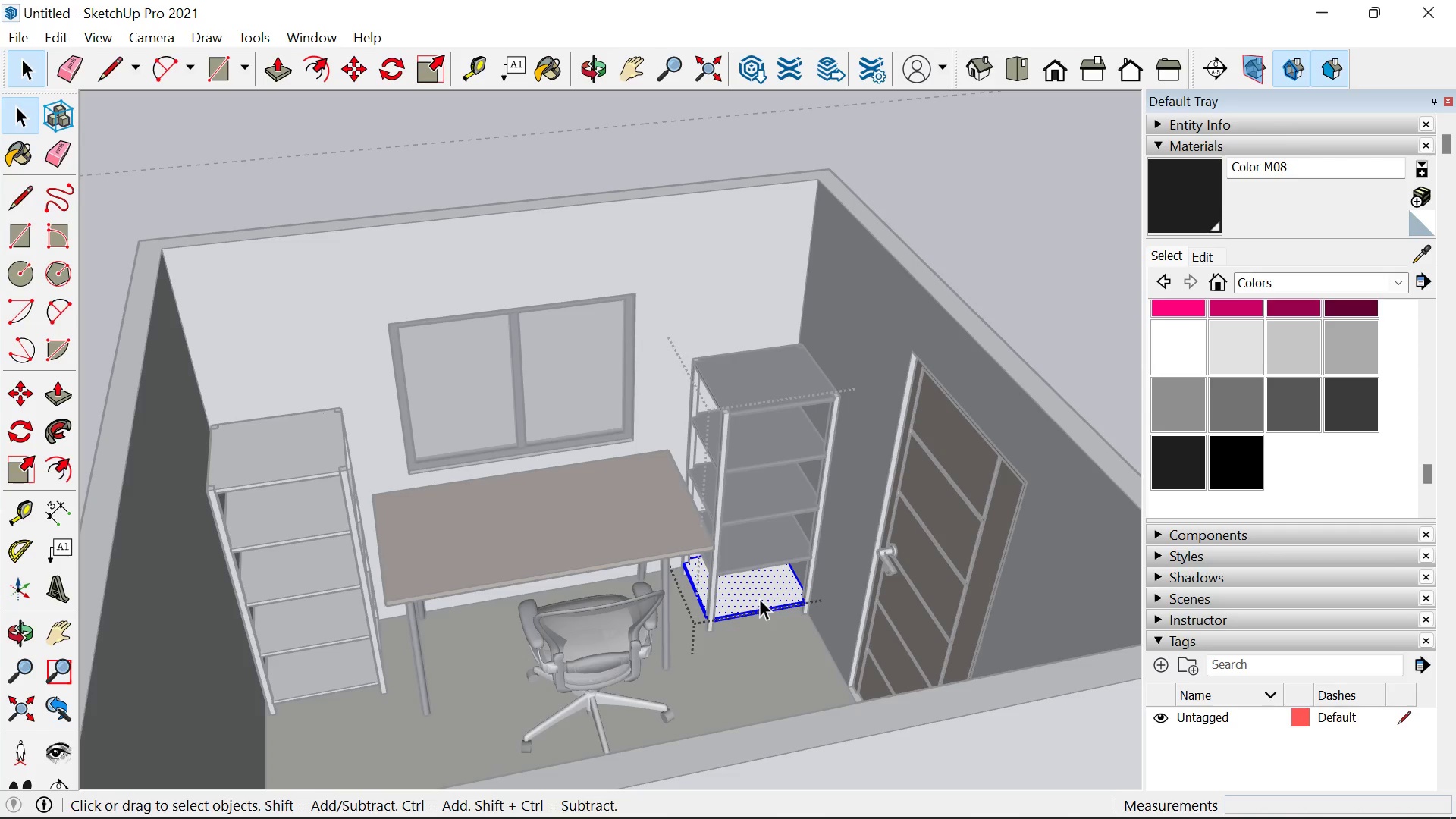 
triple_click([759, 598])
 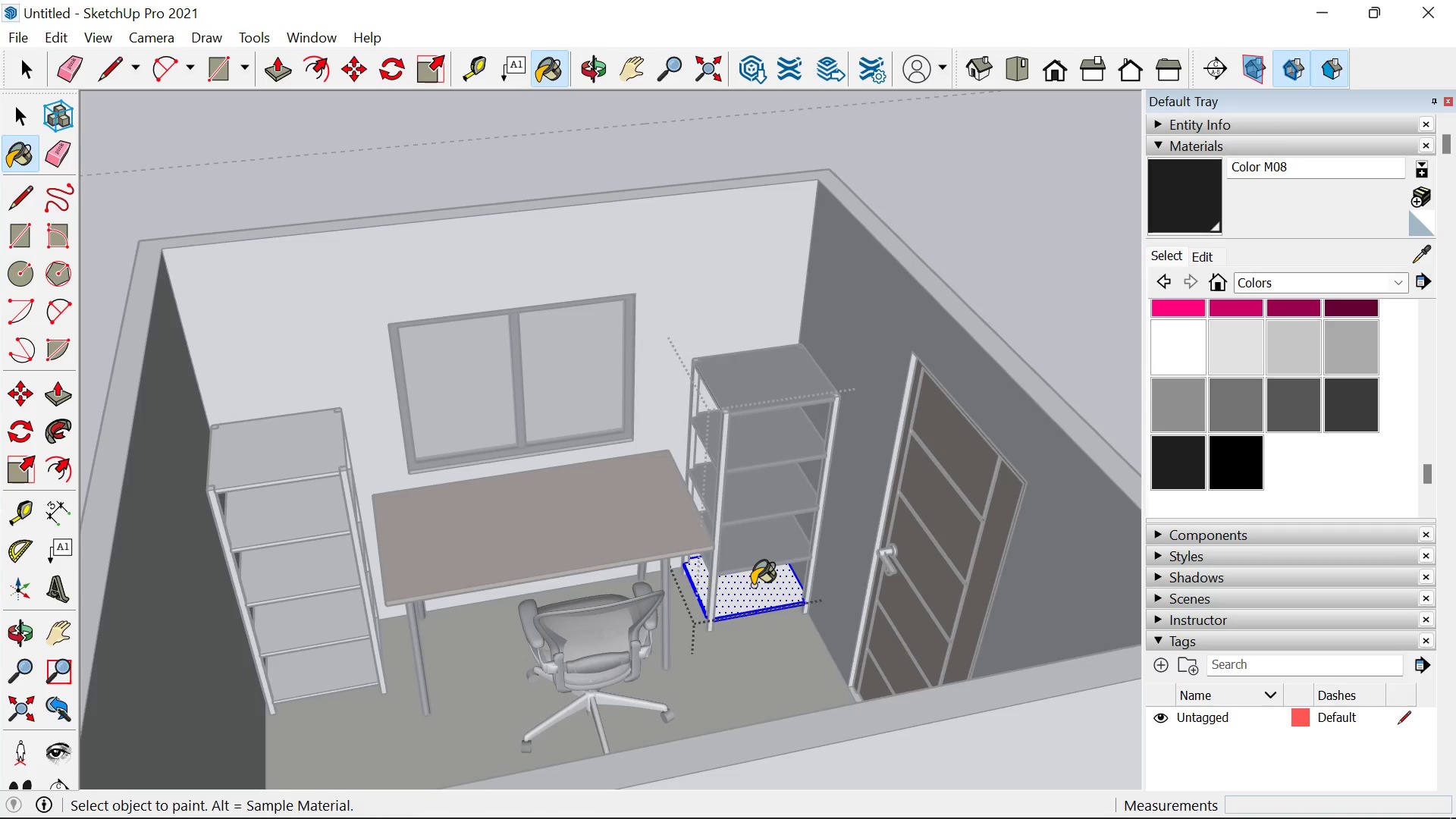 
key(Space)
 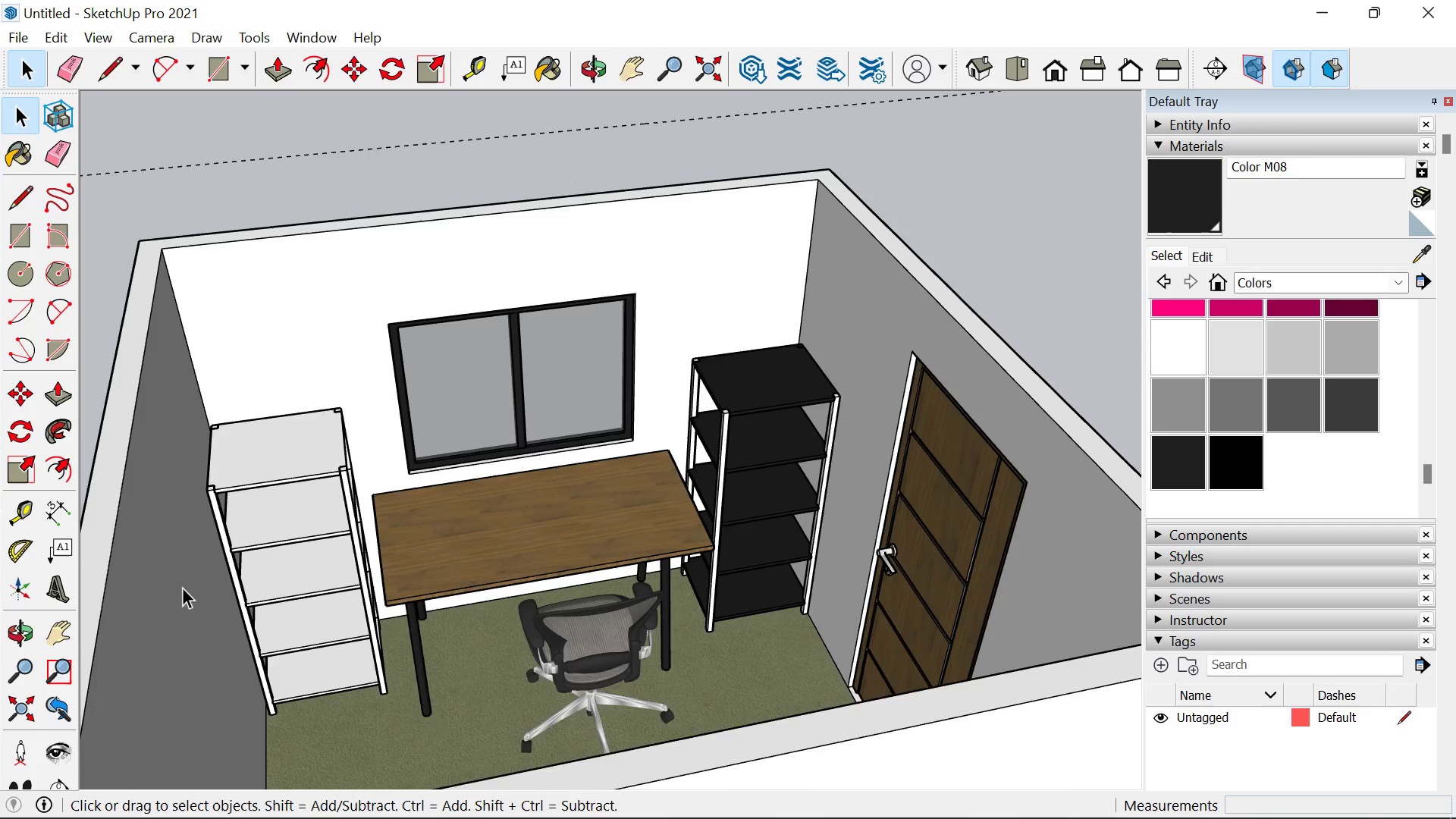 
scroll: coordinate [150, 617], scroll_direction: up, amount: 3.0
 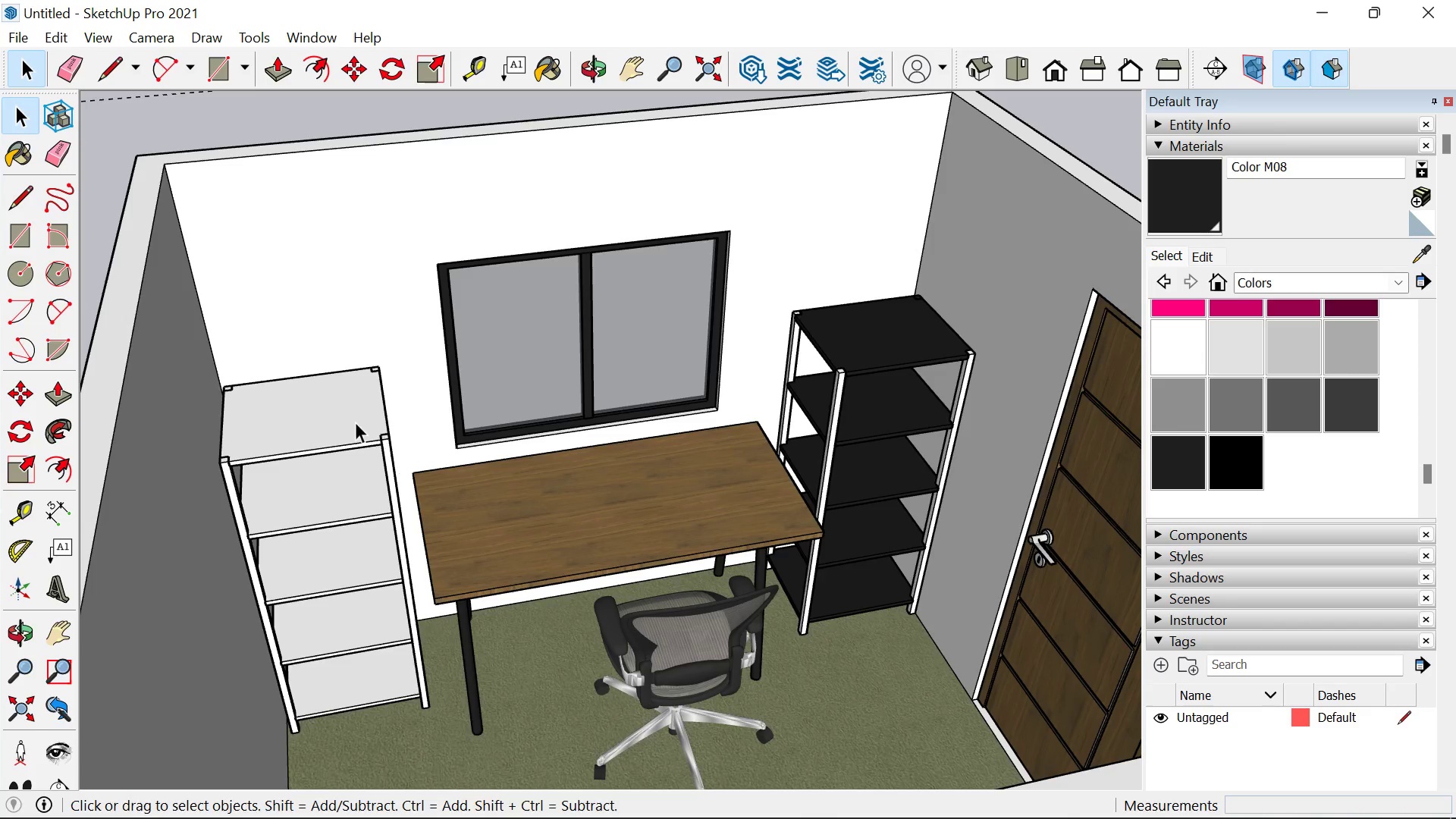 
left_click([355, 422])
 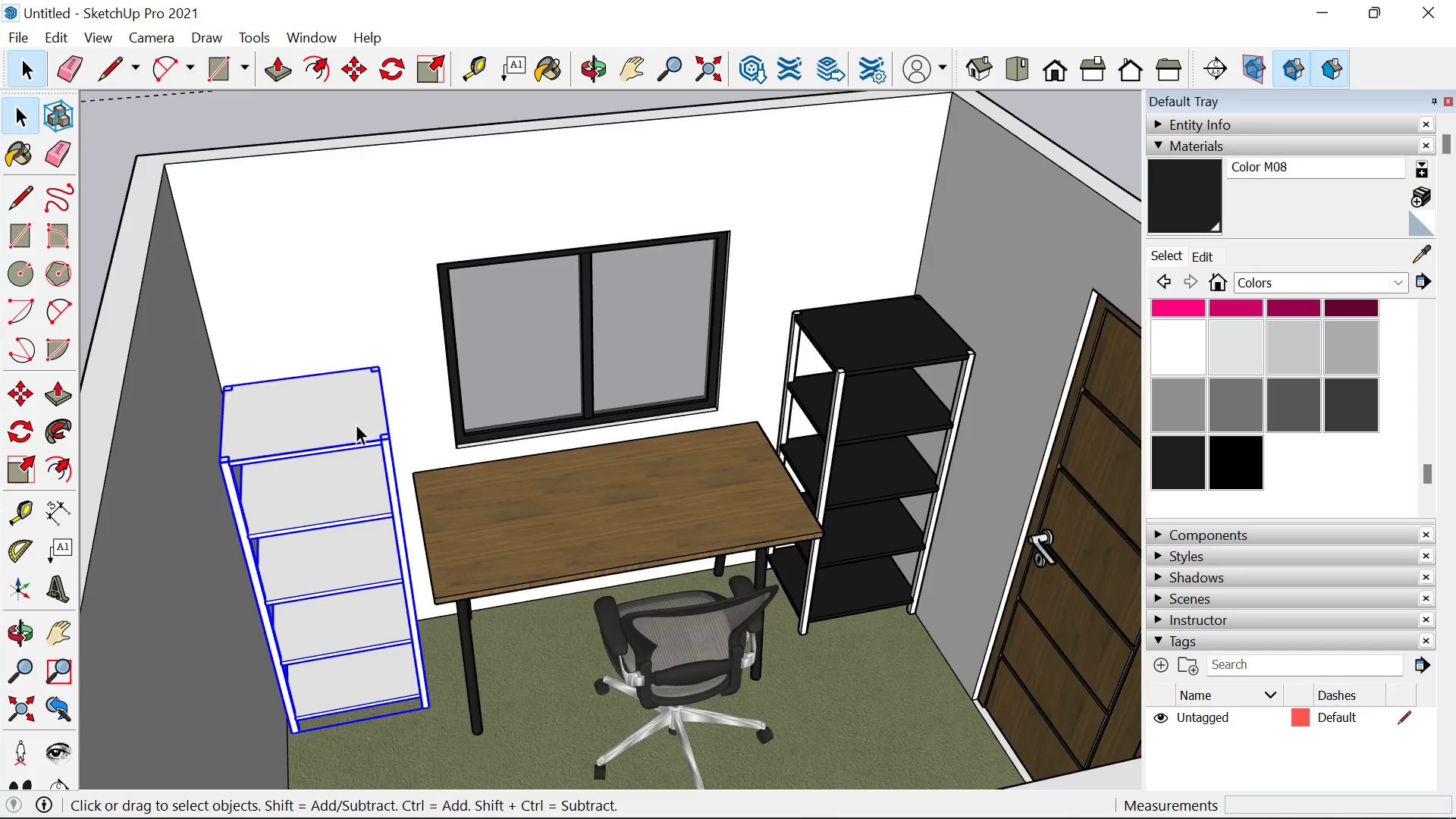 
triple_click([356, 424])
 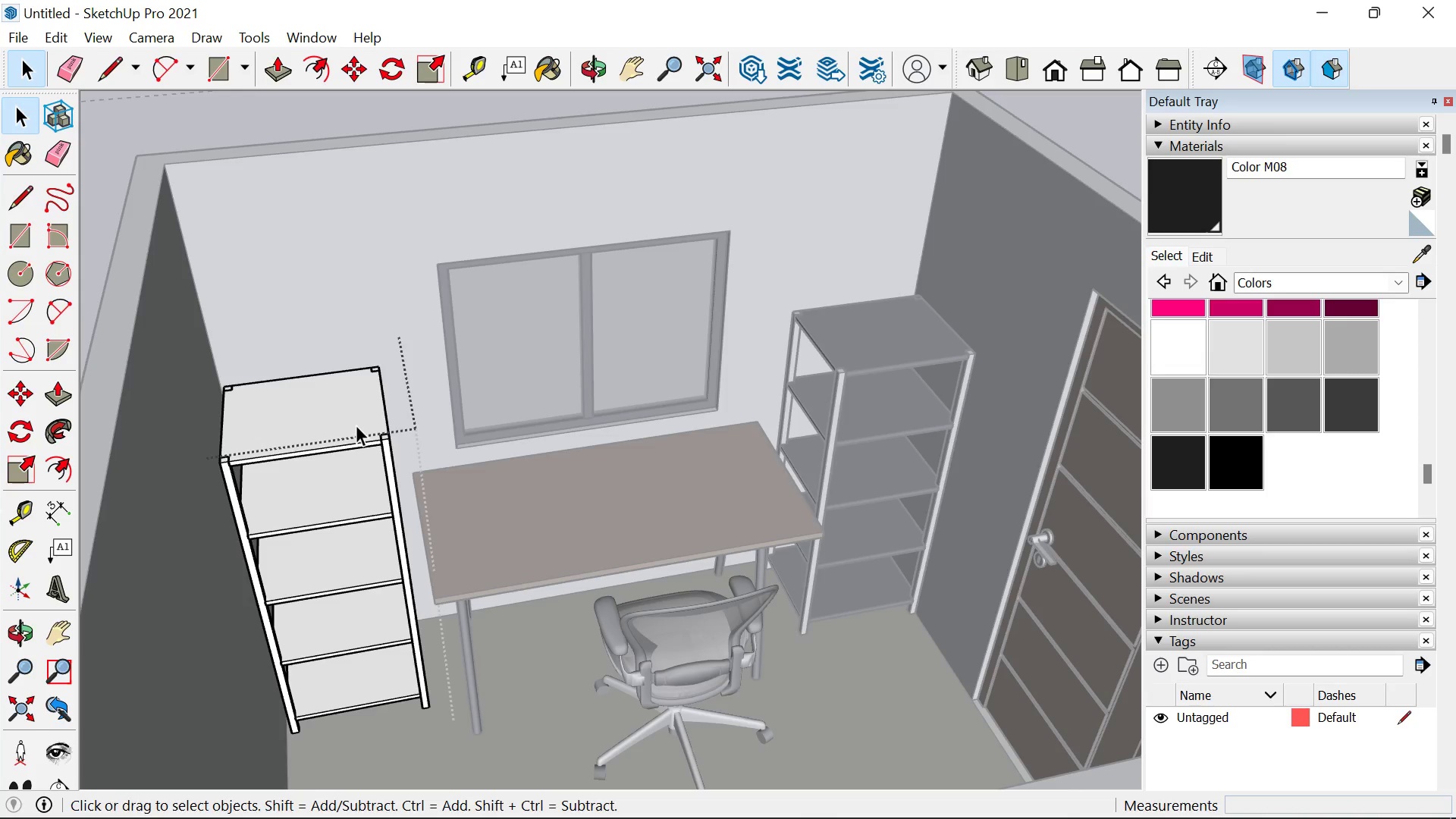 
triple_click([356, 425])
 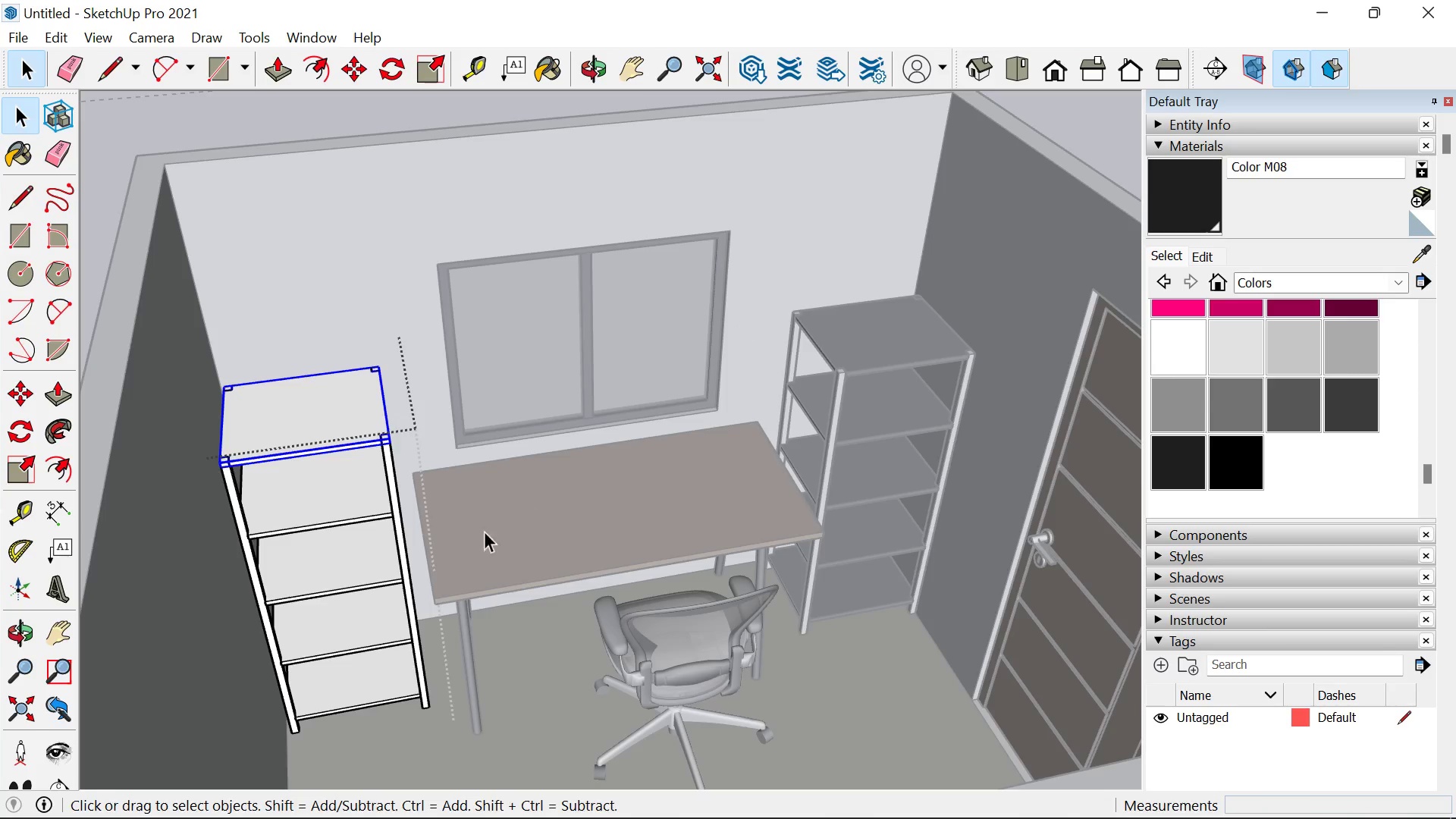 
left_click_drag(start_coordinate=[518, 607], to_coordinate=[519, 620])
 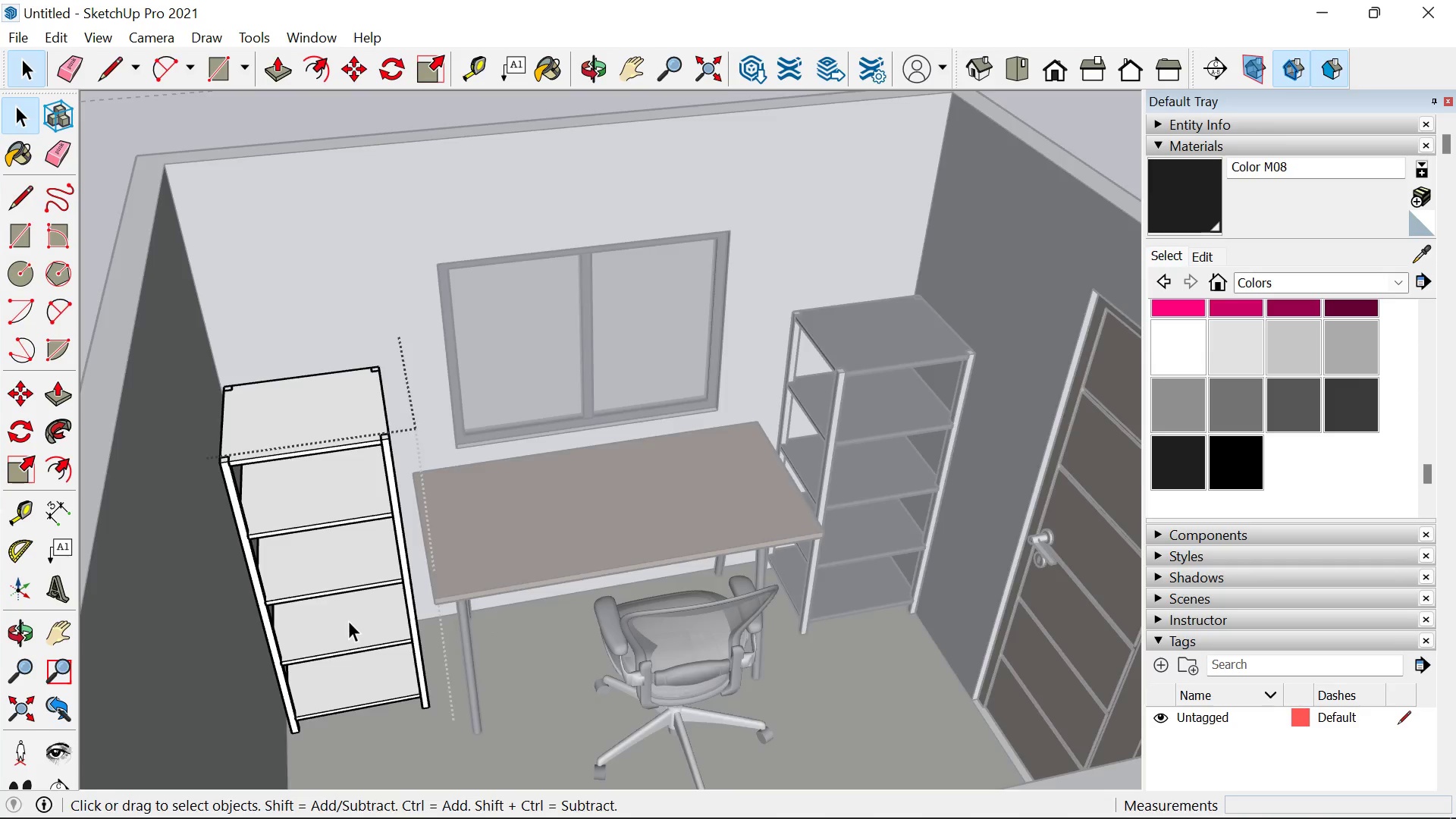 
key(Escape)
 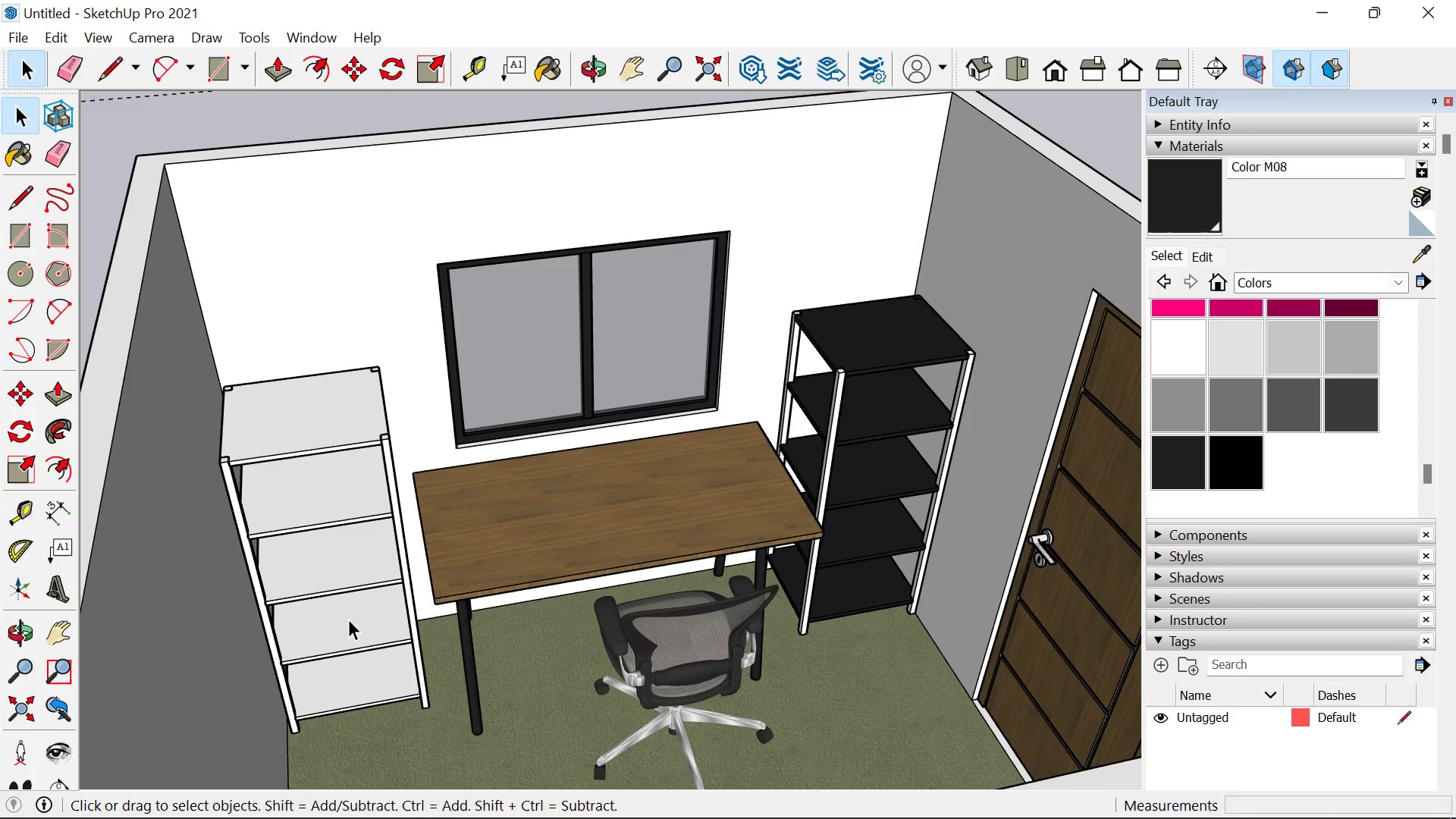 
key(Escape)
 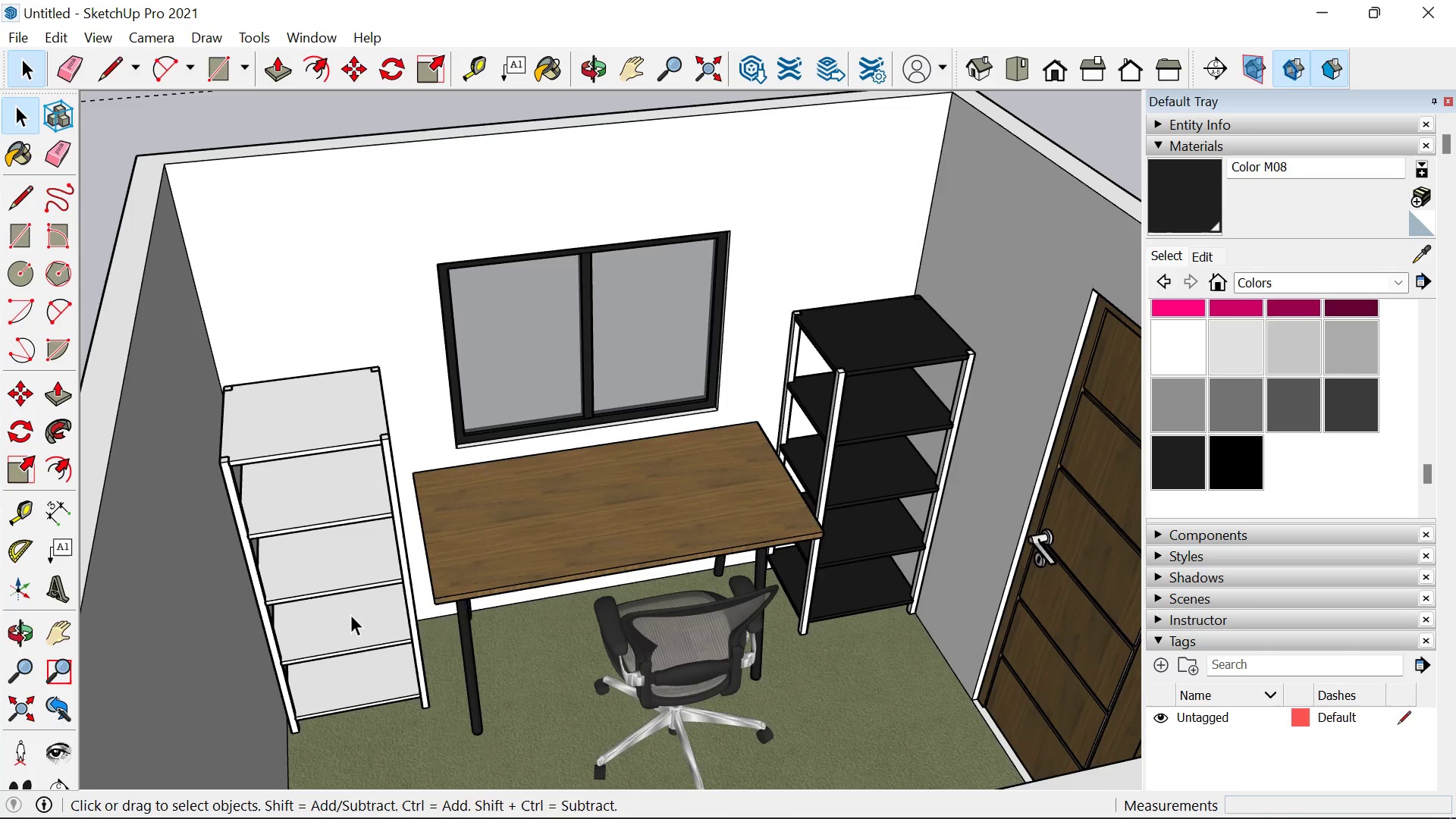 
key(Escape)
 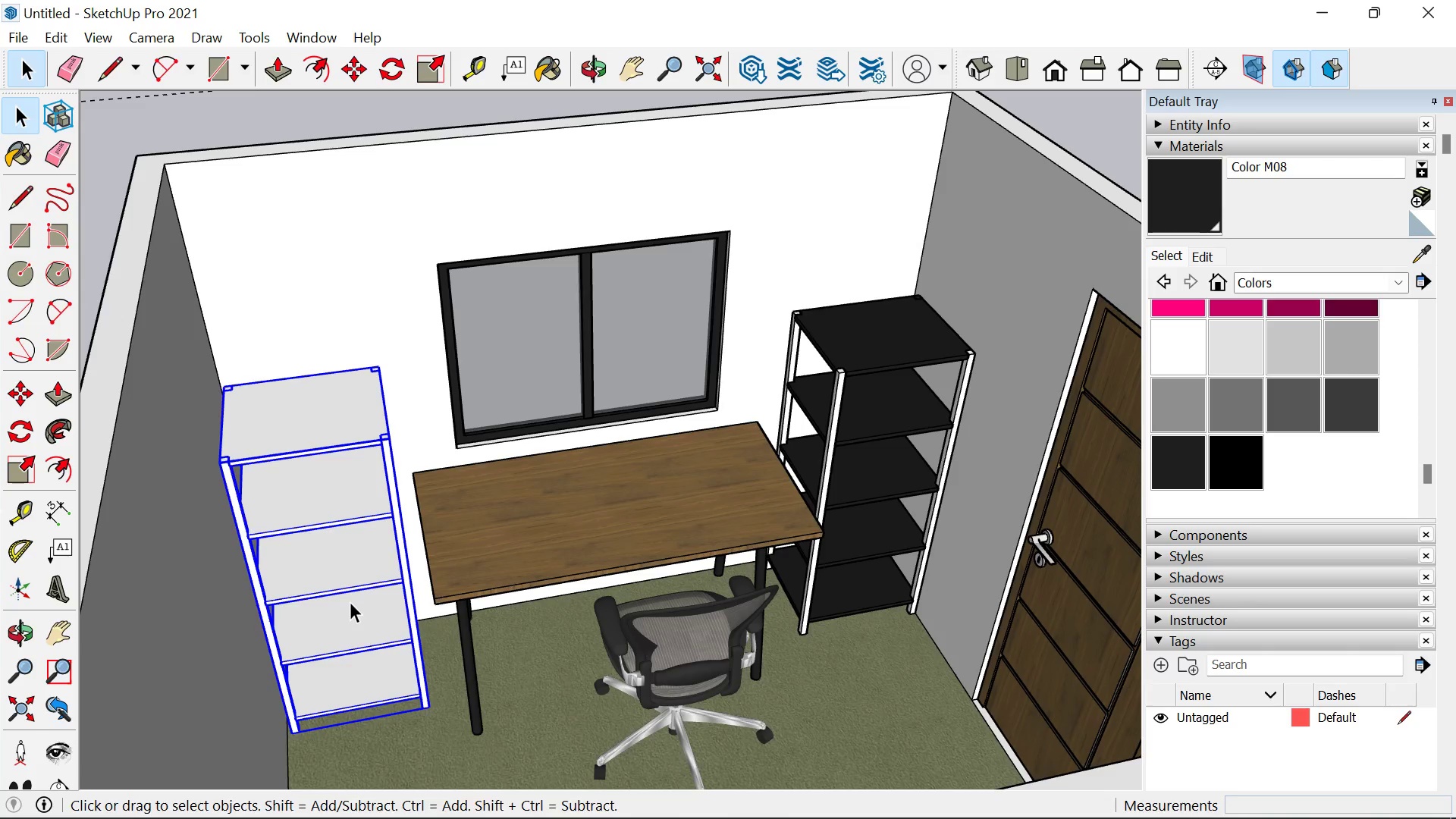 
key(Delete)
 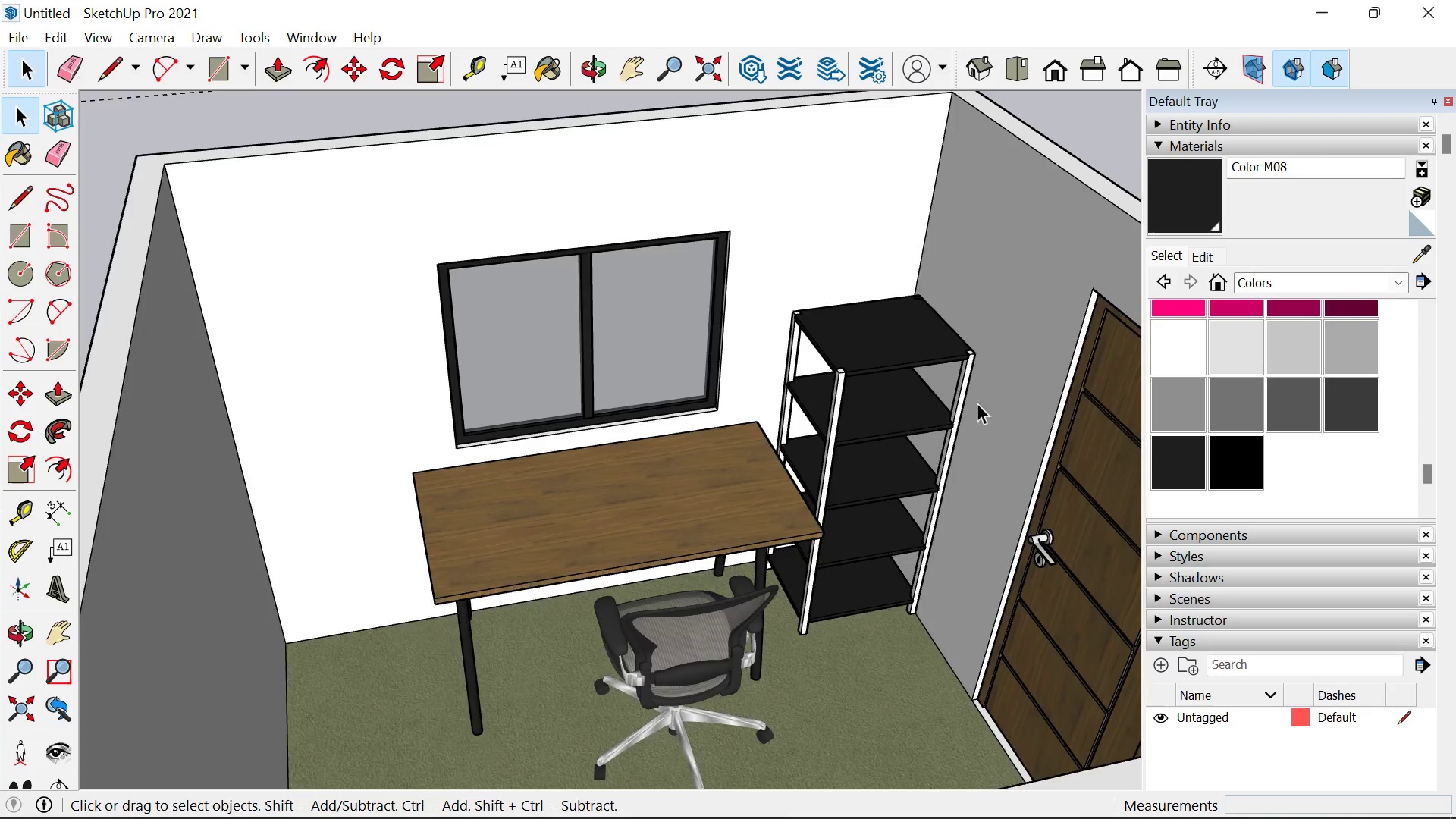 
scroll: coordinate [1002, 388], scroll_direction: up, amount: 6.0
 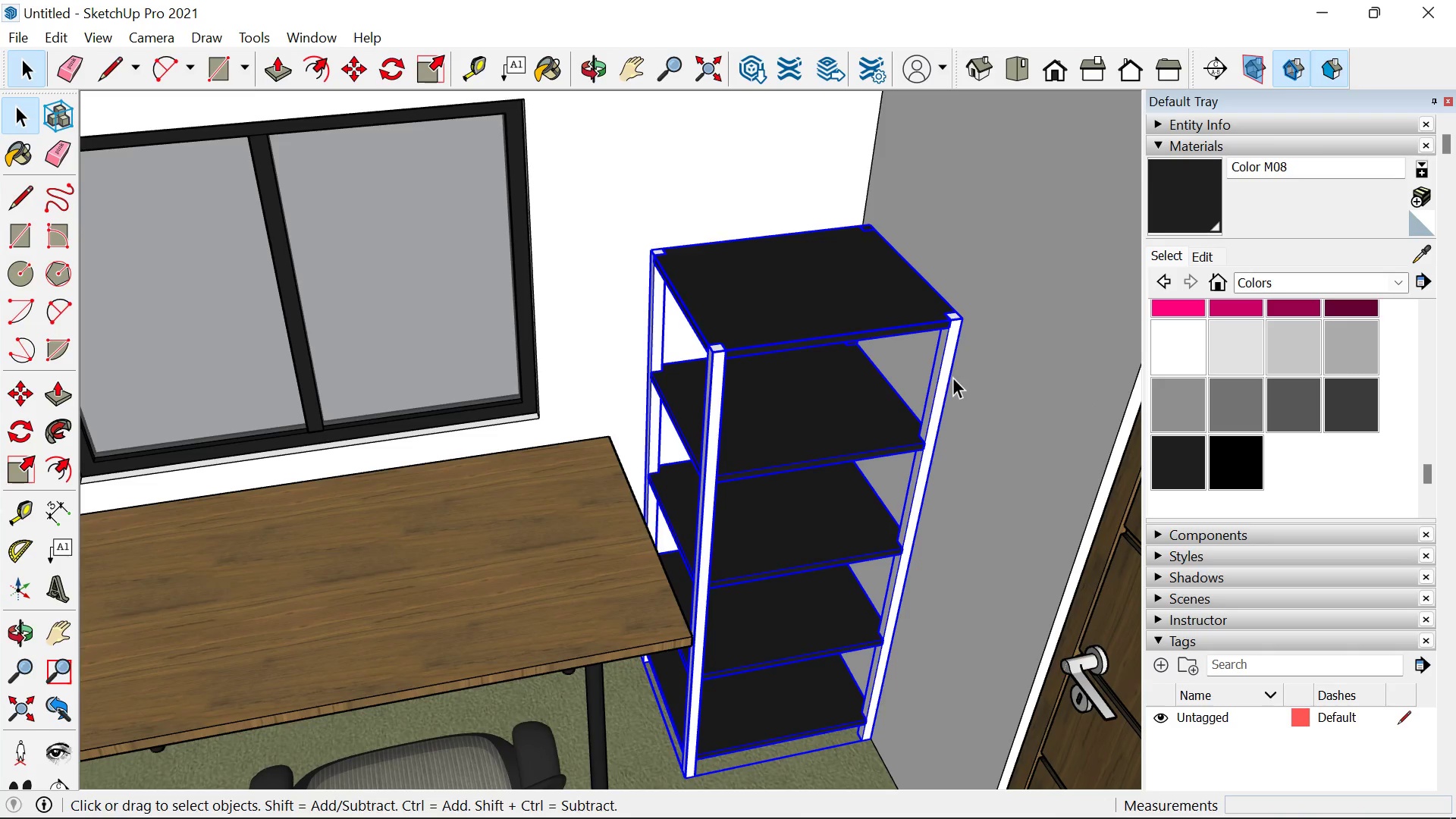 
double_click([949, 377])
 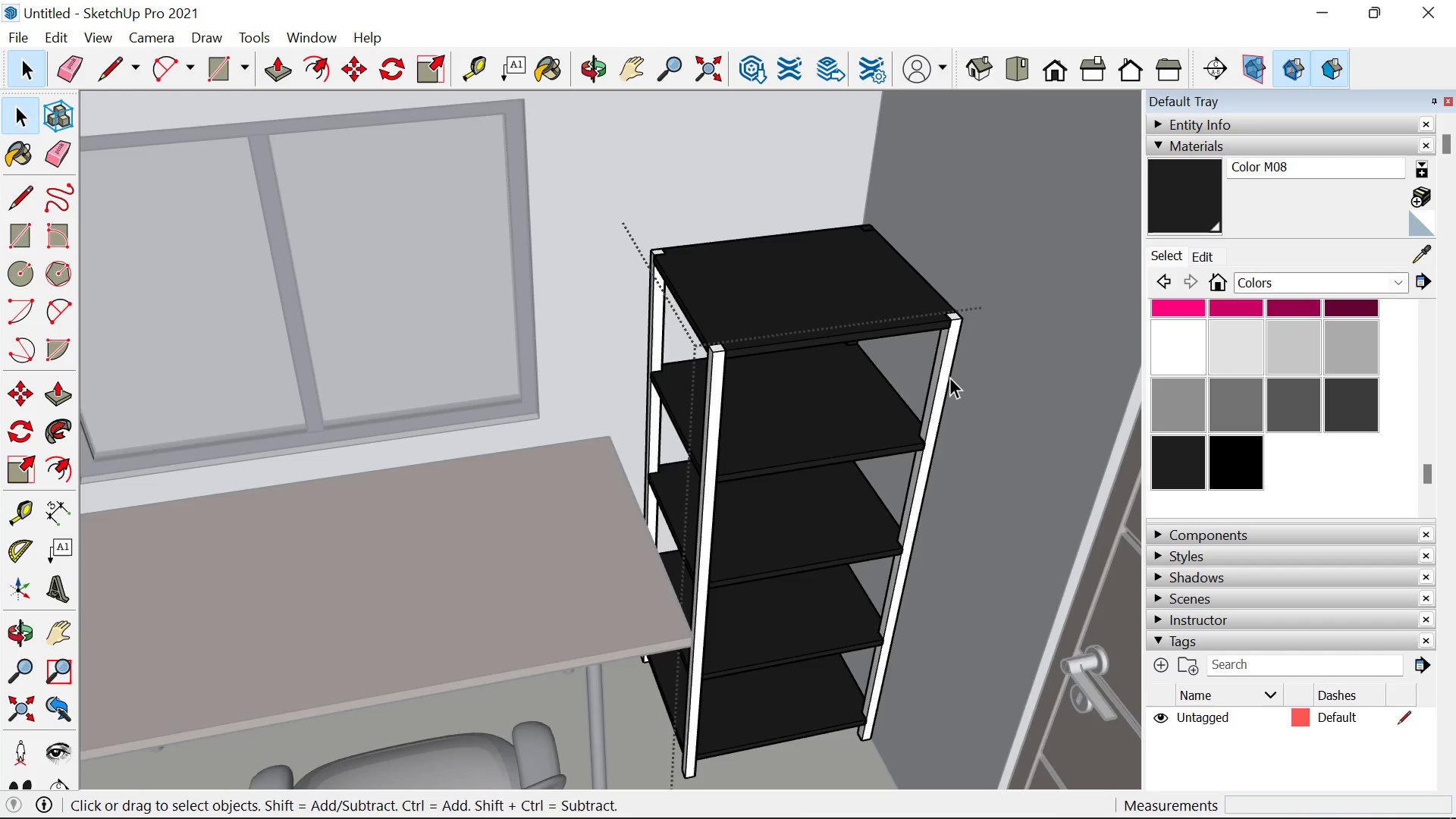 
triple_click([949, 377])
 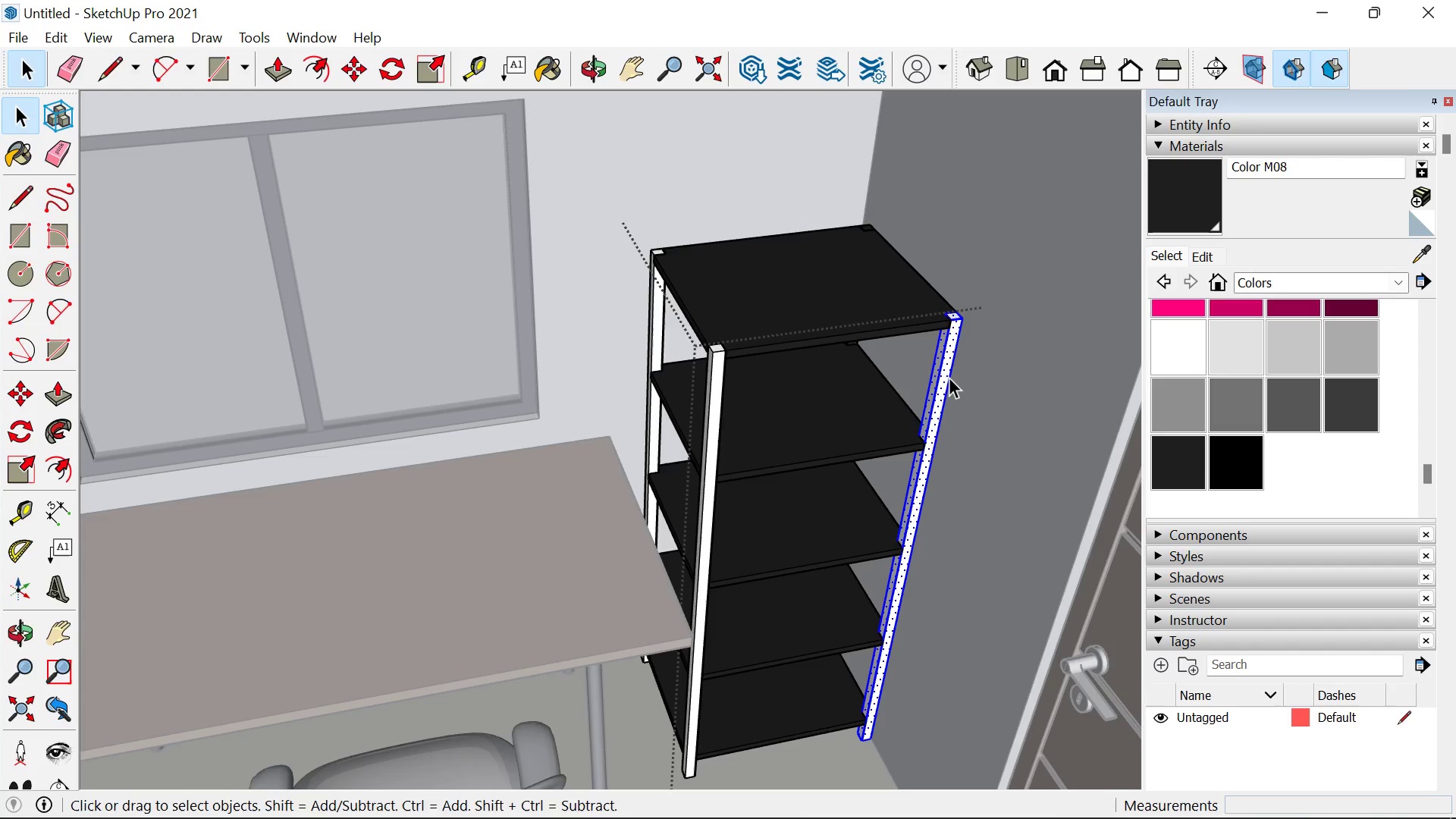 
triple_click([949, 377])
 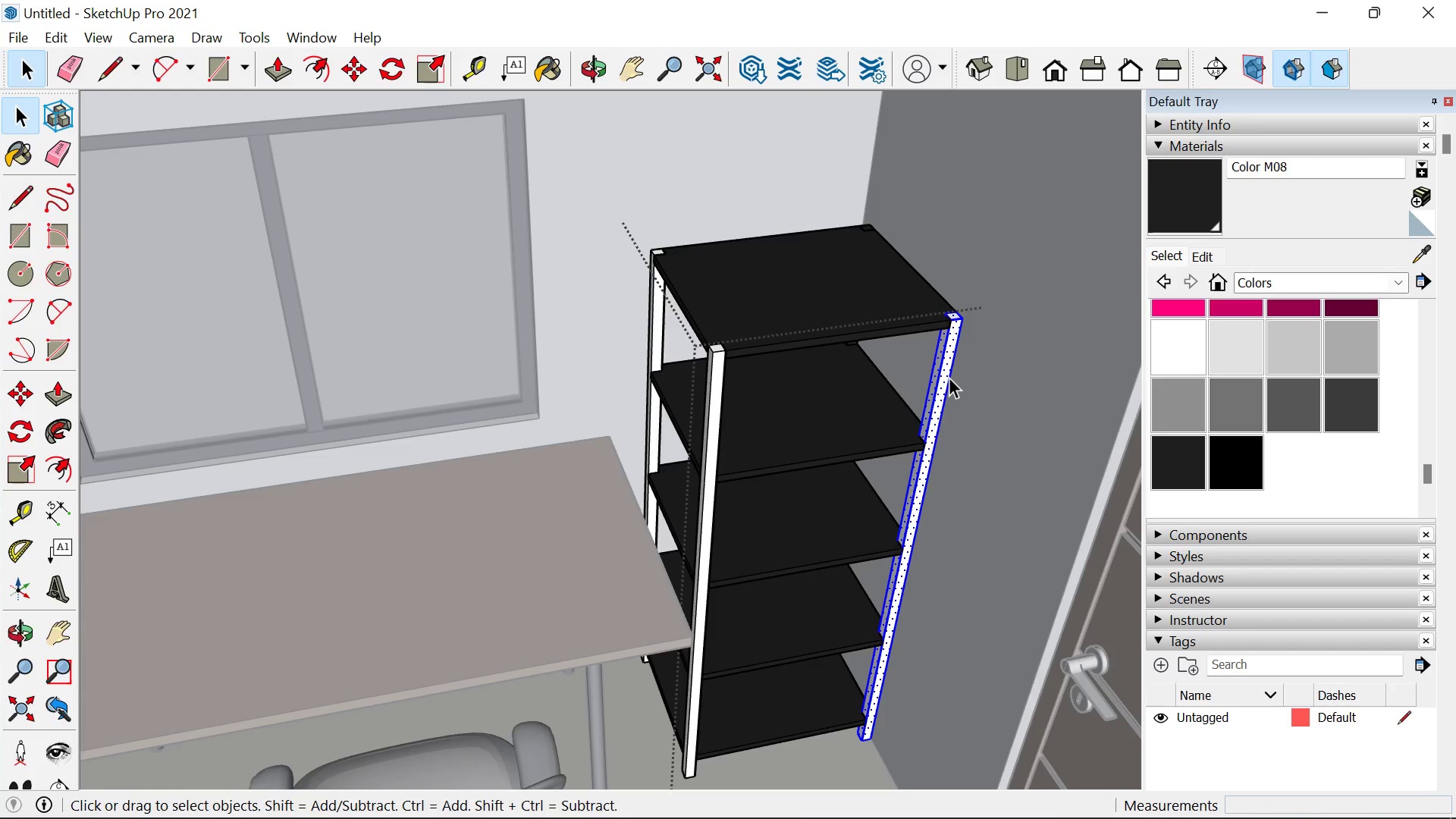 
triple_click([949, 377])
 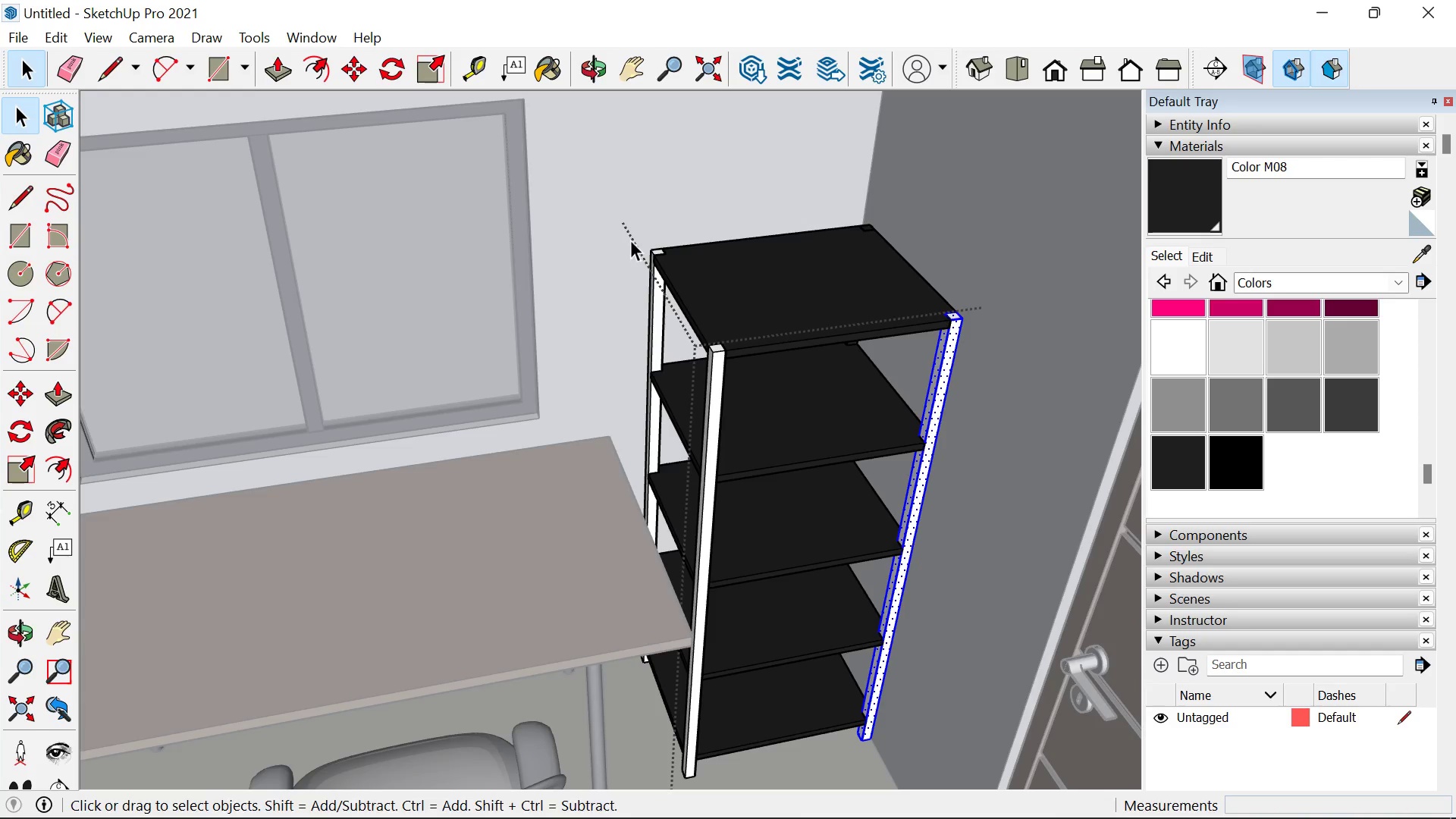 
left_click_drag(start_coordinate=[595, 209], to_coordinate=[1013, 818])
 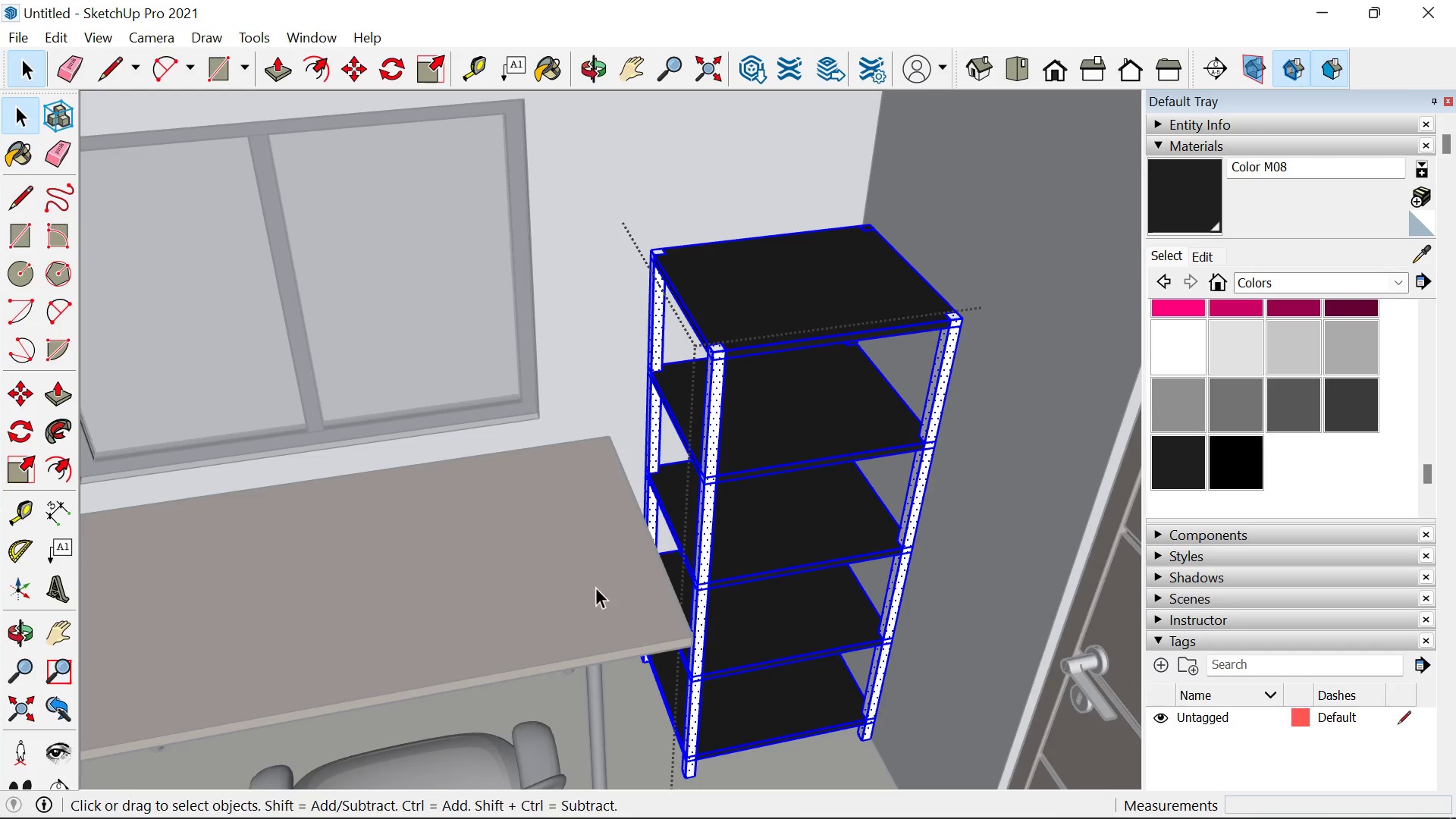 
key(B)
 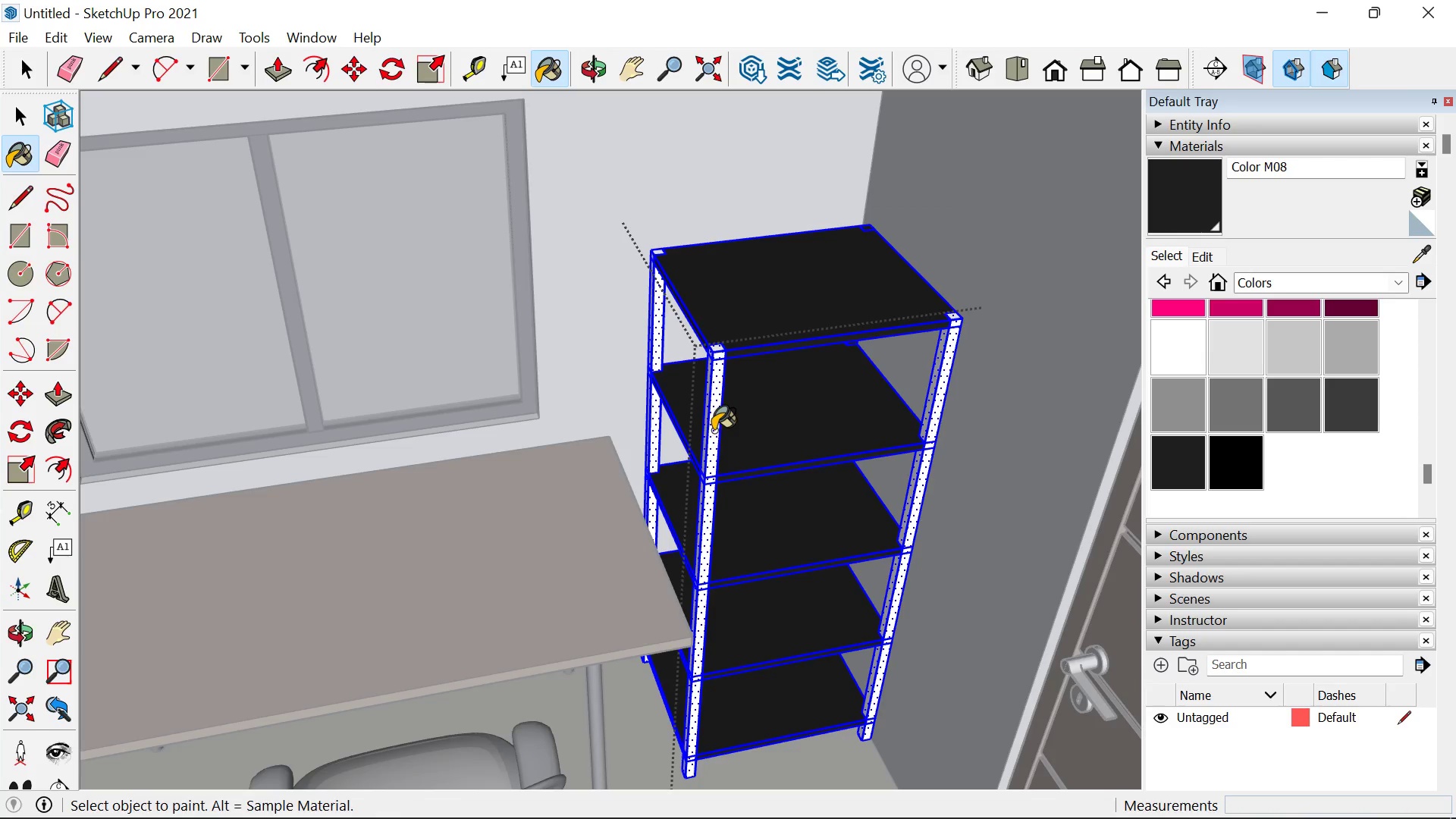 
key(Space)
 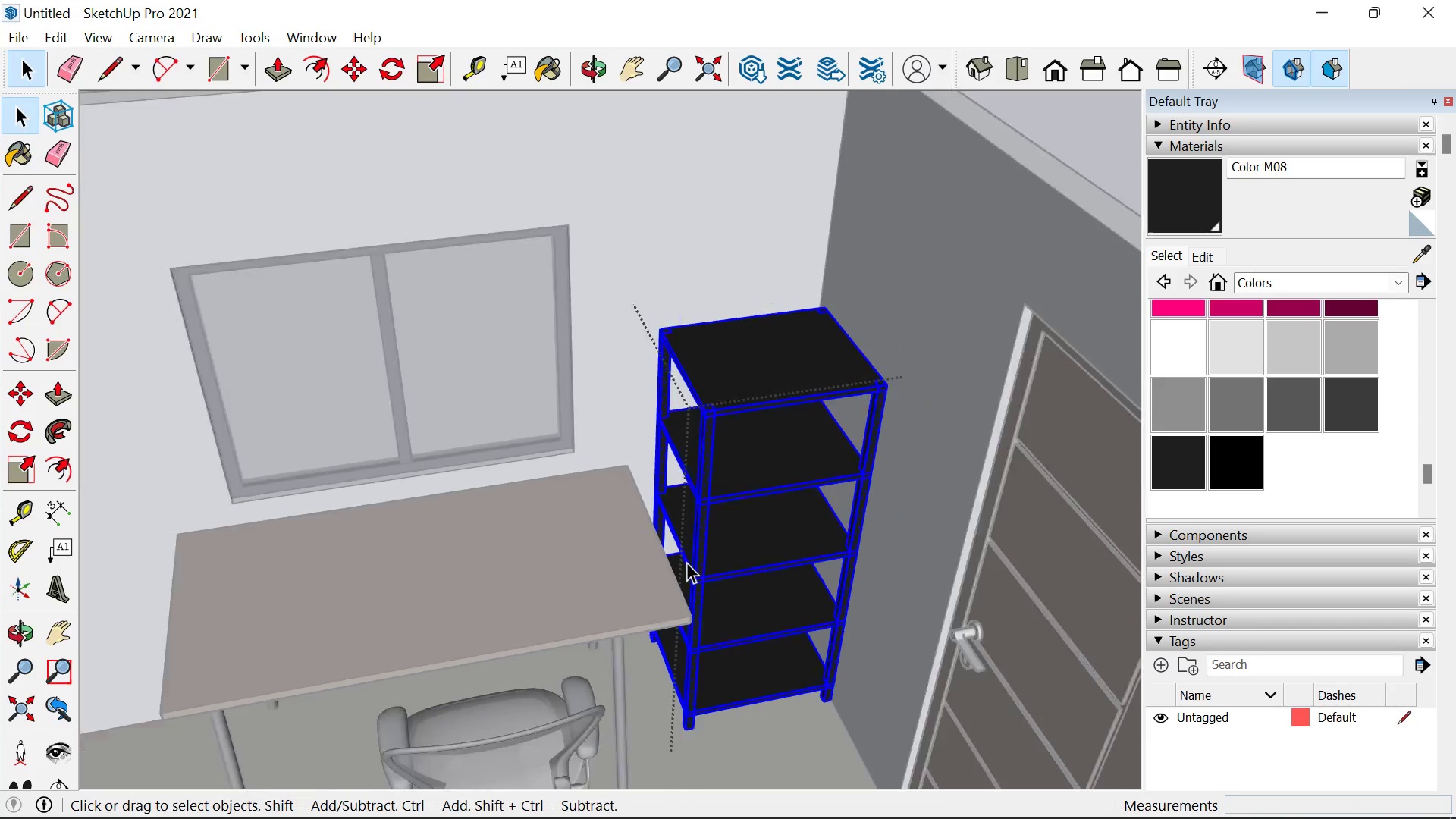 
double_click([915, 405])
 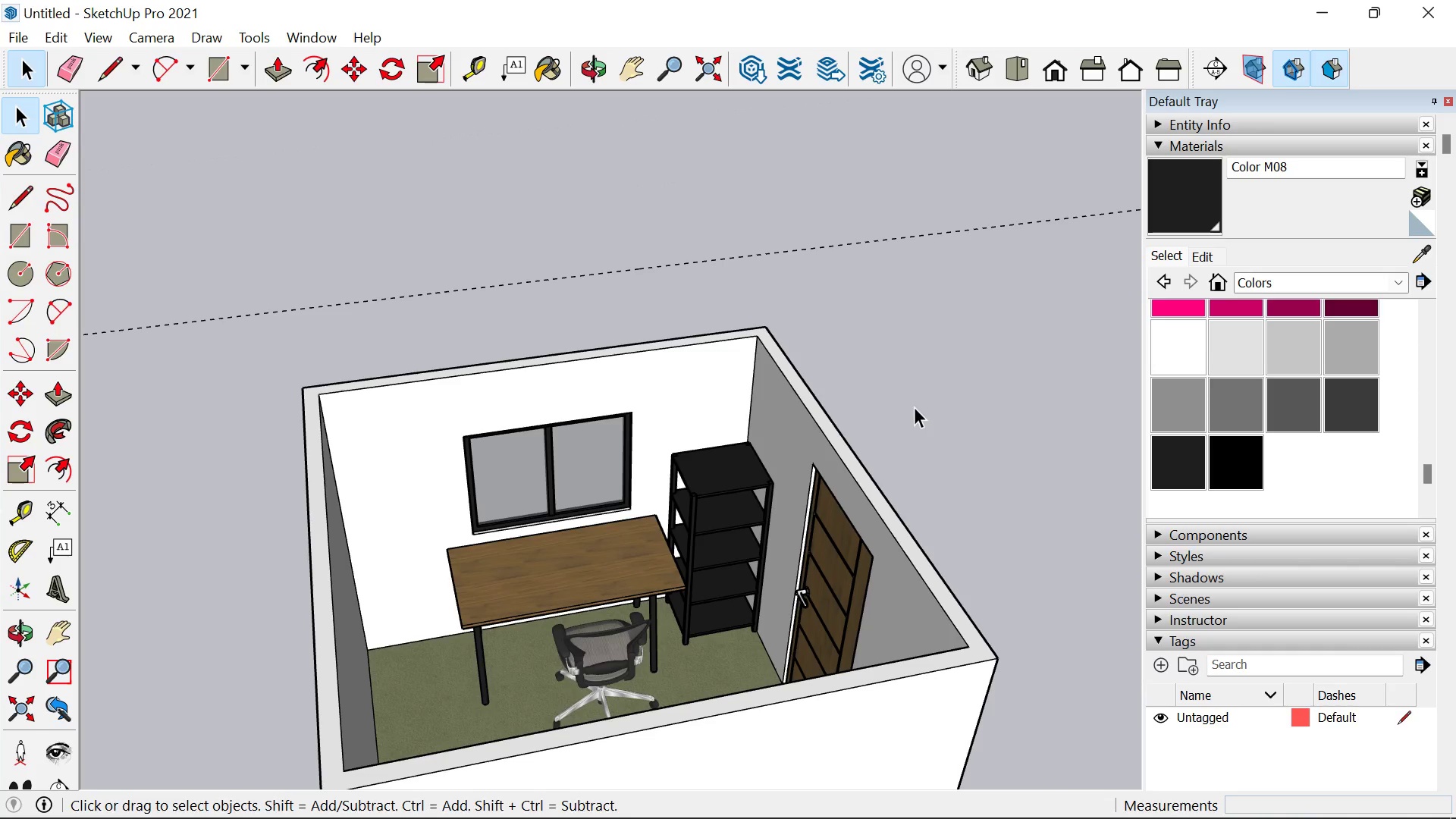 
scroll: coordinate [681, 562], scroll_direction: down, amount: 11.0
 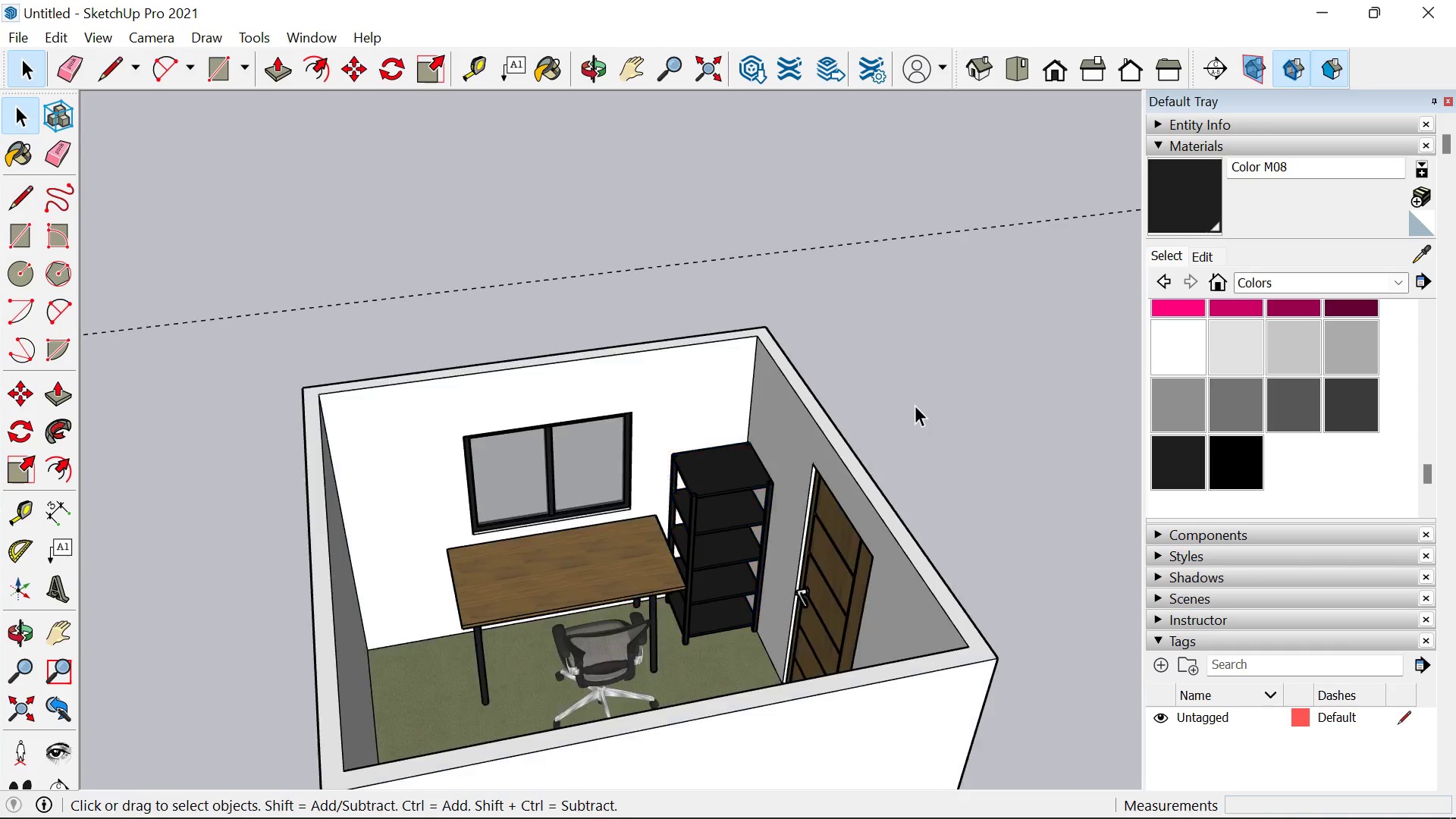 
triple_click([915, 405])
 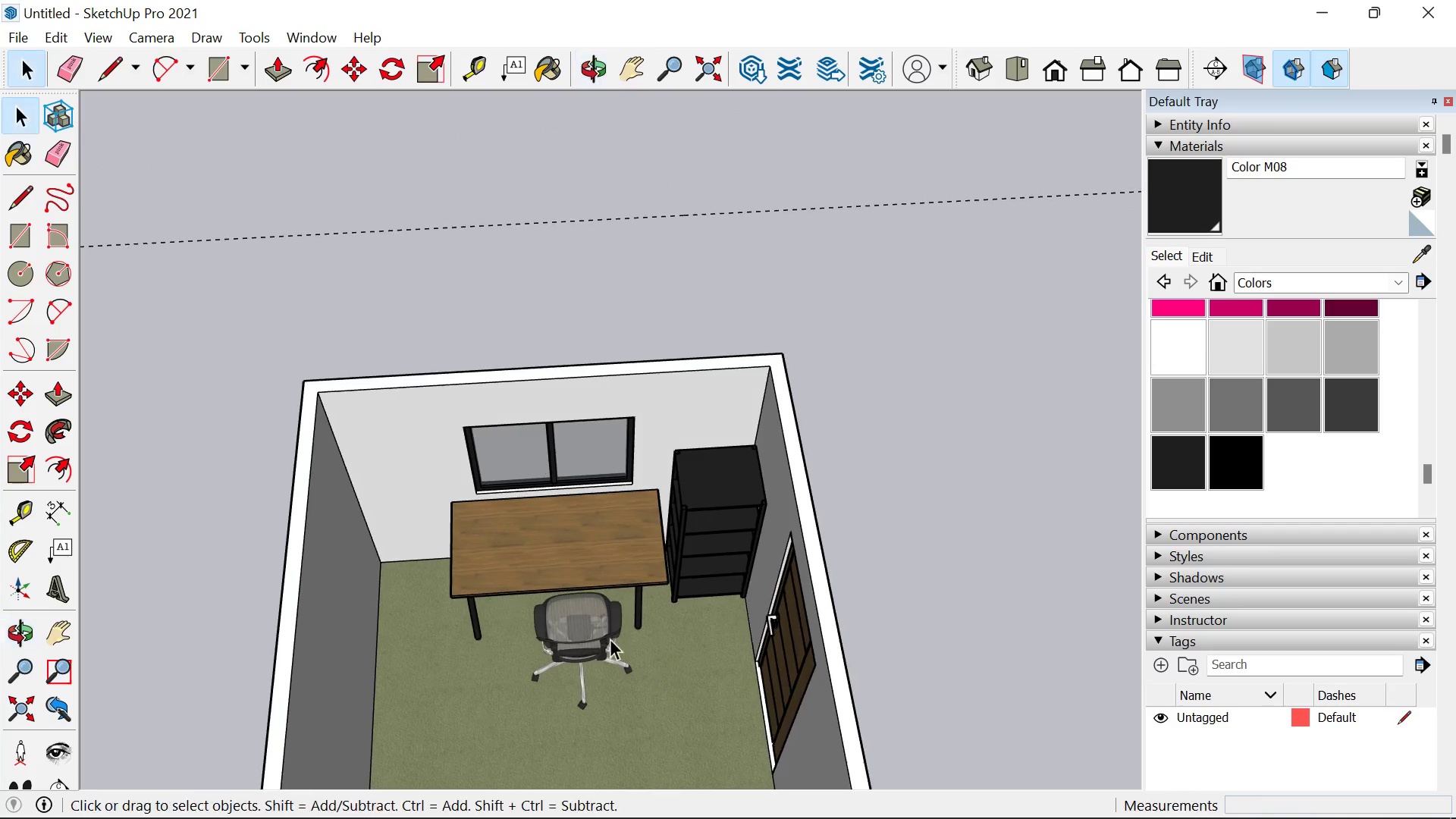 
scroll: coordinate [486, 633], scroll_direction: up, amount: 5.0
 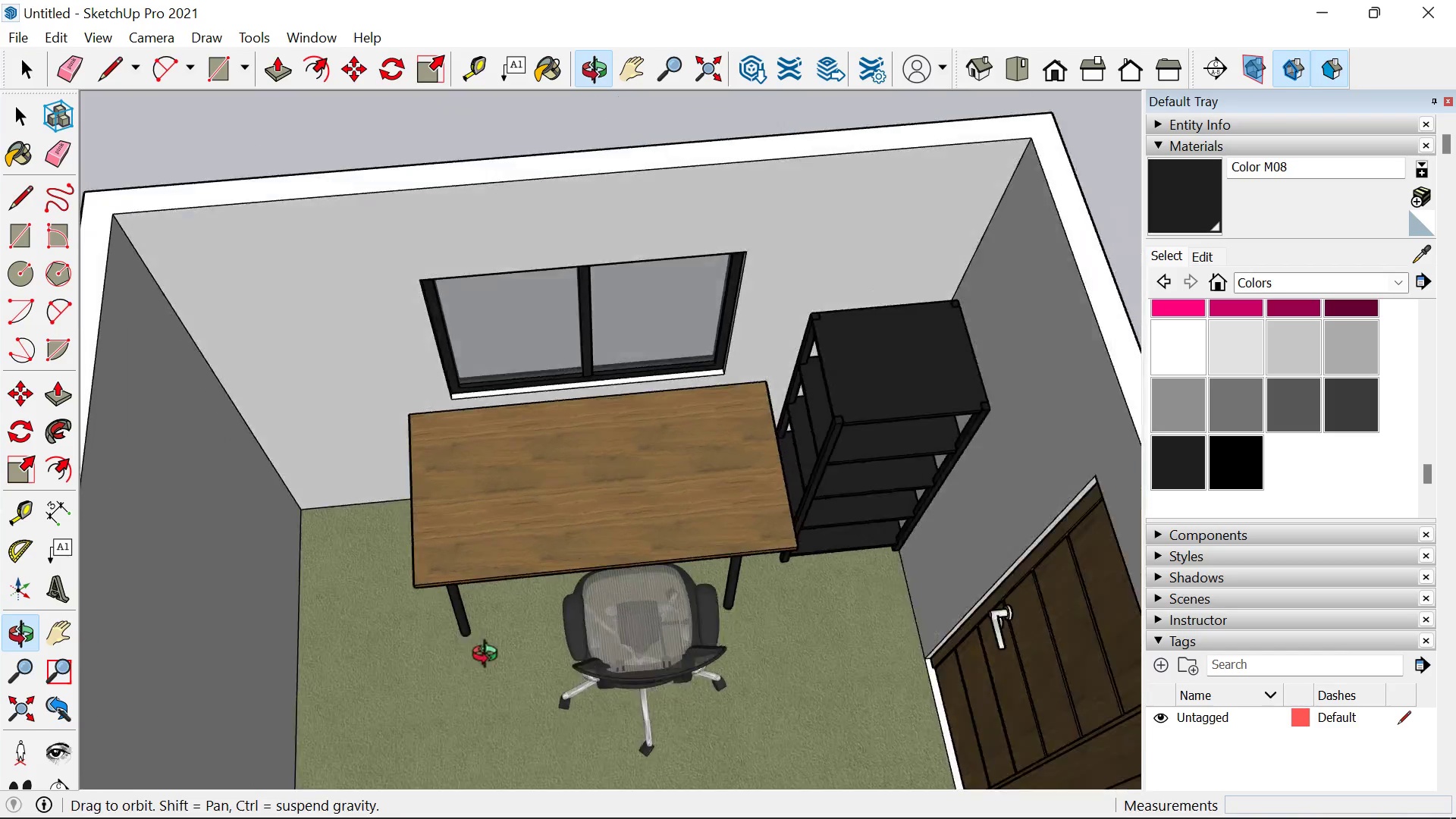 
left_click([809, 500])
 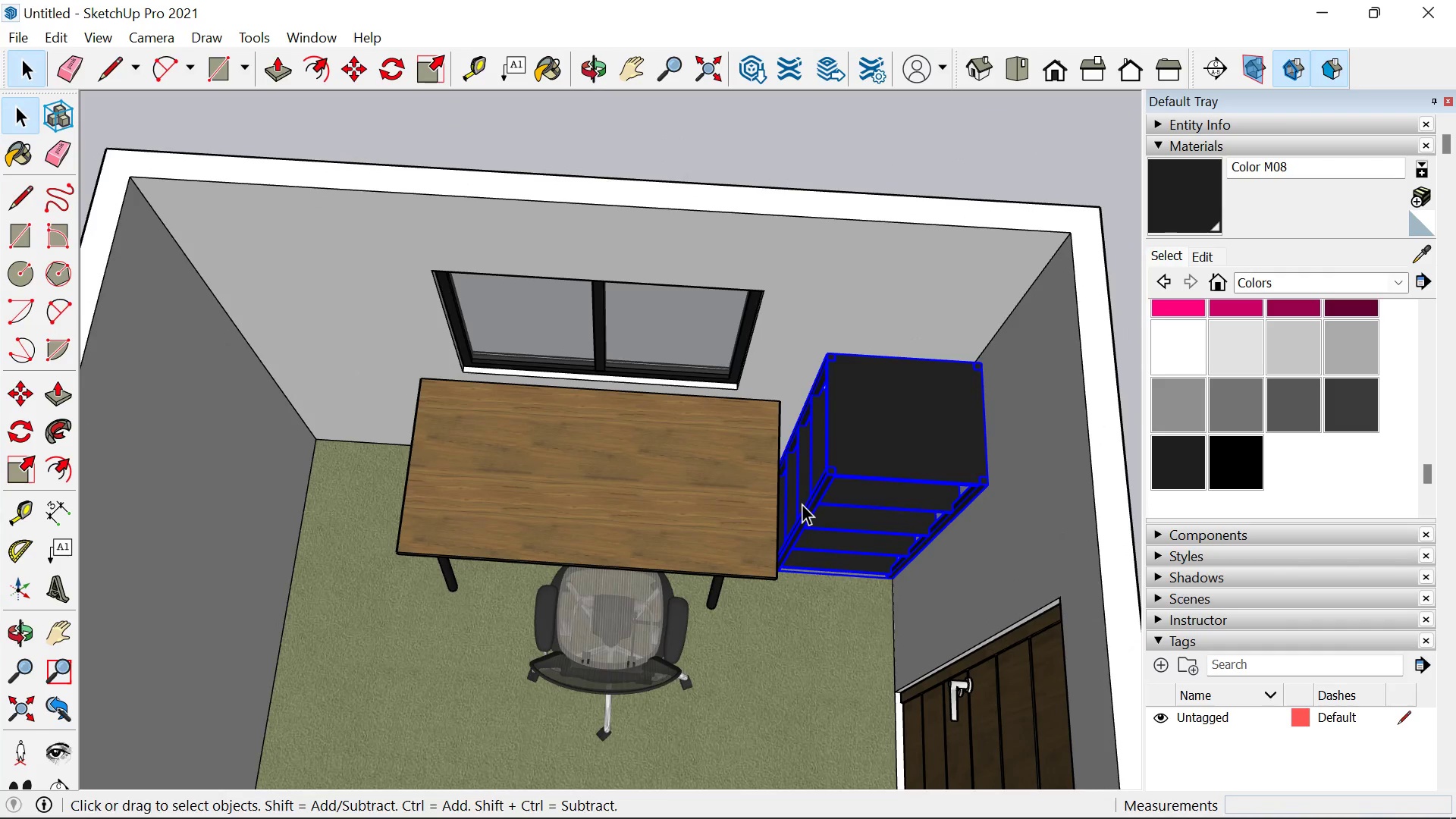 
key(M)
 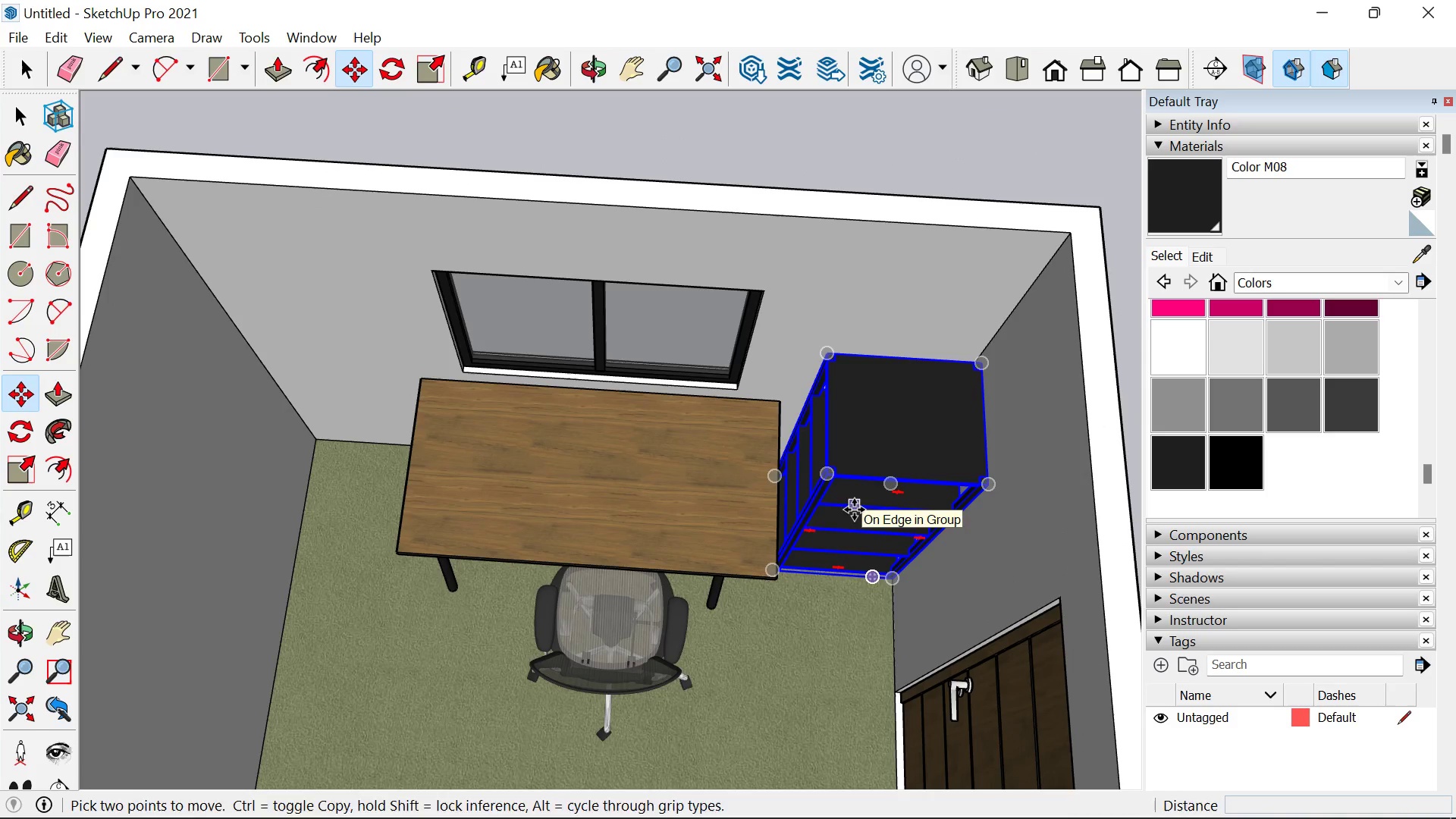 
key(Space)
 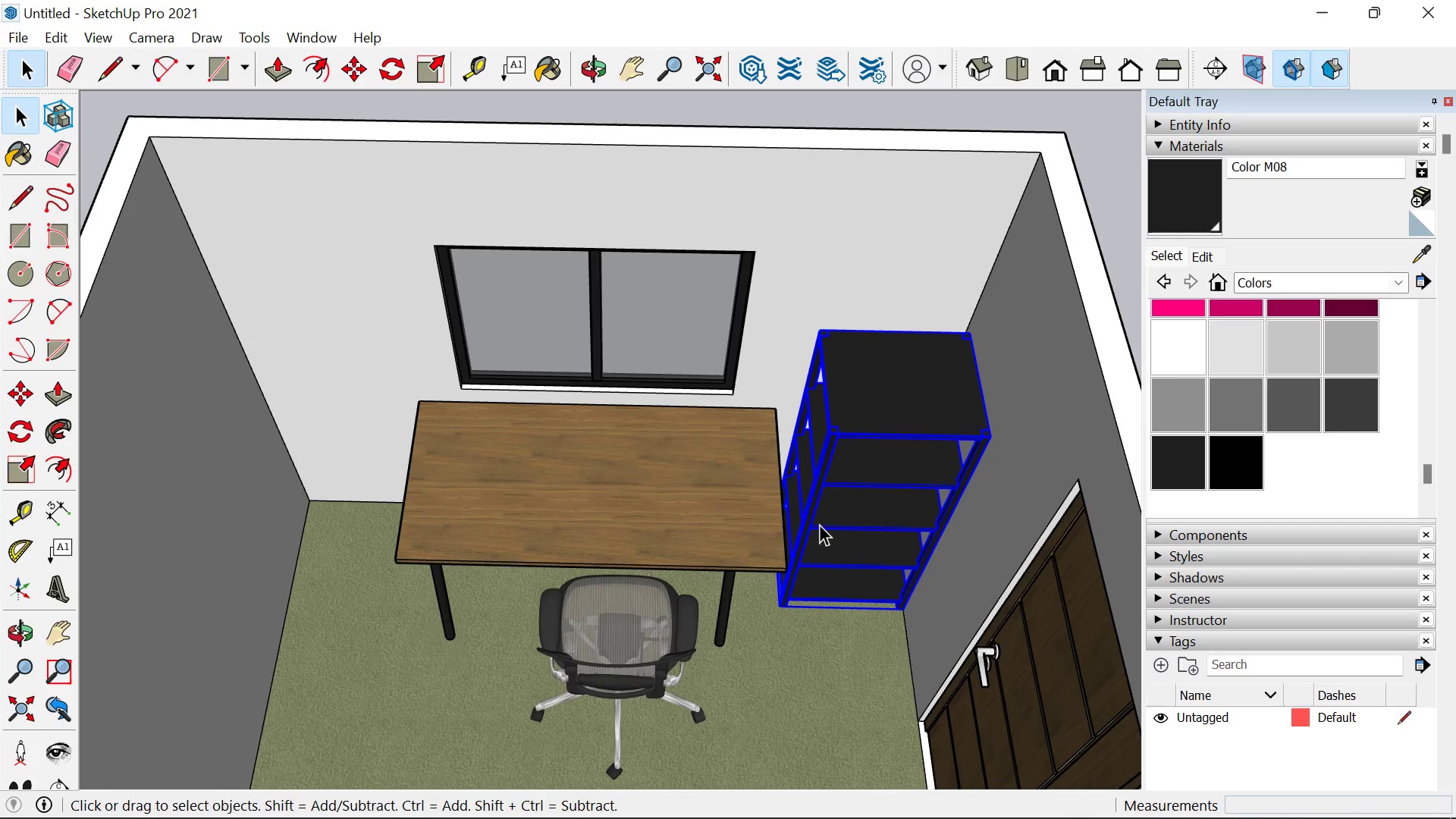 
key(Control+Z)
 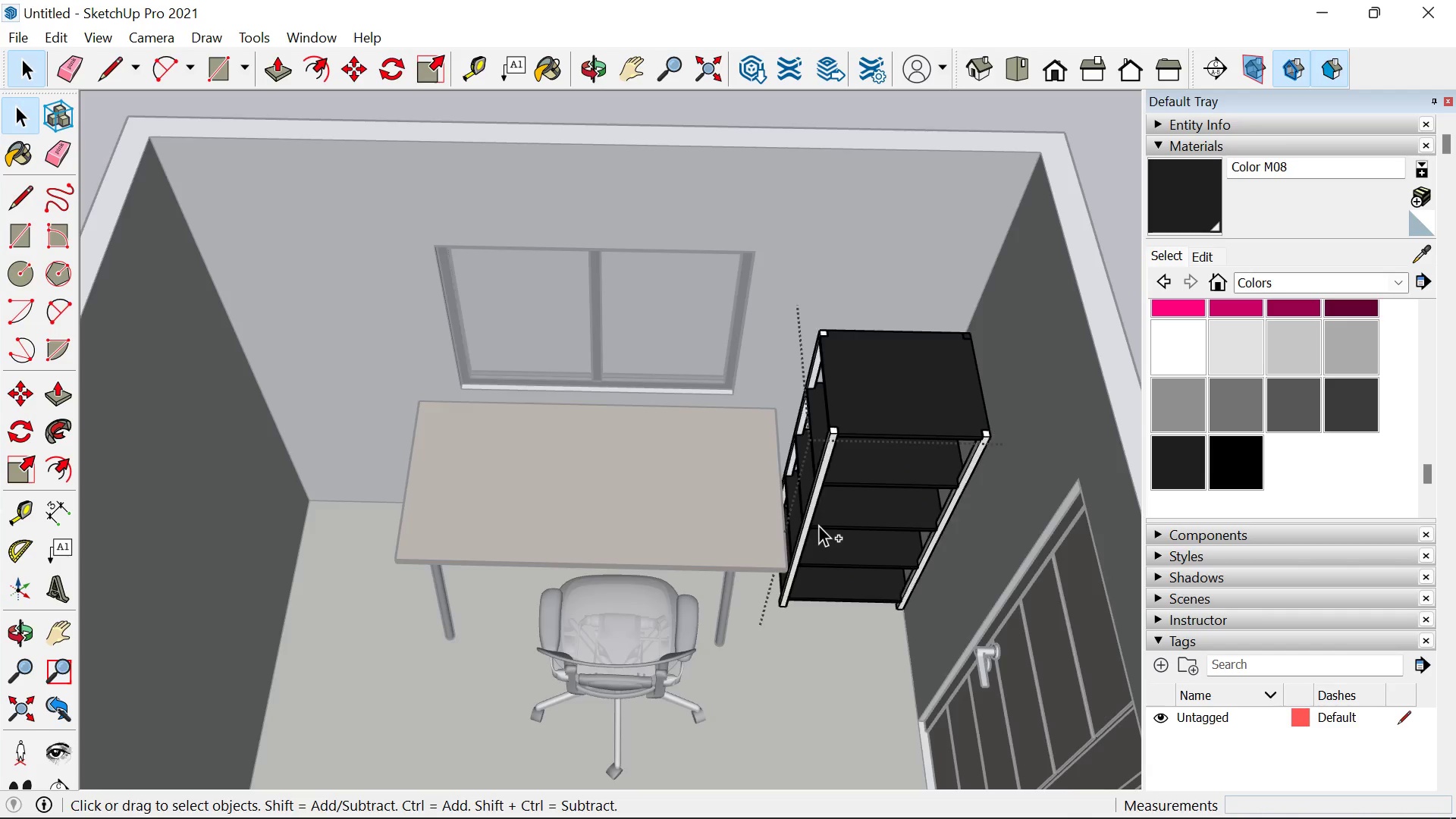 
key(Control+Z)
 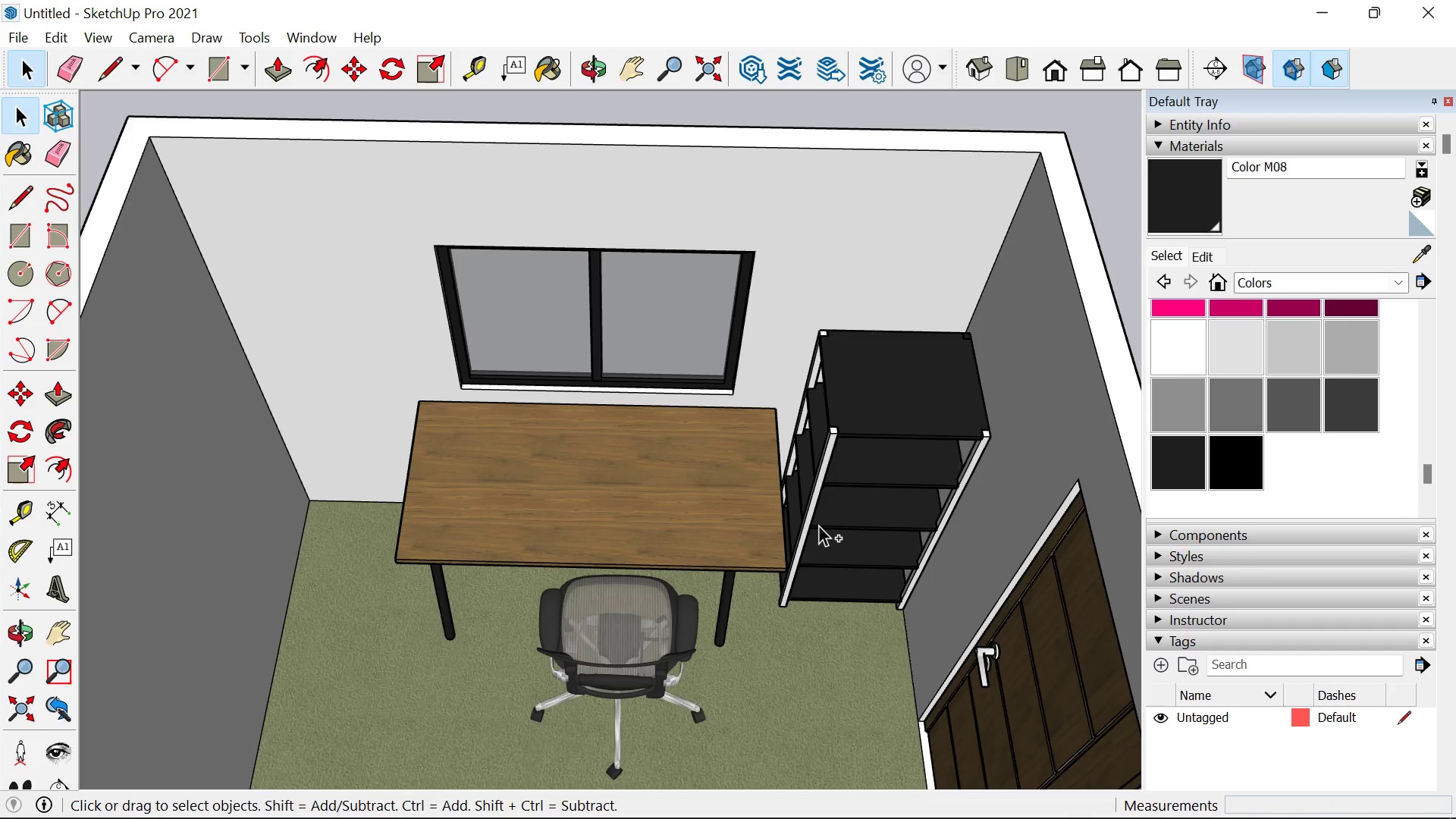 
key(Control+Z)
 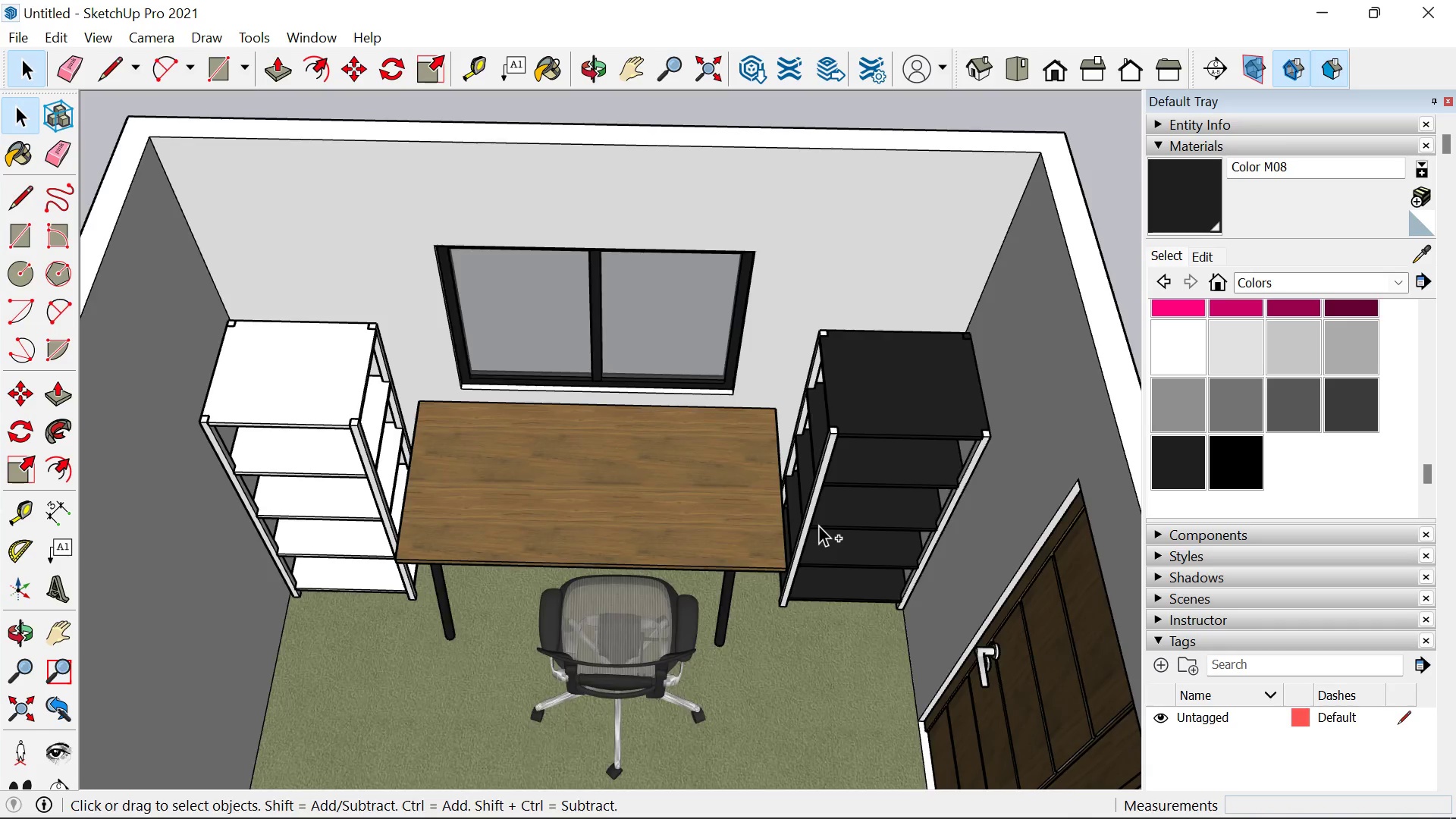 
key(Control+Z)
 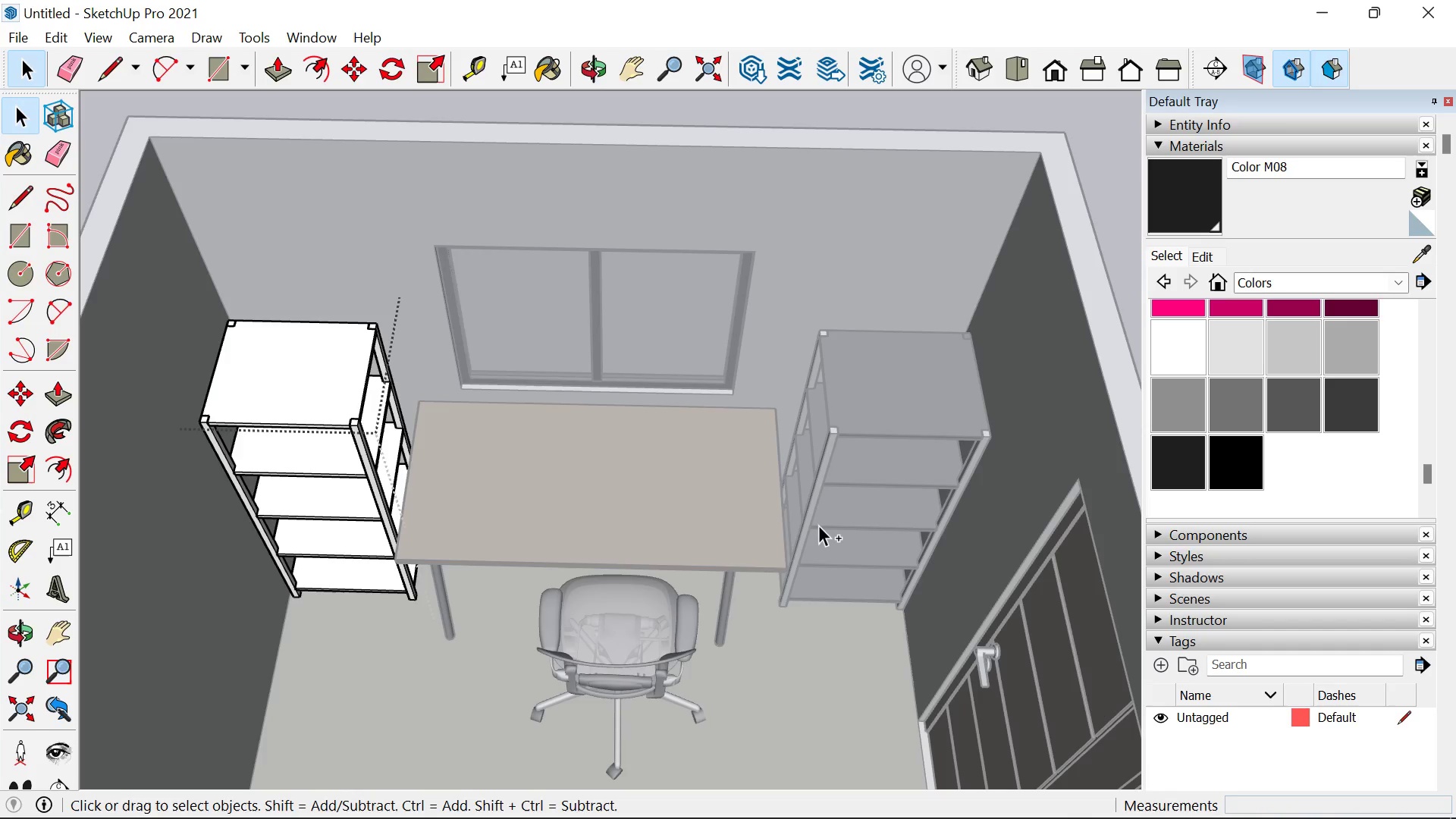 
hold_key(key=Z, duration=0.75)
 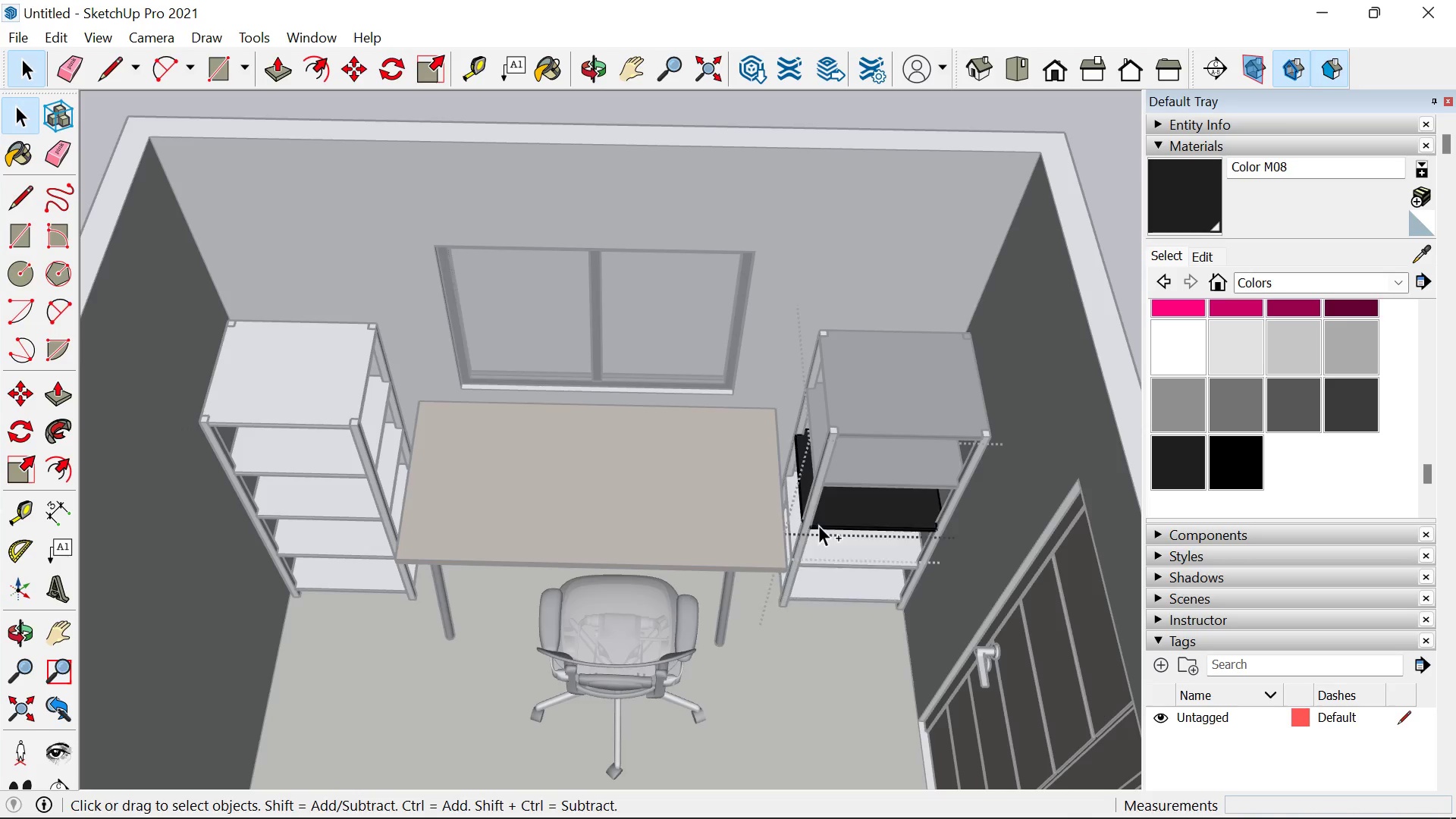 
hold_key(key=Z, duration=0.91)
 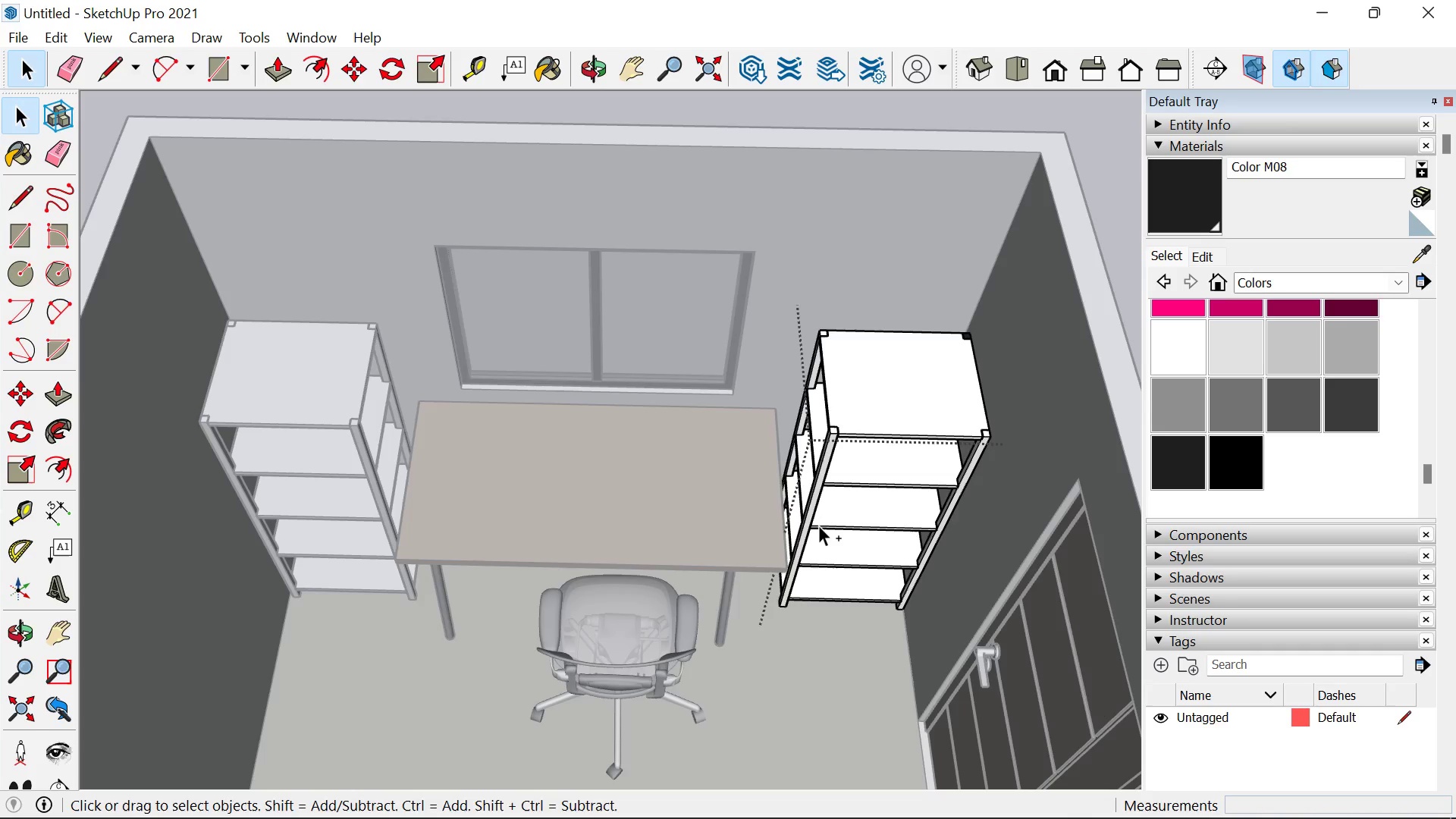 
key(Control+Z)
 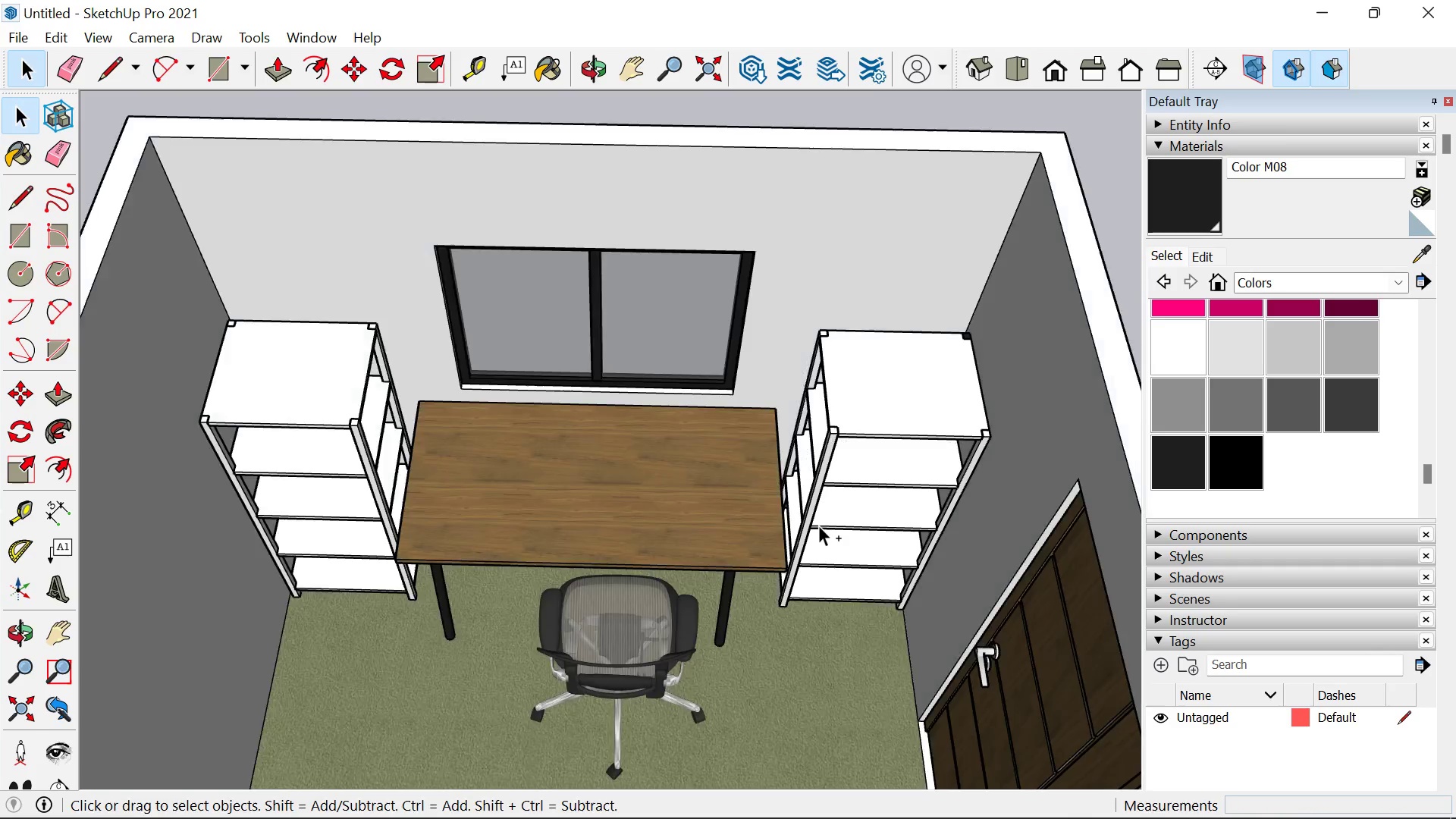 
key(Control+Z)
 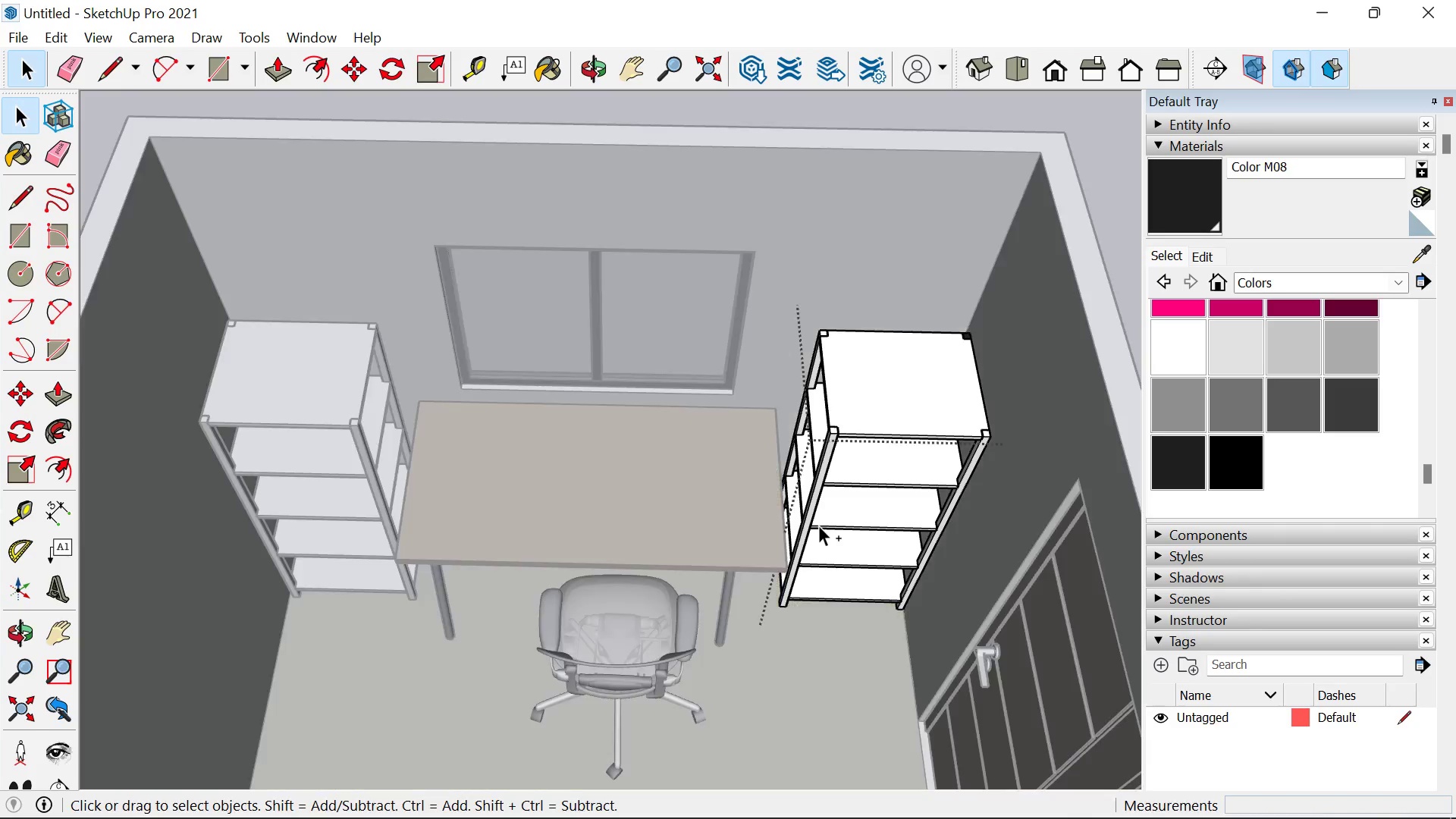 
key(Control+Z)
 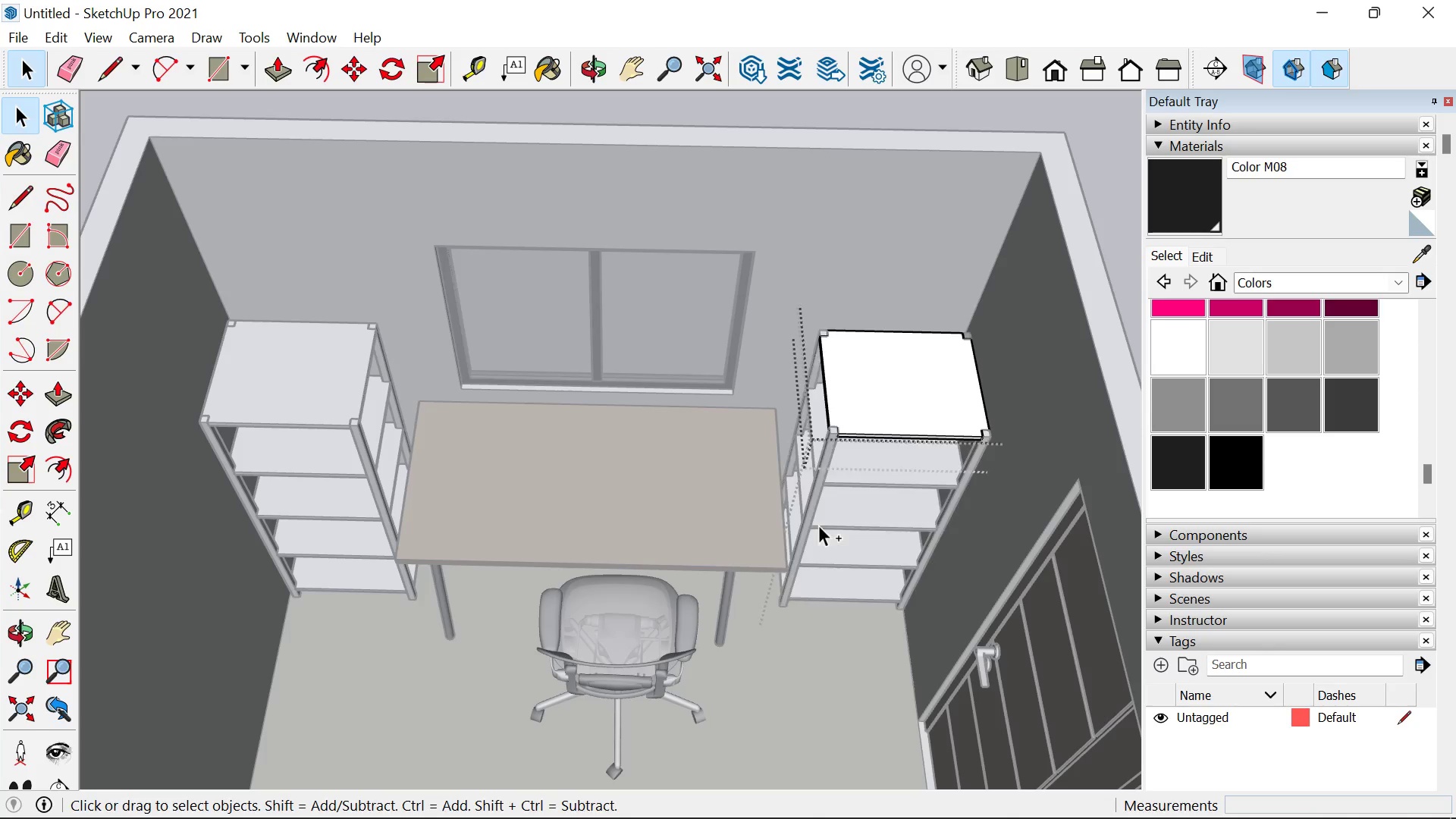 
key(Control+Z)
 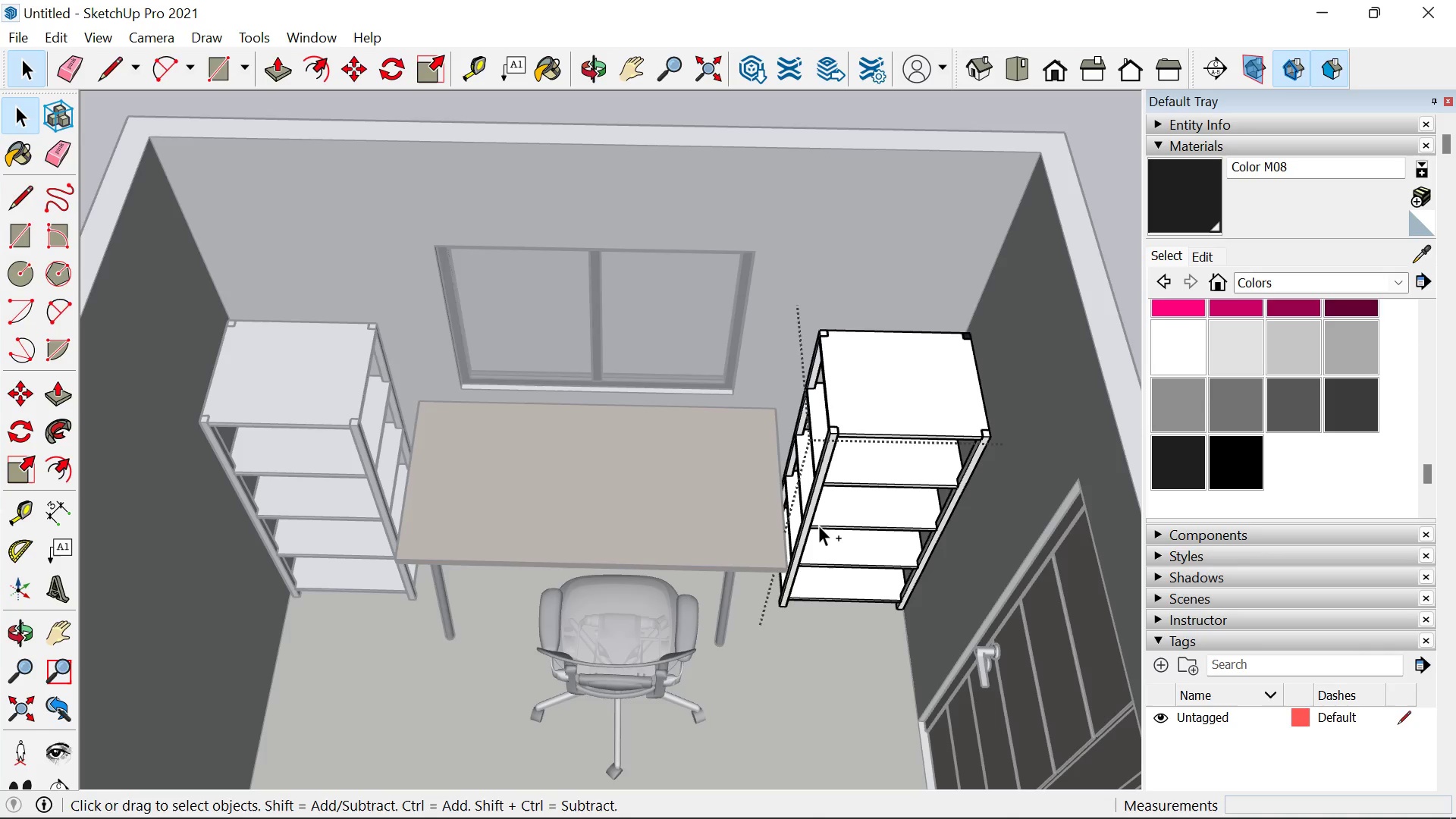 
key(Control+Z)
 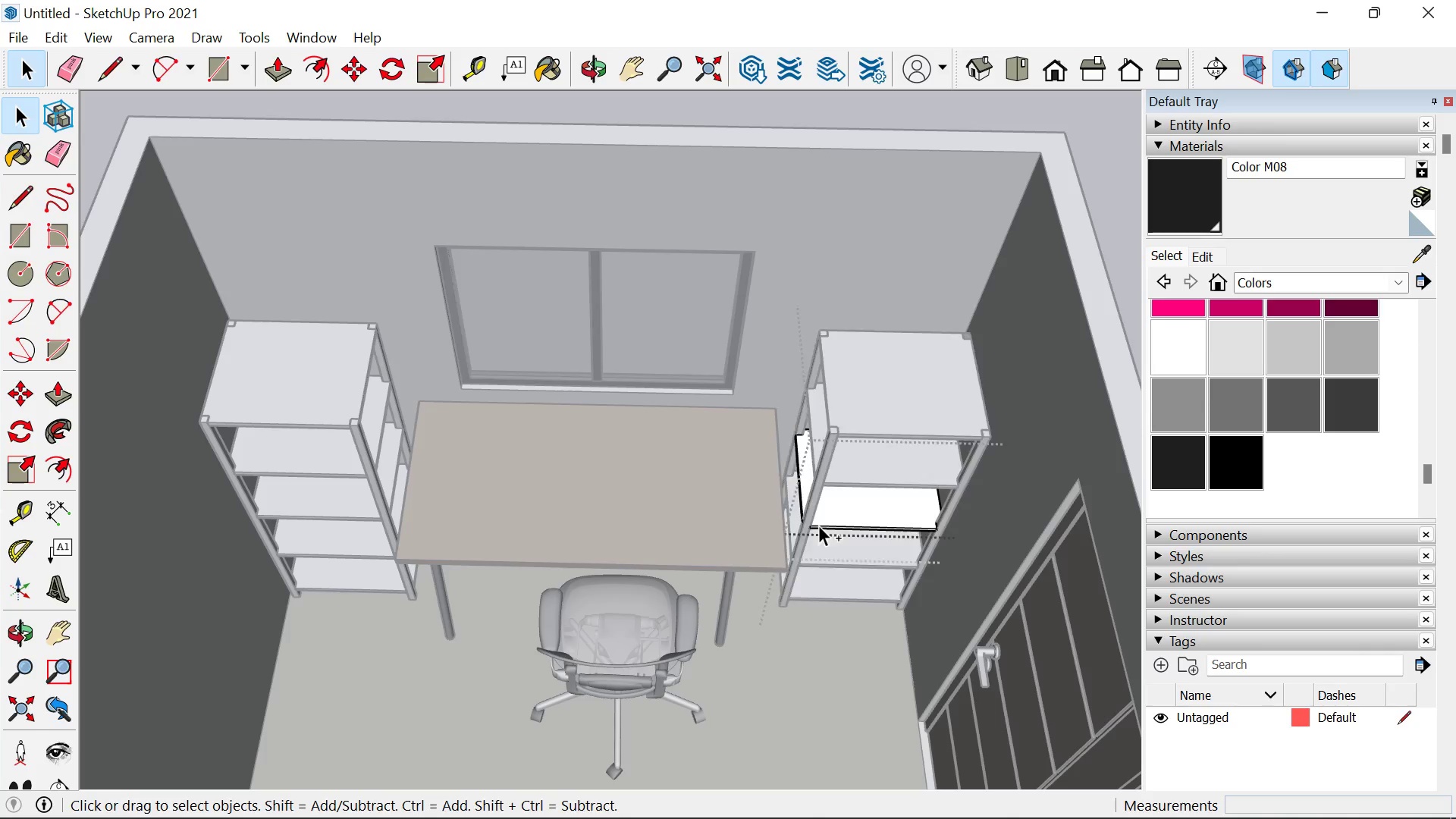 
key(Control+Z)
 